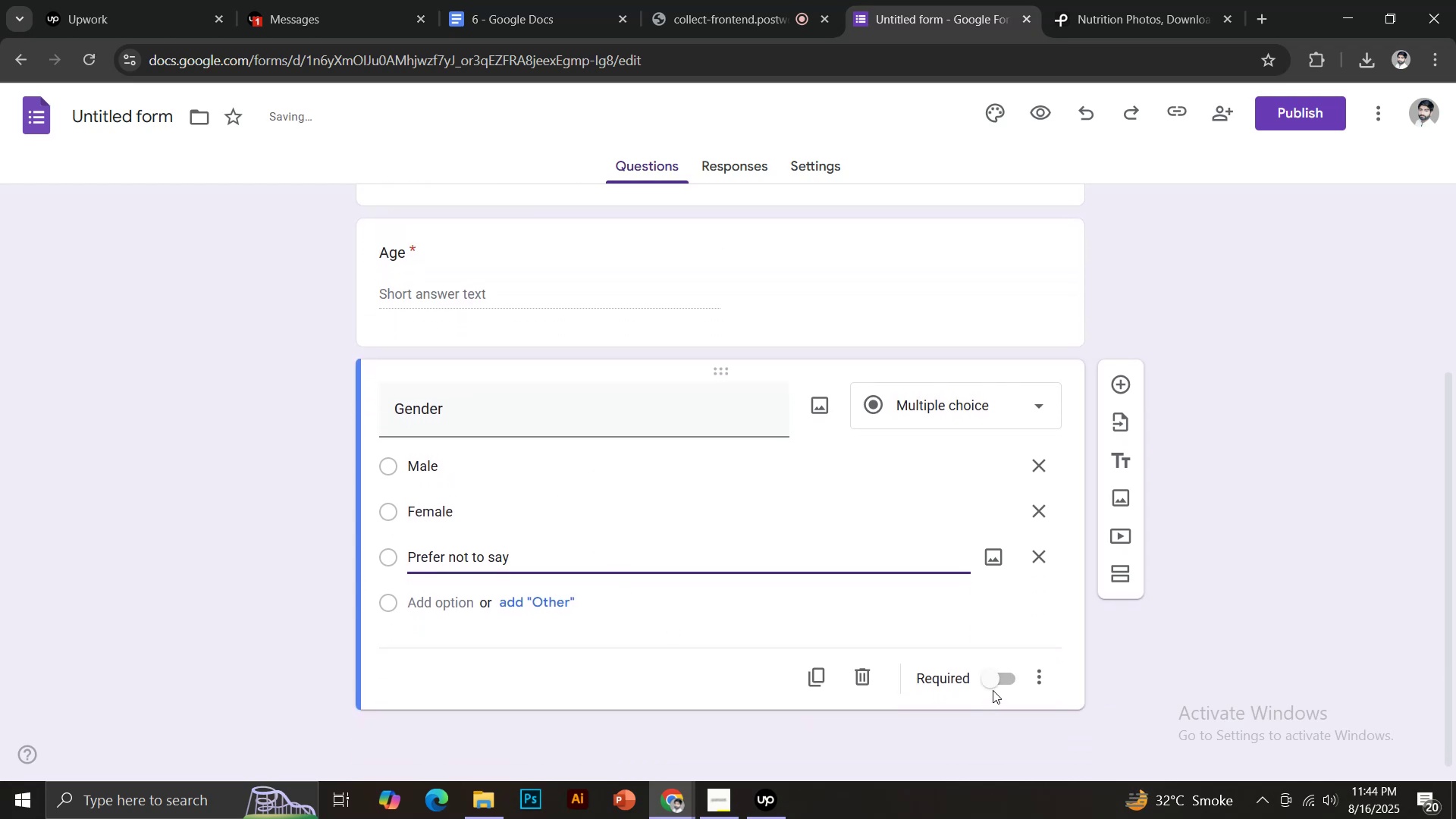 
left_click([994, 682])
 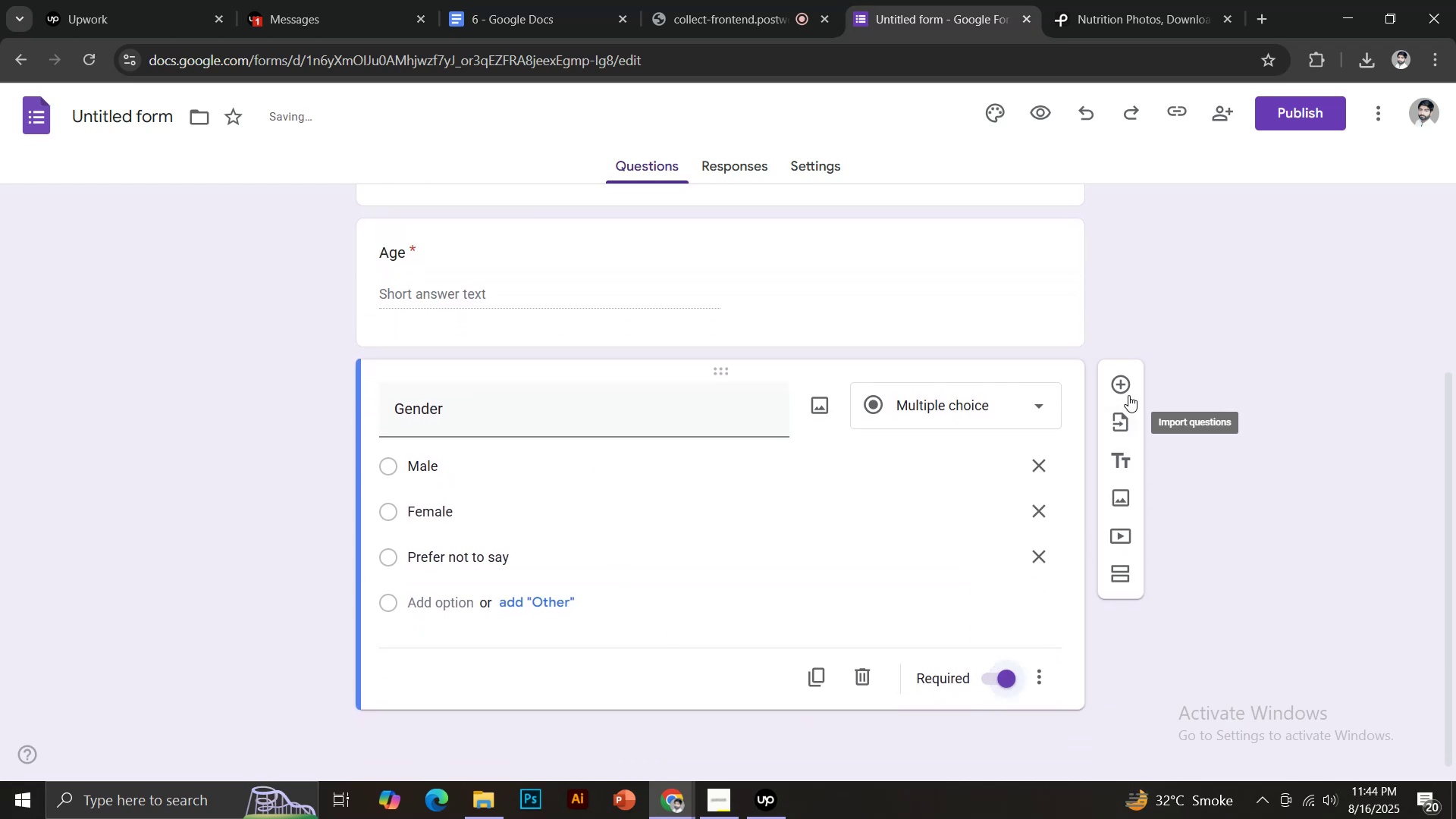 
left_click([1123, 387])
 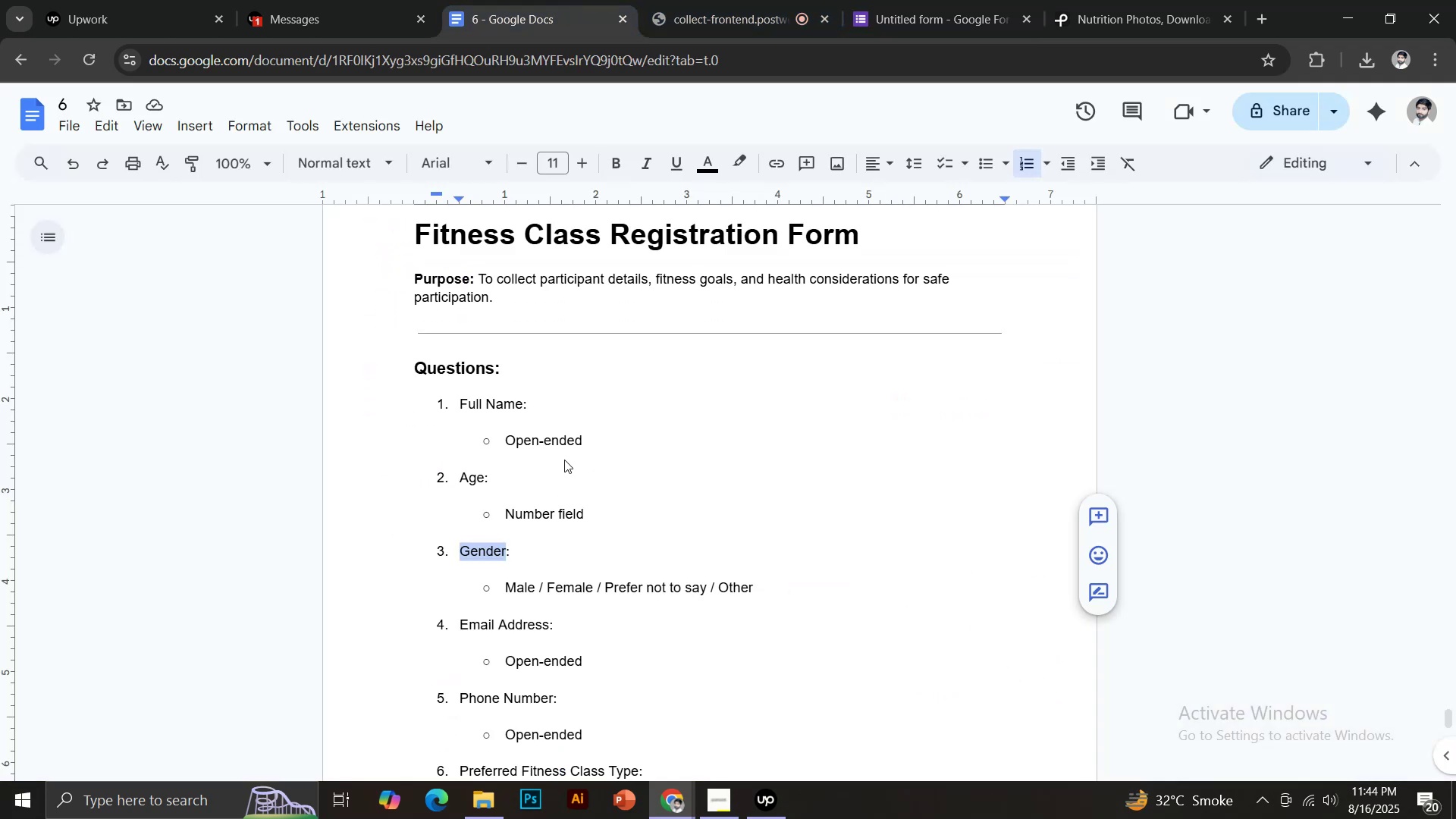 
scroll: coordinate [561, 519], scroll_direction: down, amount: 1.0
 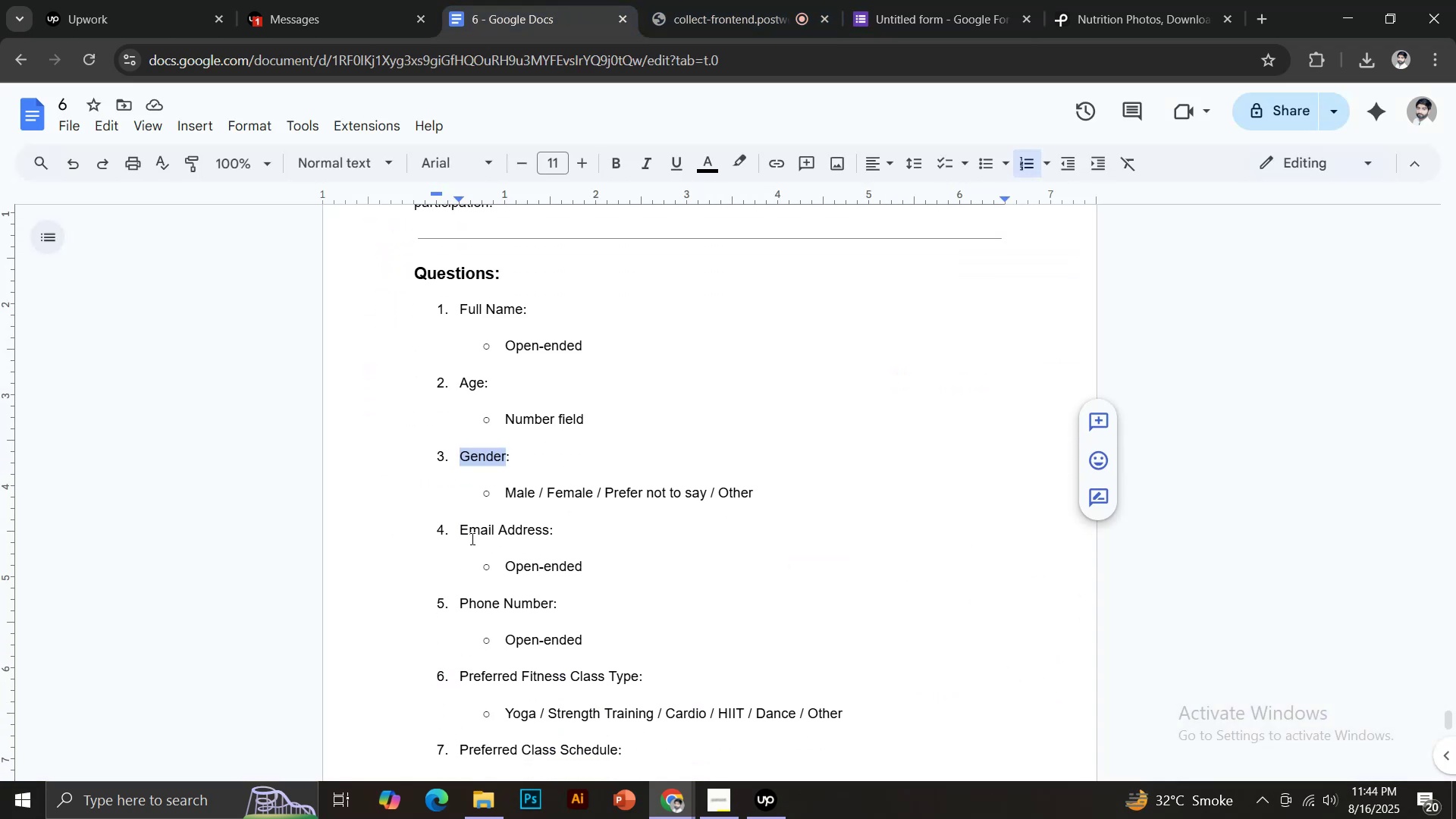 
left_click_drag(start_coordinate=[460, 533], to_coordinate=[549, 538])
 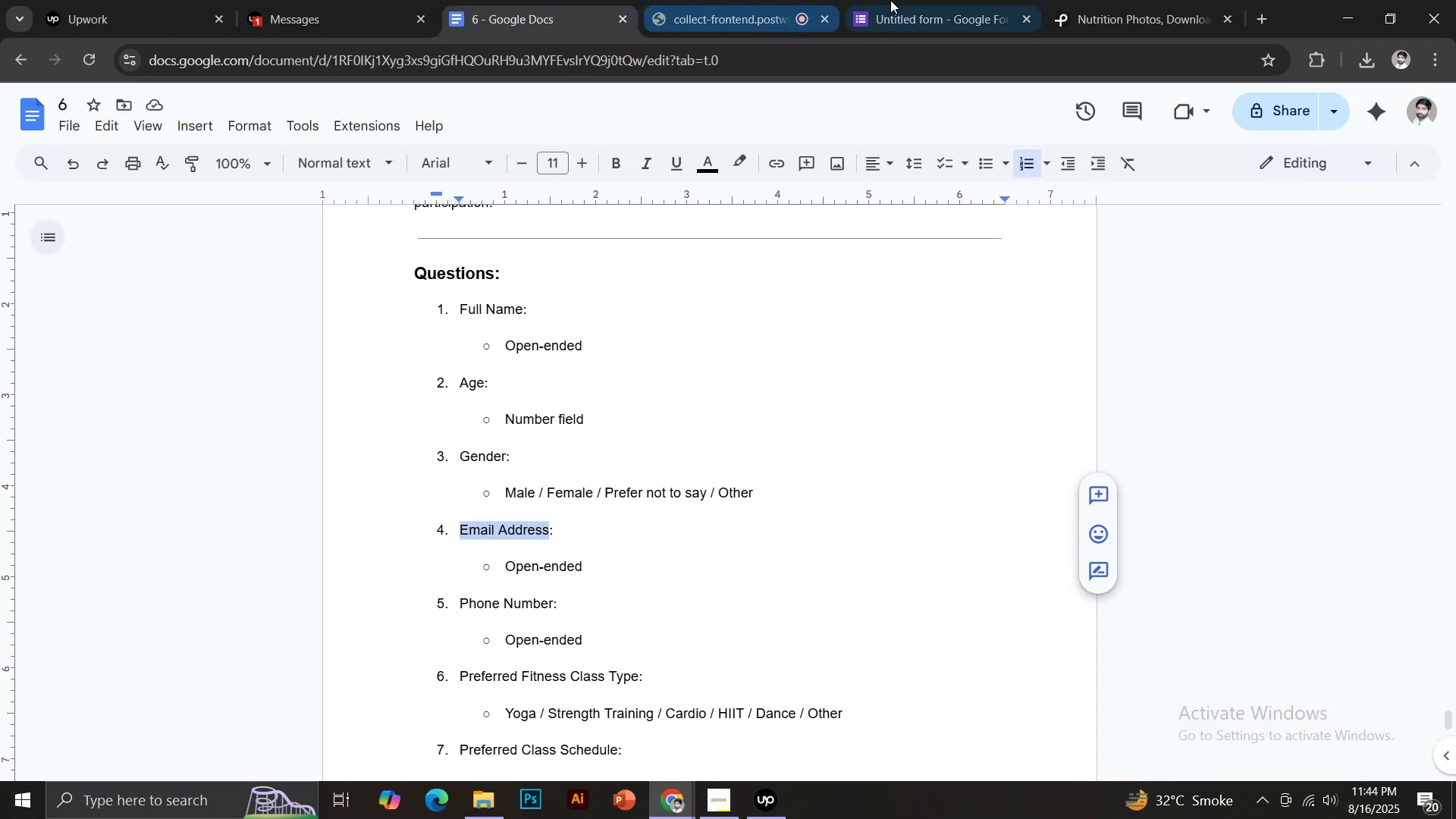 
key(Control+C)
 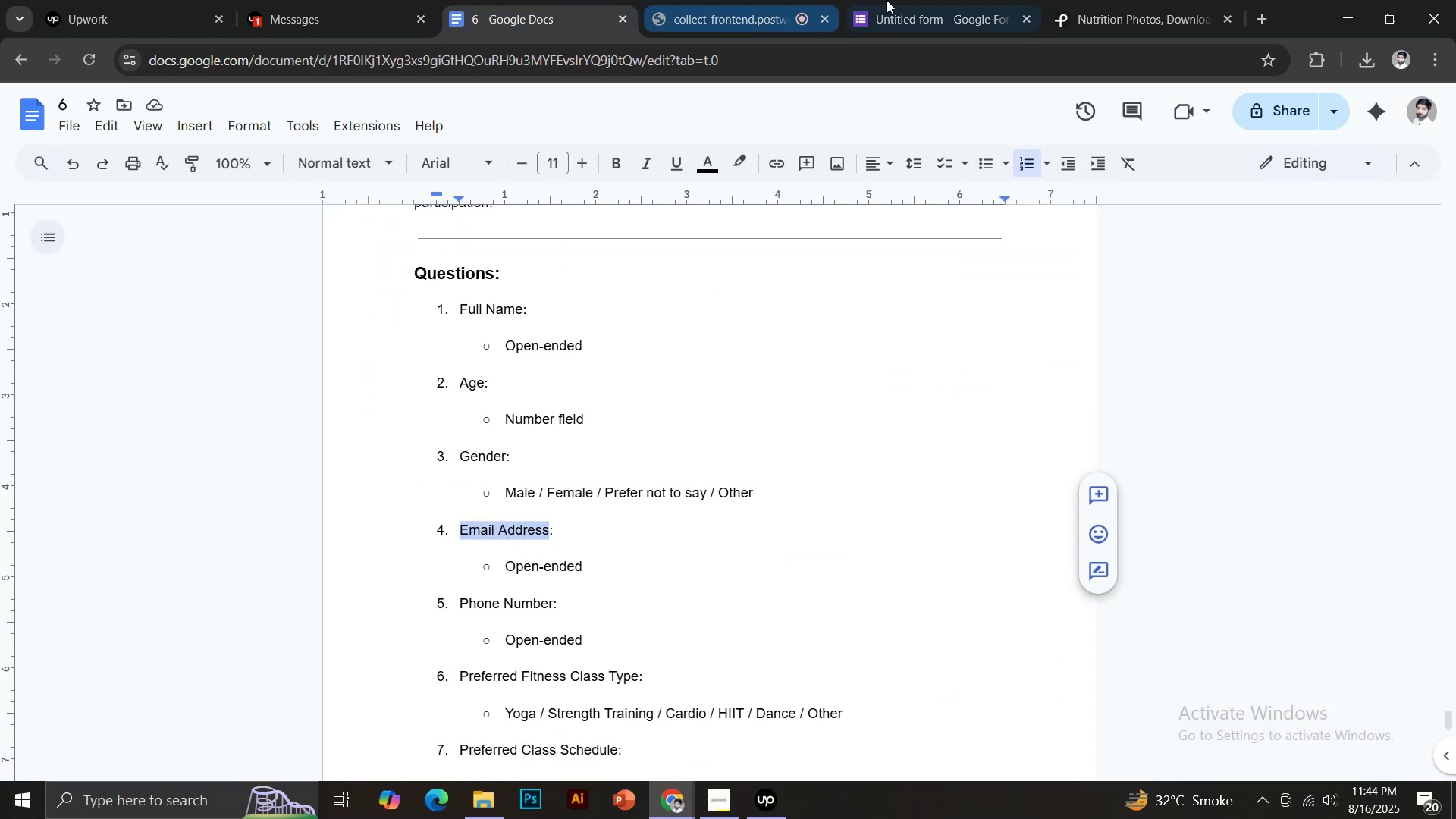 
left_click([891, 0])
 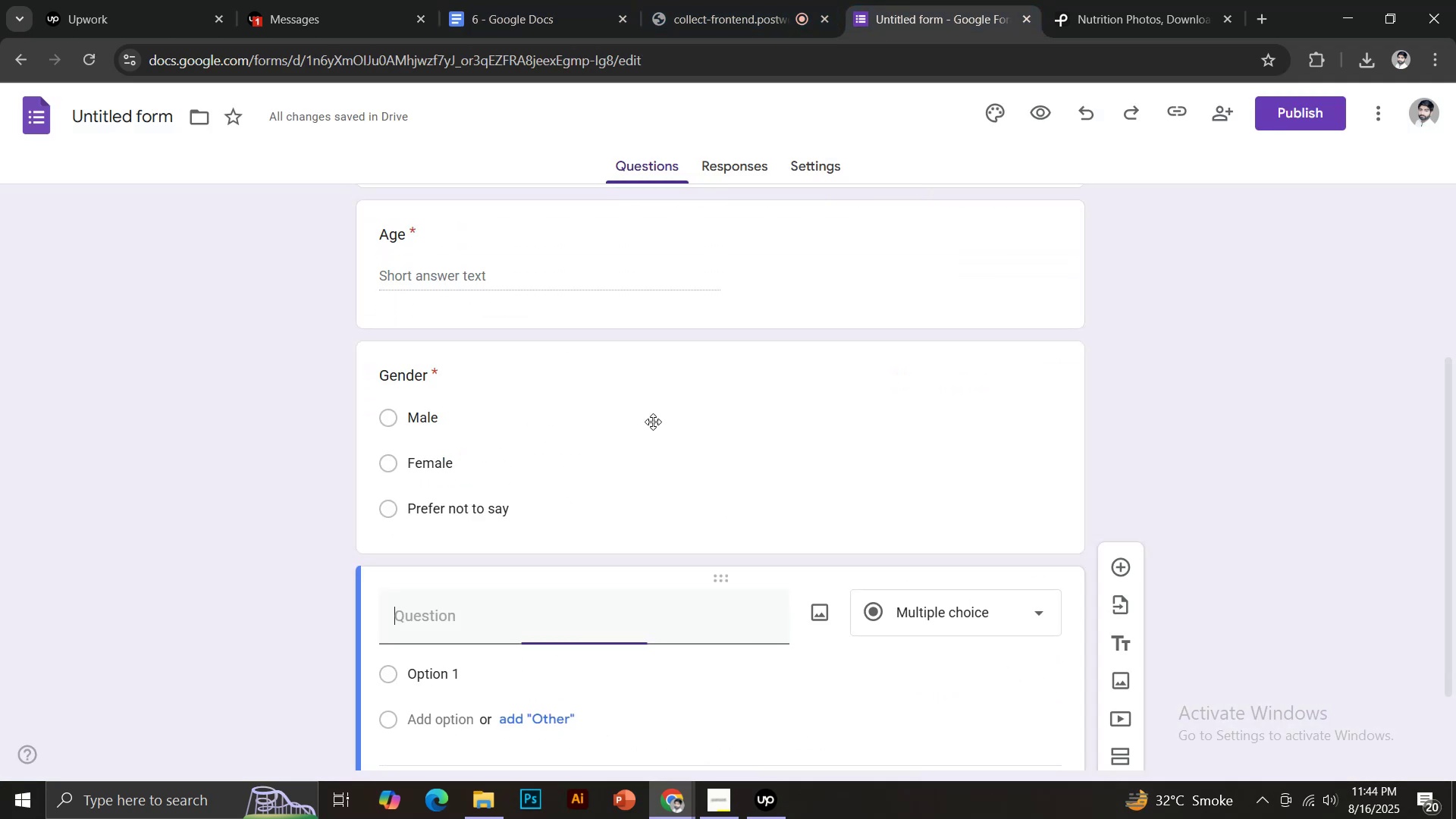 
key(Control+ControlLeft)
 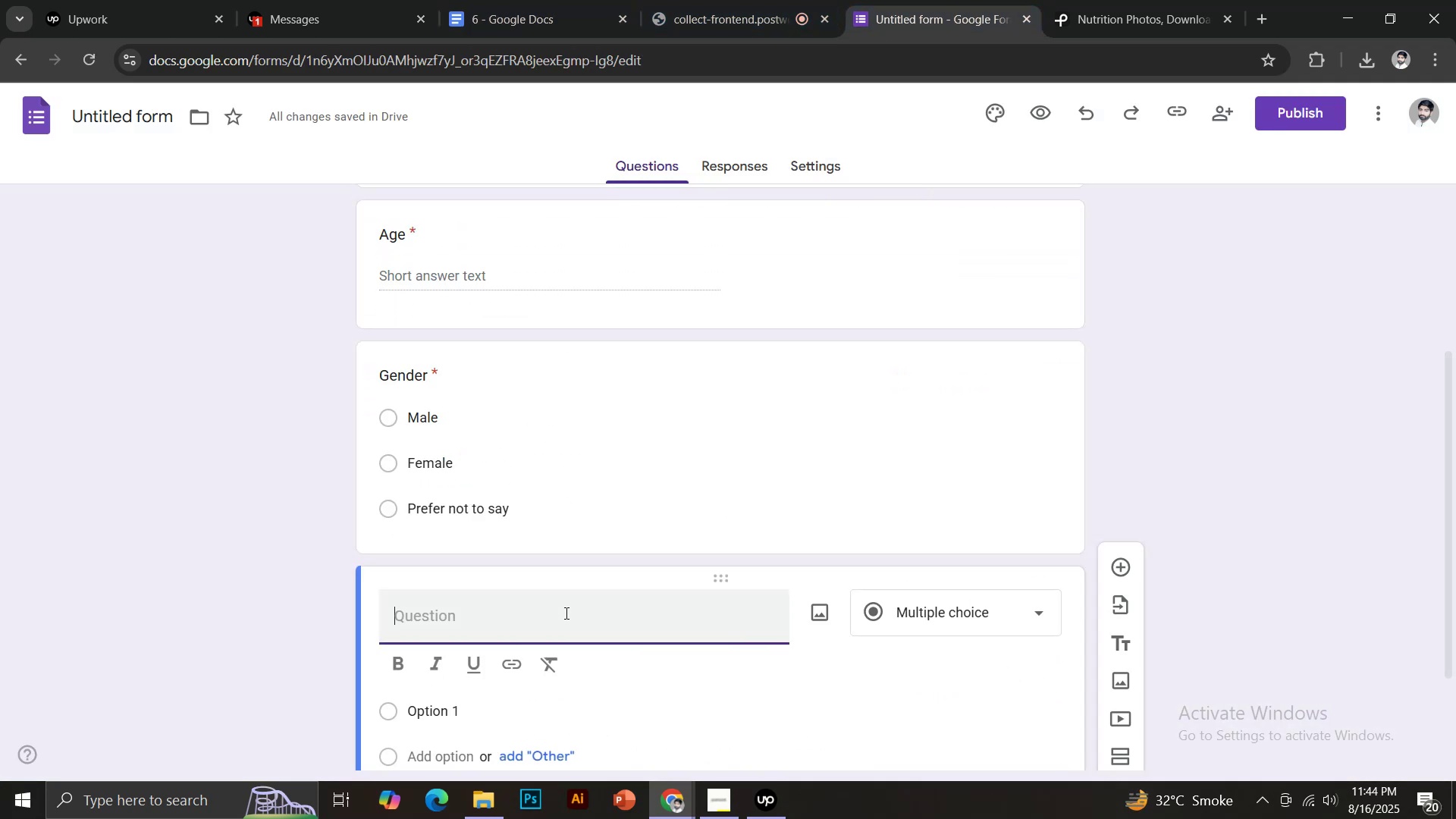 
key(Control+V)
 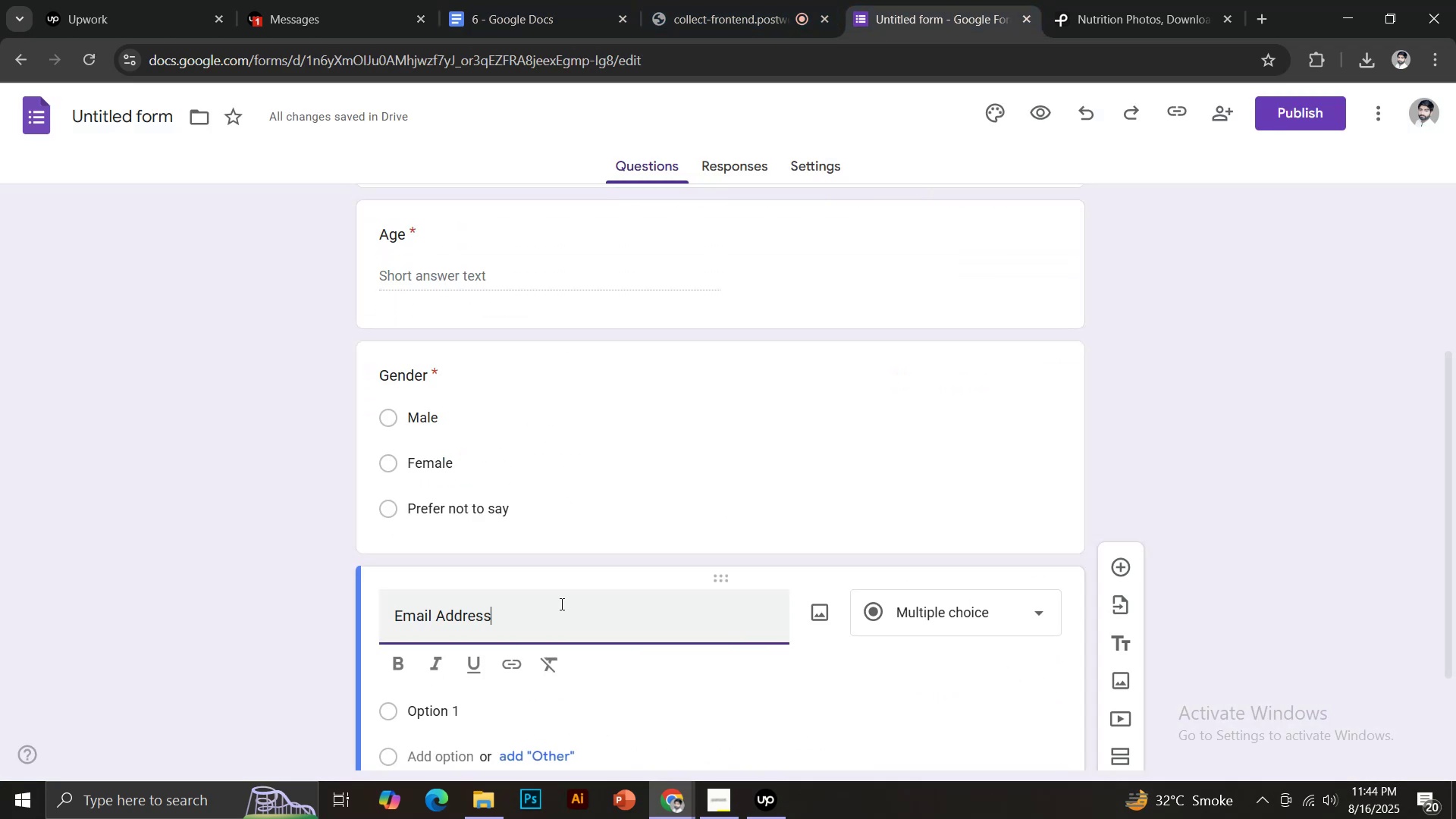 
scroll: coordinate [674, 576], scroll_direction: down, amount: 2.0
 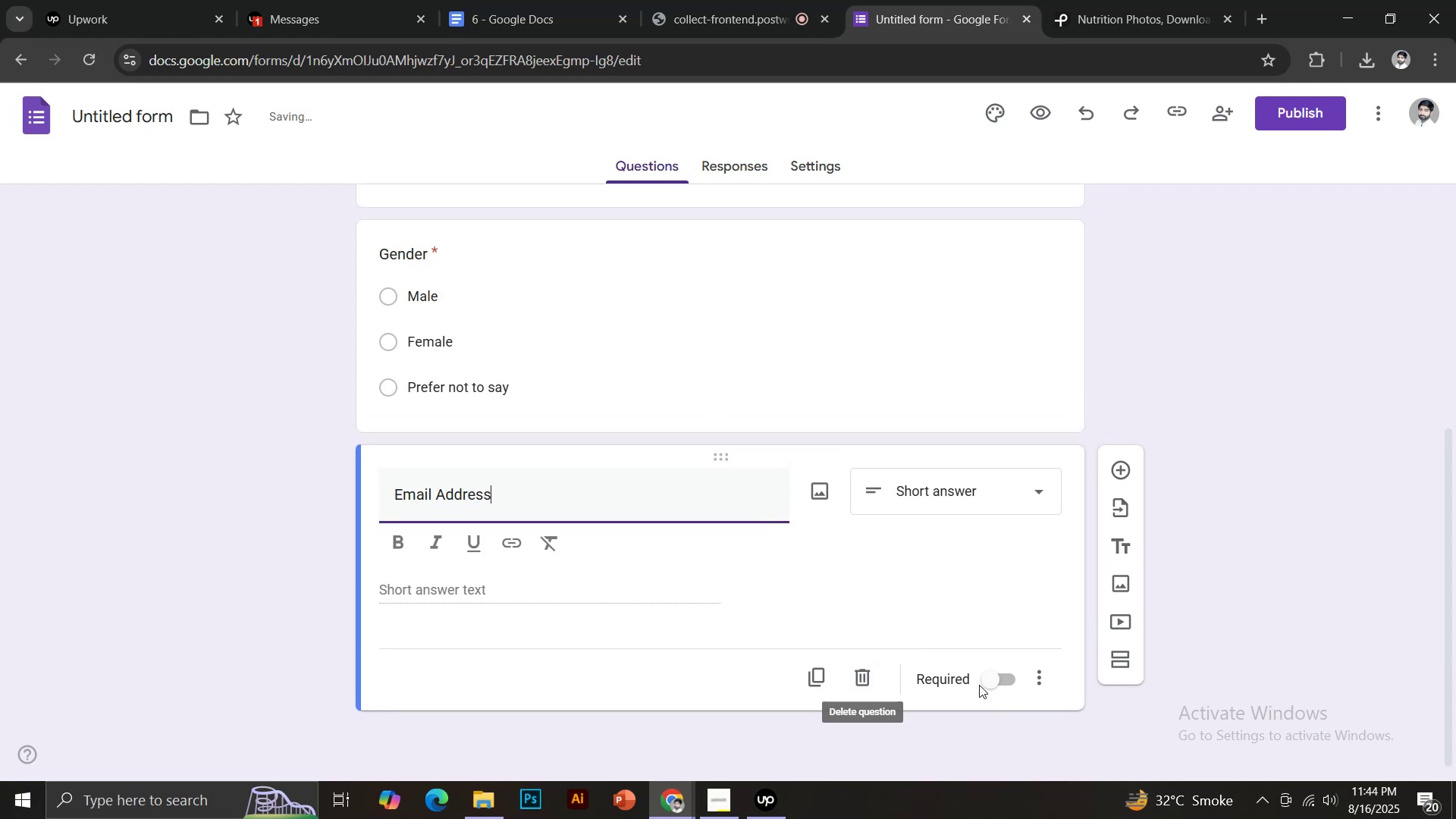 
left_click([988, 682])
 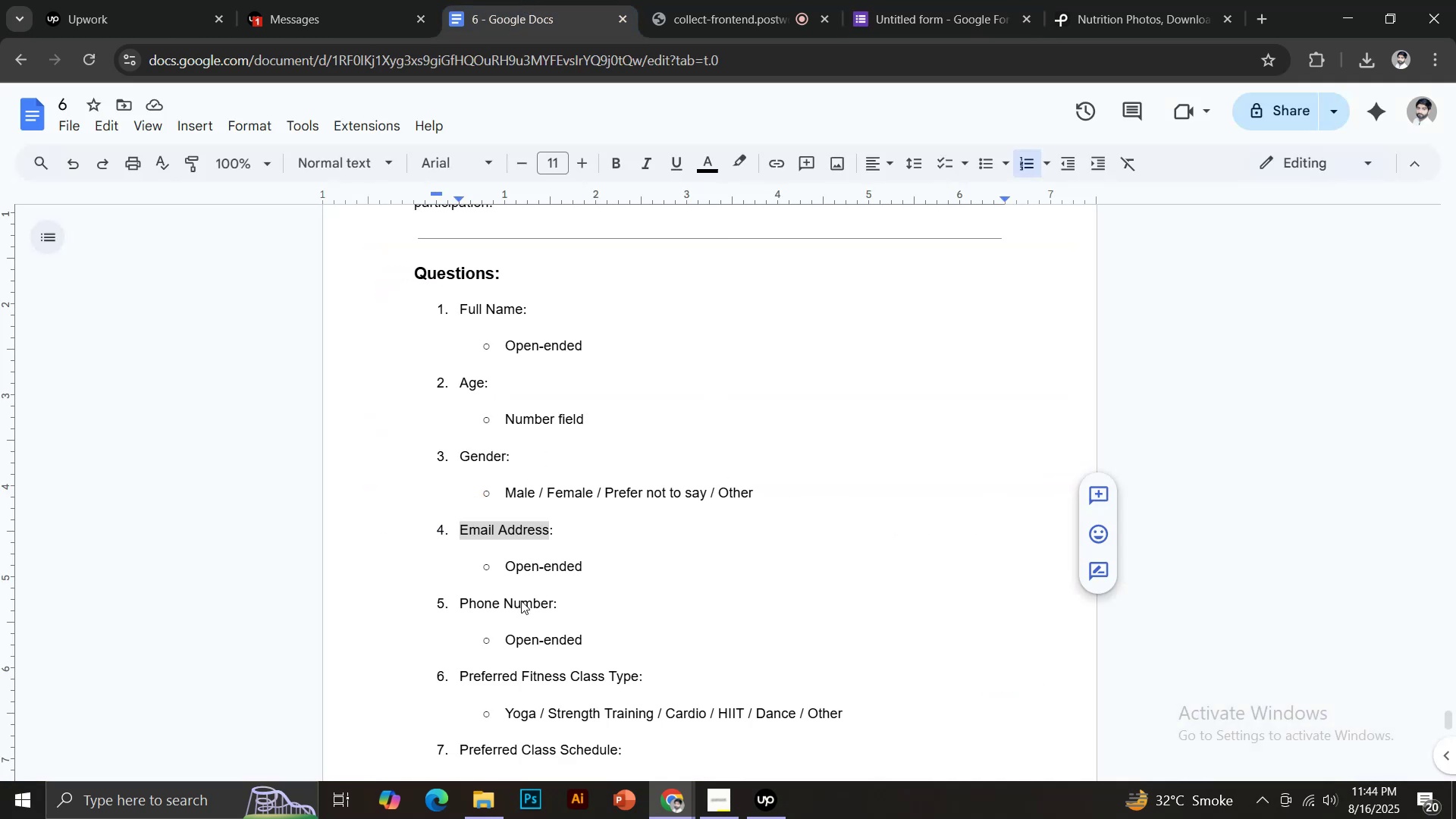 
left_click_drag(start_coordinate=[458, 605], to_coordinate=[554, 609])
 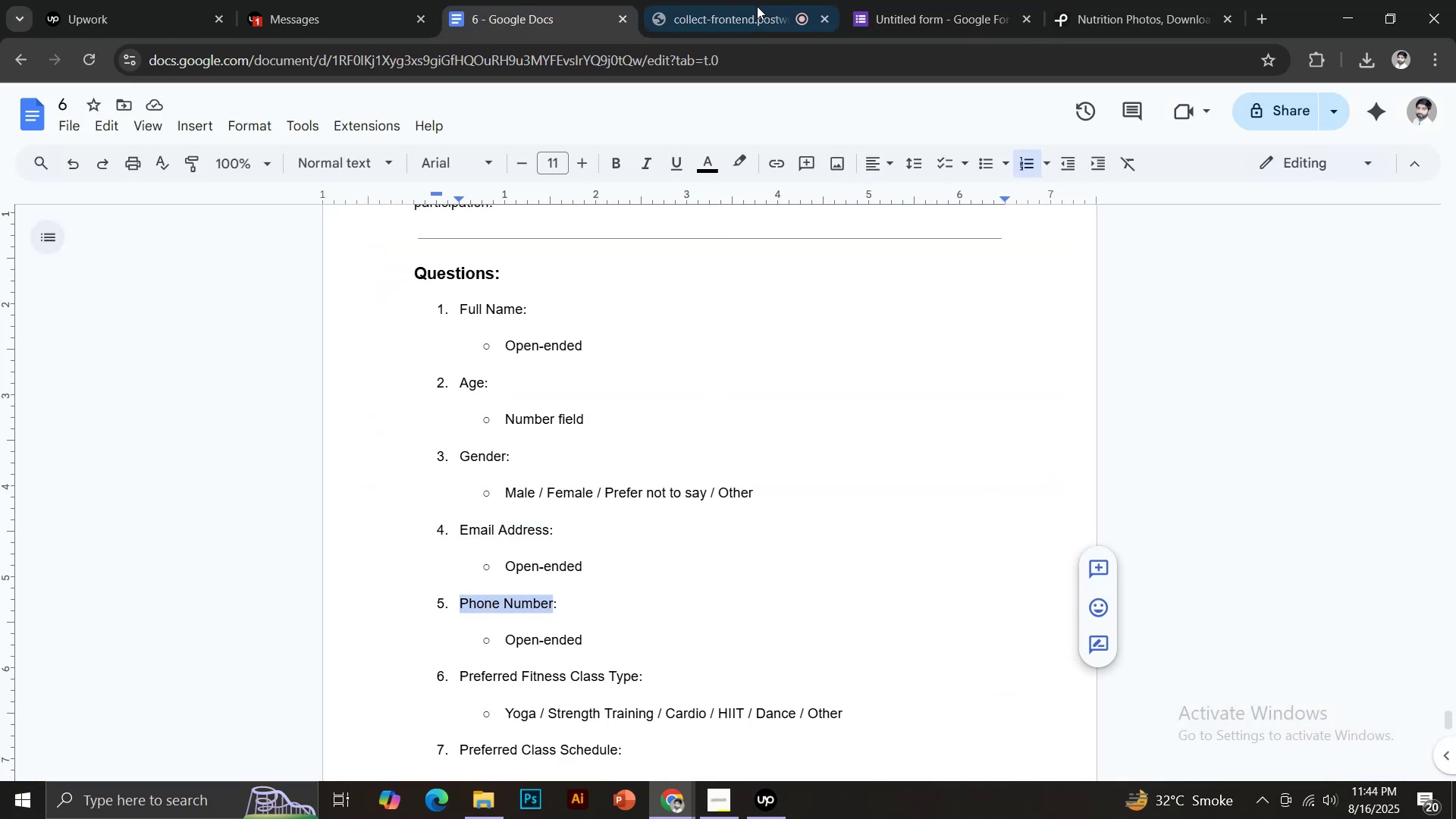 
key(Control+ControlLeft)
 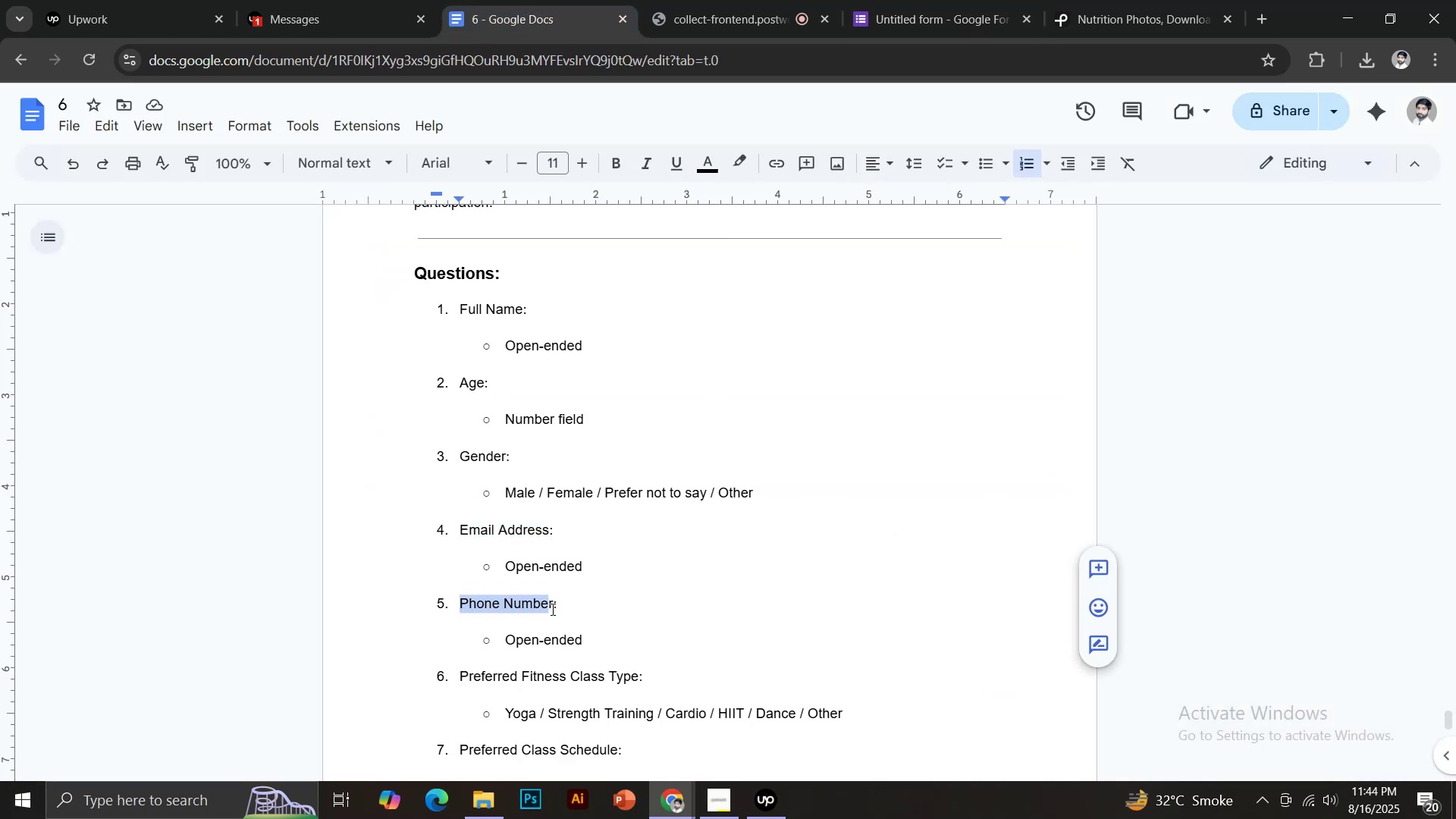 
key(Control+C)
 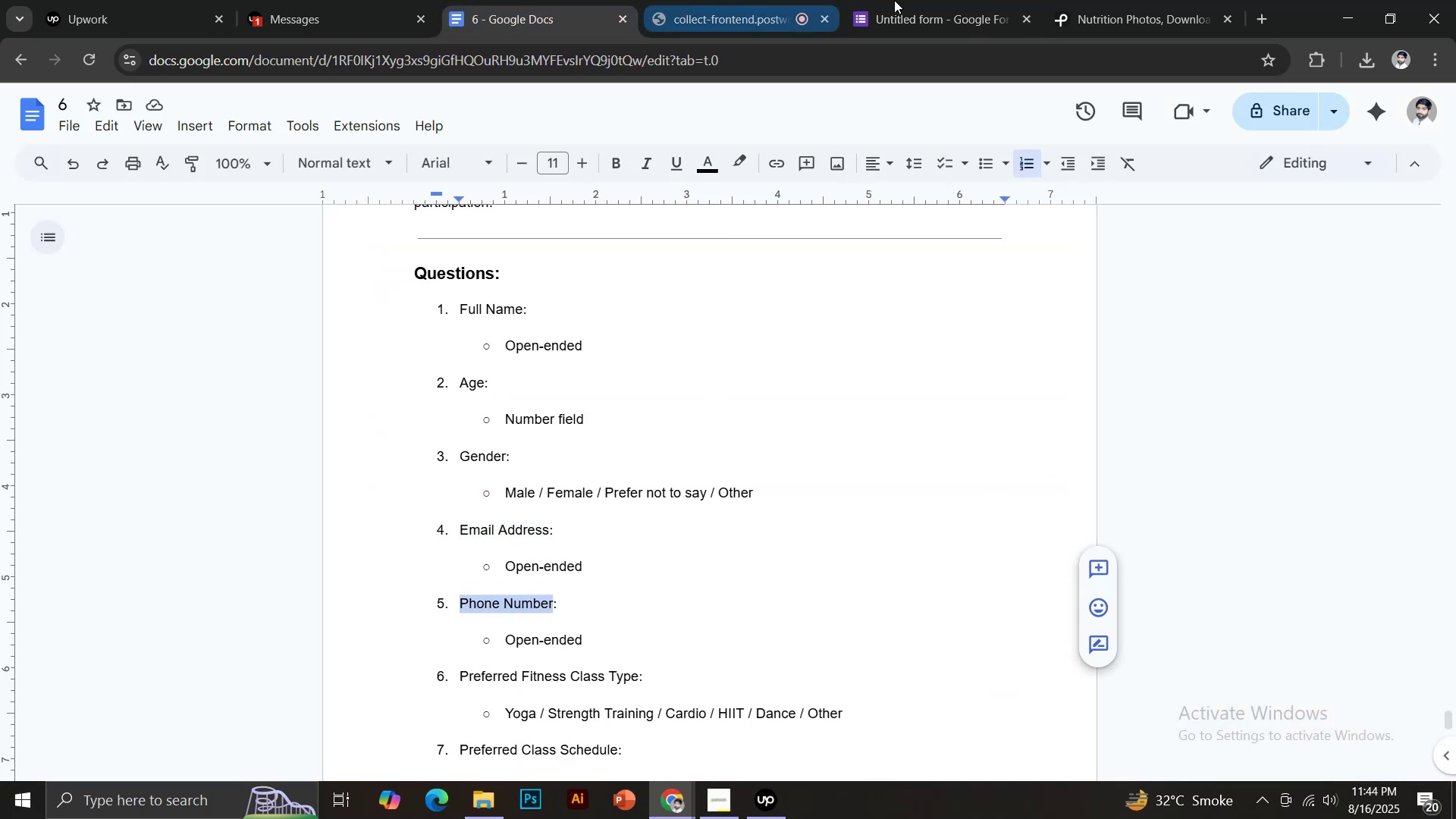 
left_click([917, 0])
 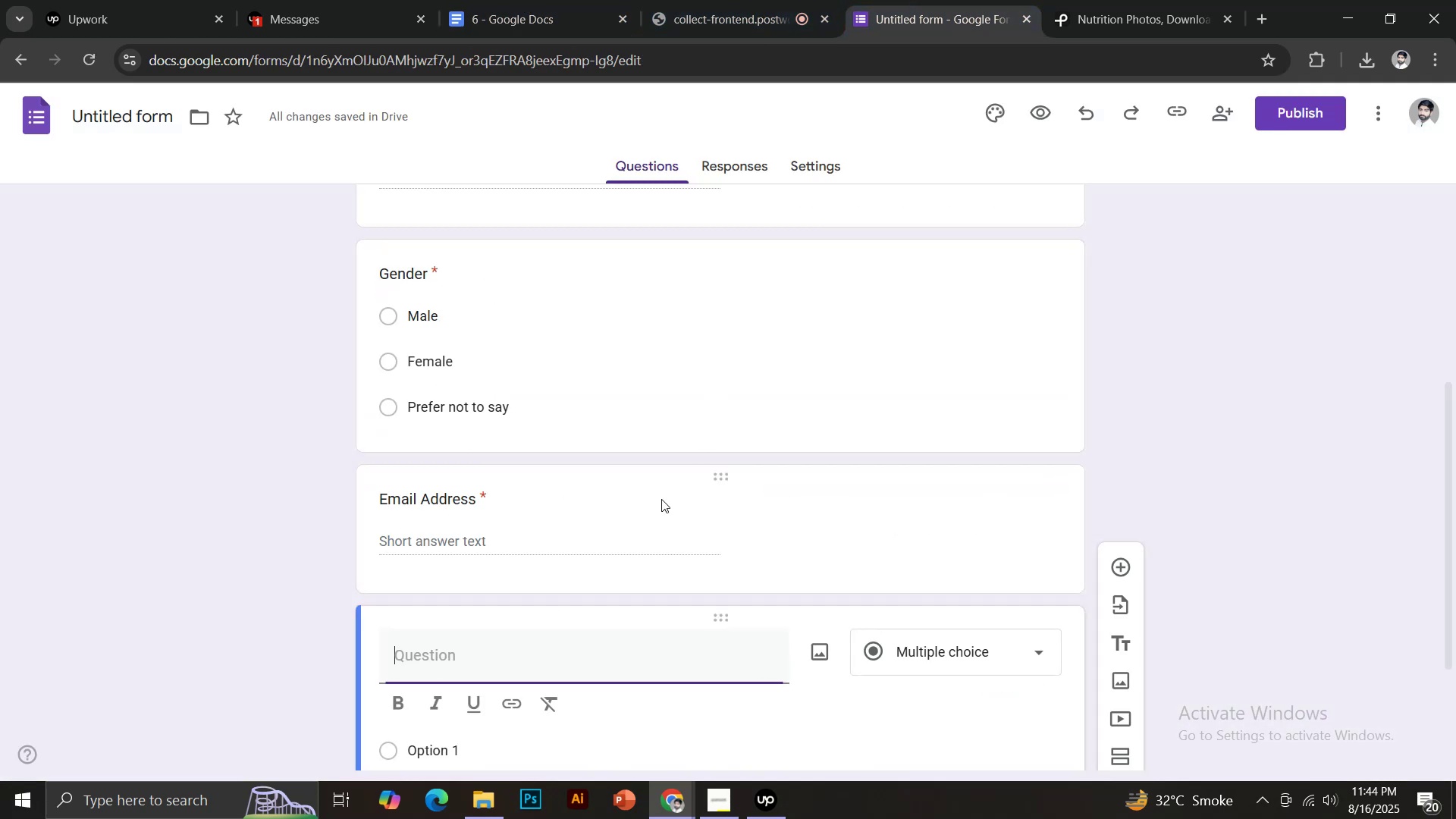 
key(Control+V)
 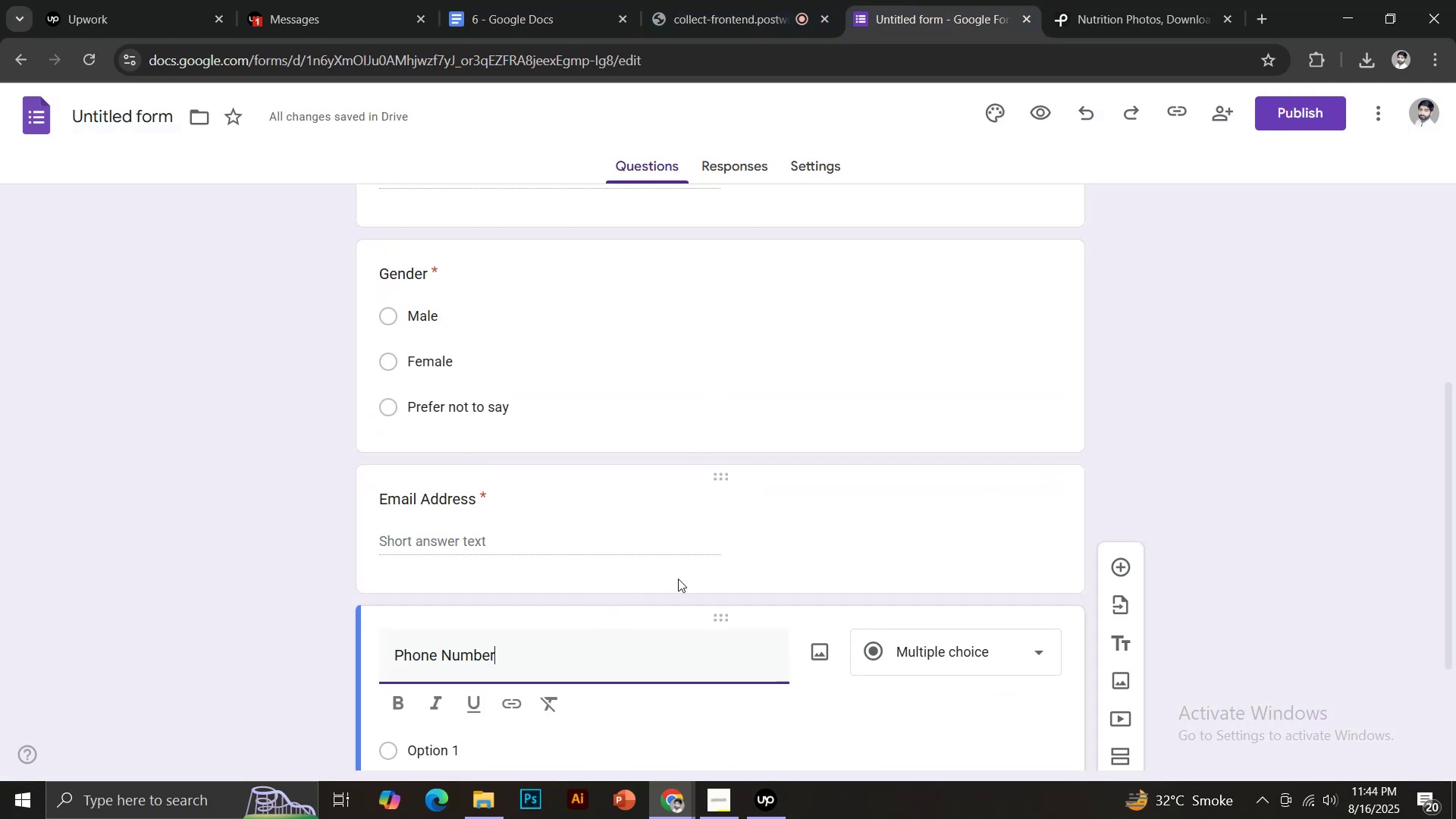 
scroll: coordinate [779, 556], scroll_direction: down, amount: 3.0
 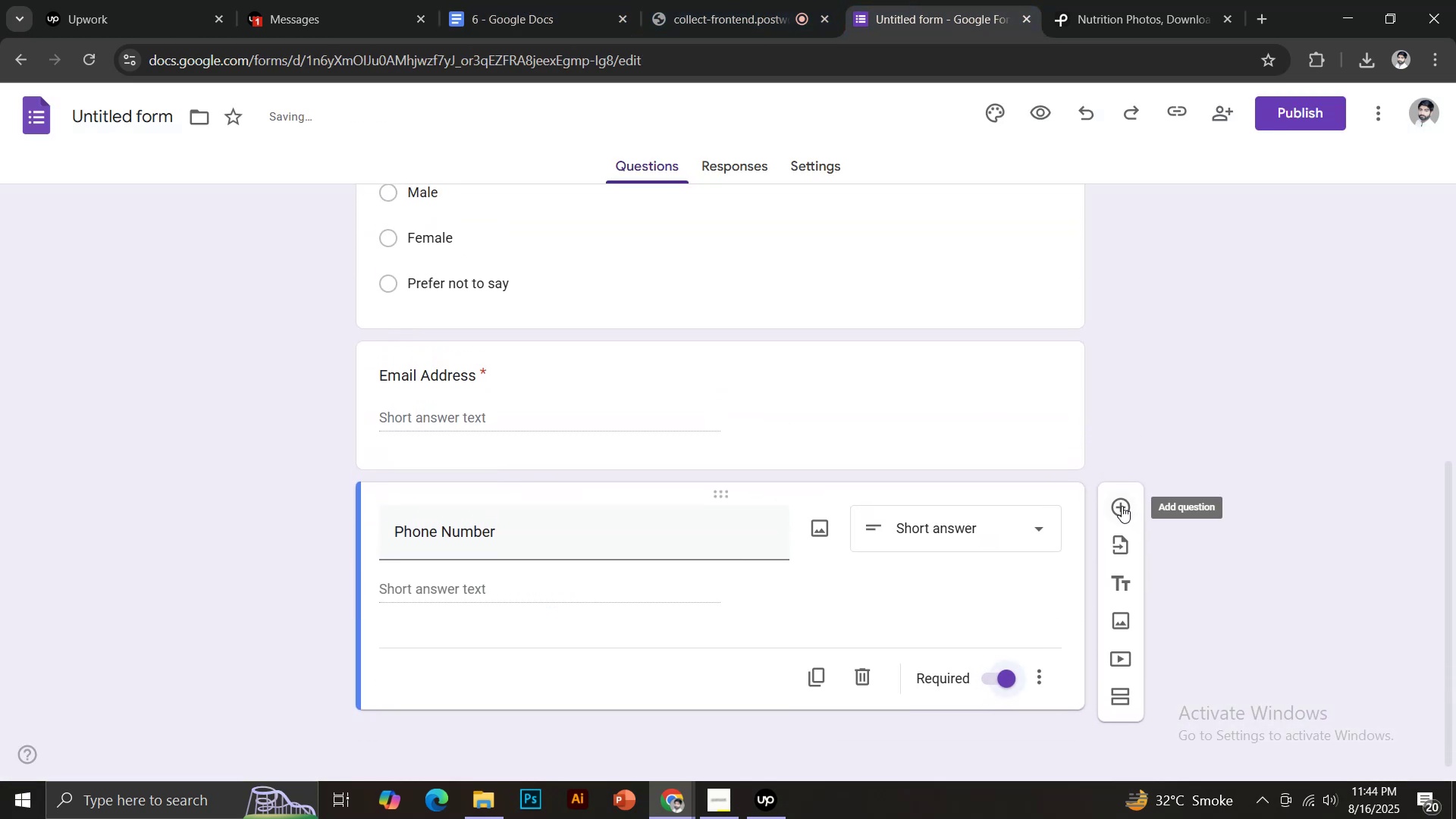 
left_click([529, 0])
 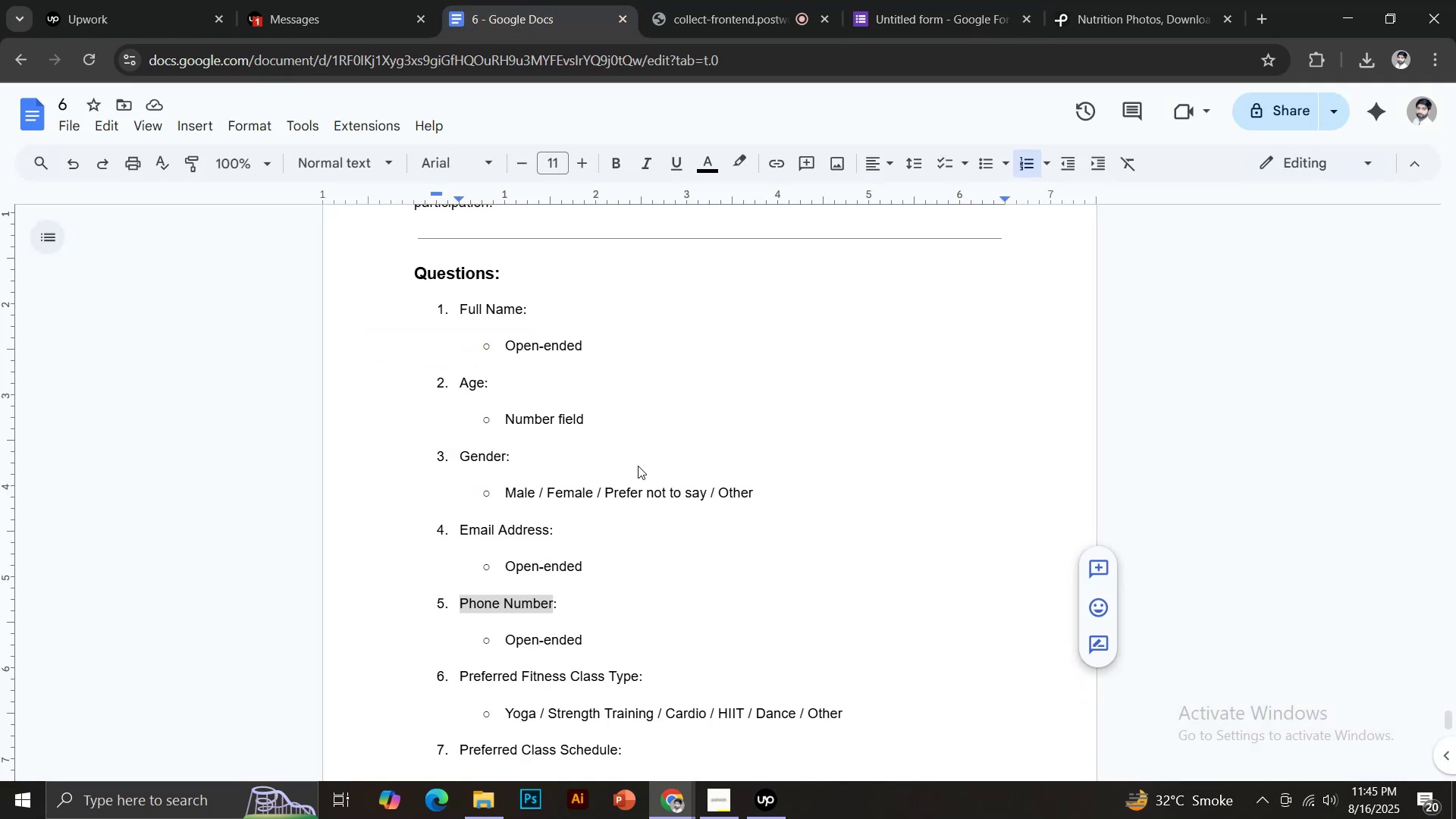 
scroll: coordinate [639, 466], scroll_direction: down, amount: 3.0
 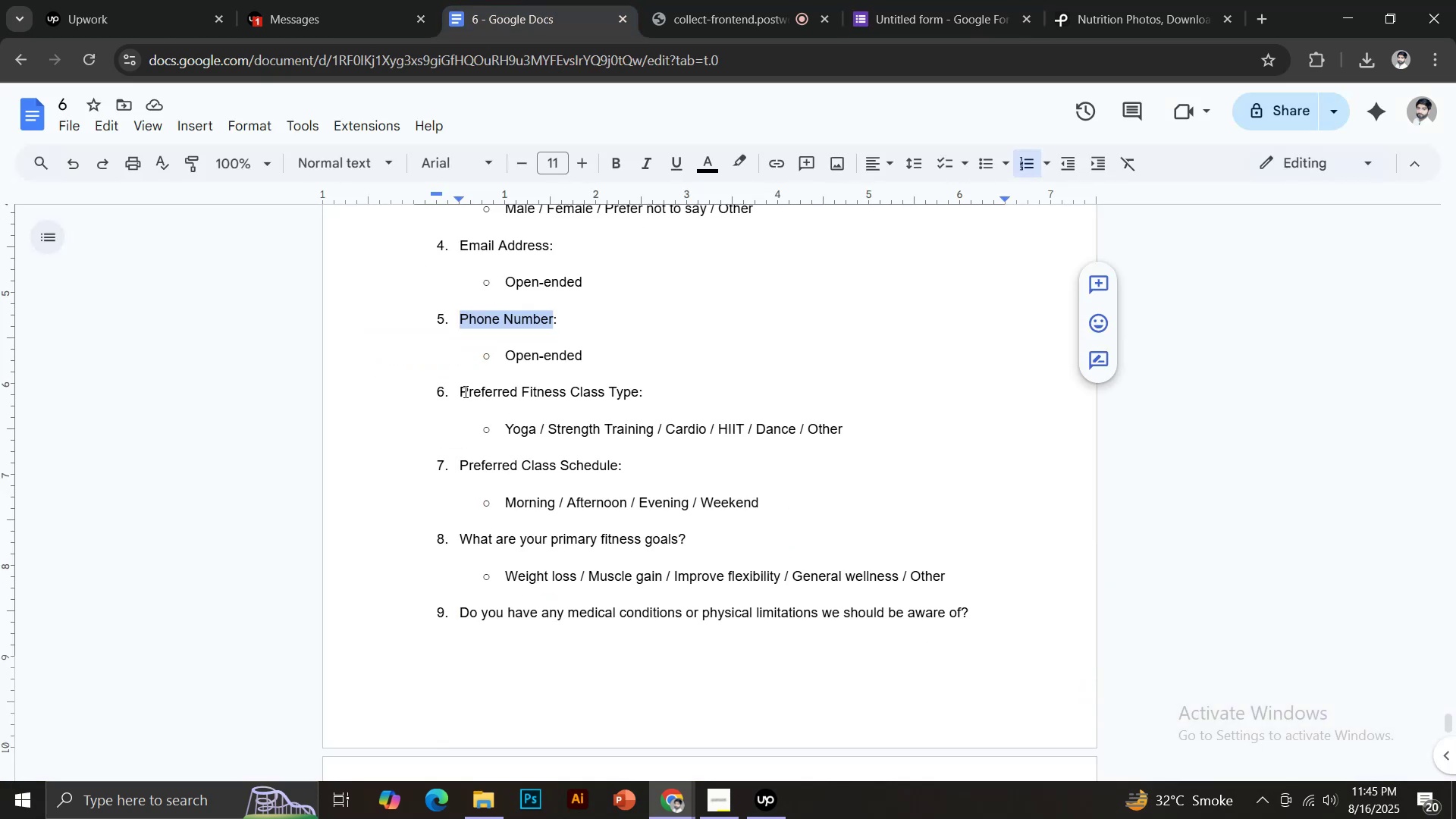 
left_click_drag(start_coordinate=[459, 391], to_coordinate=[637, 390])
 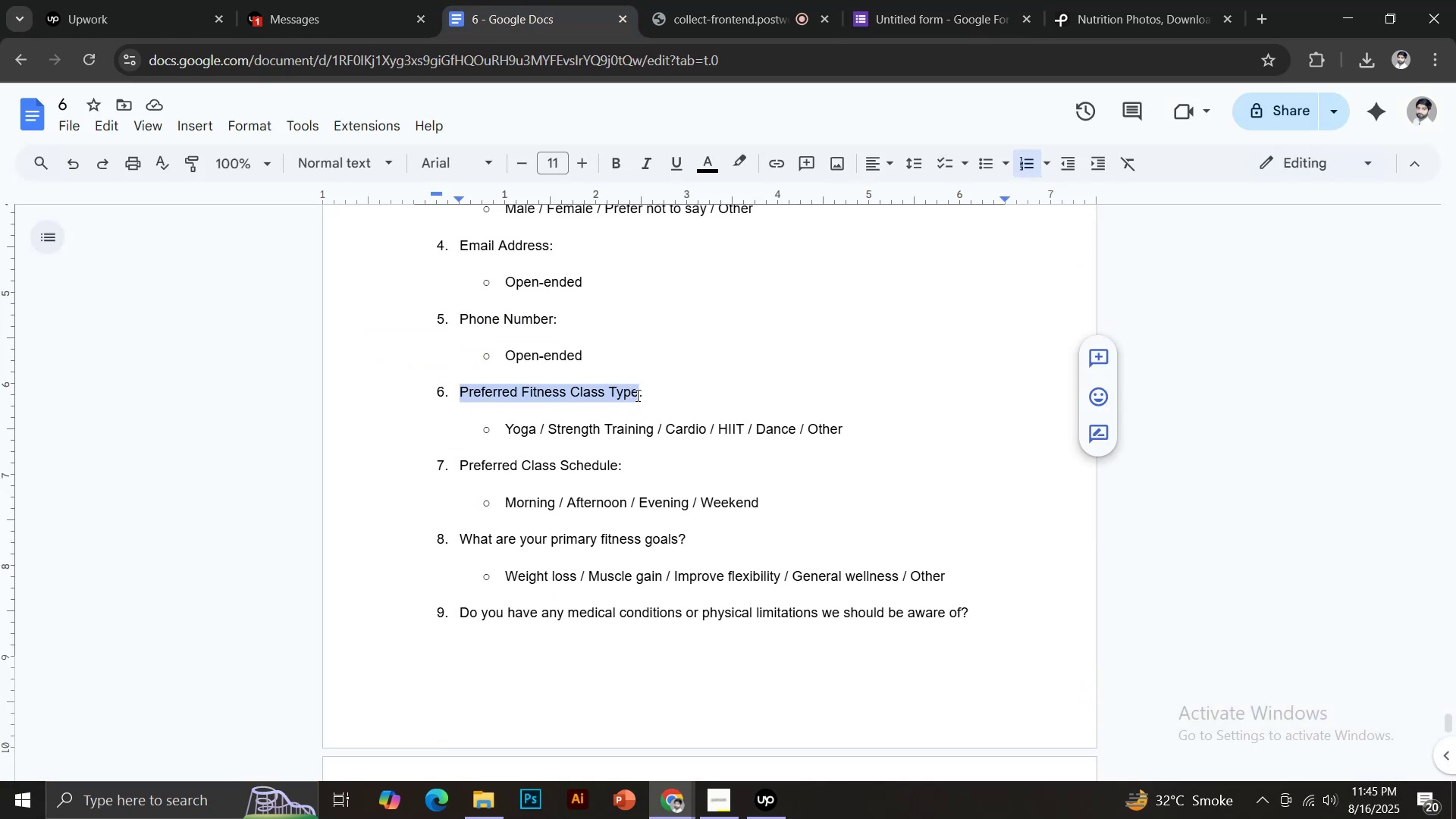 
key(Control+C)
 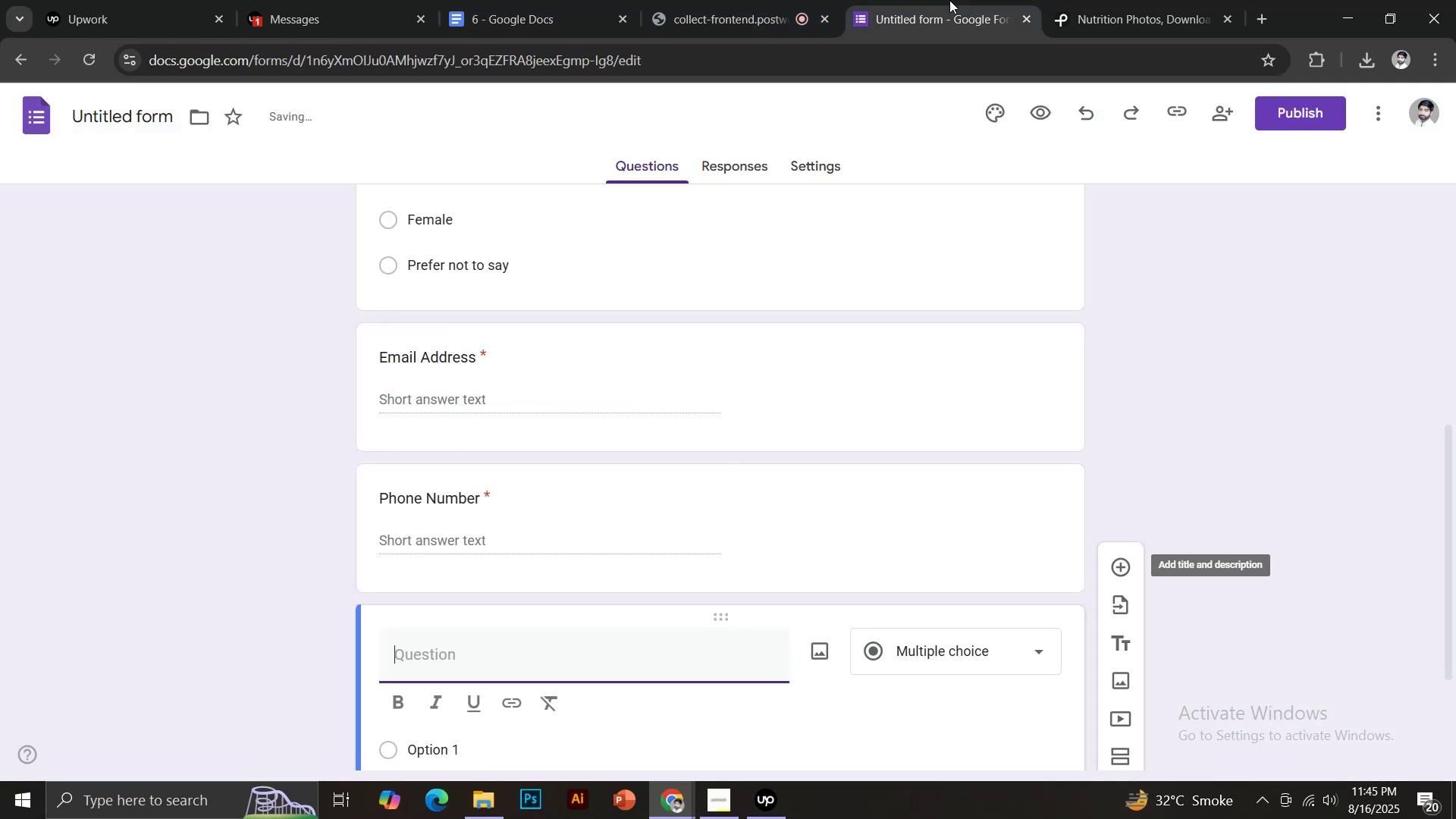 
key(Control+ControlLeft)
 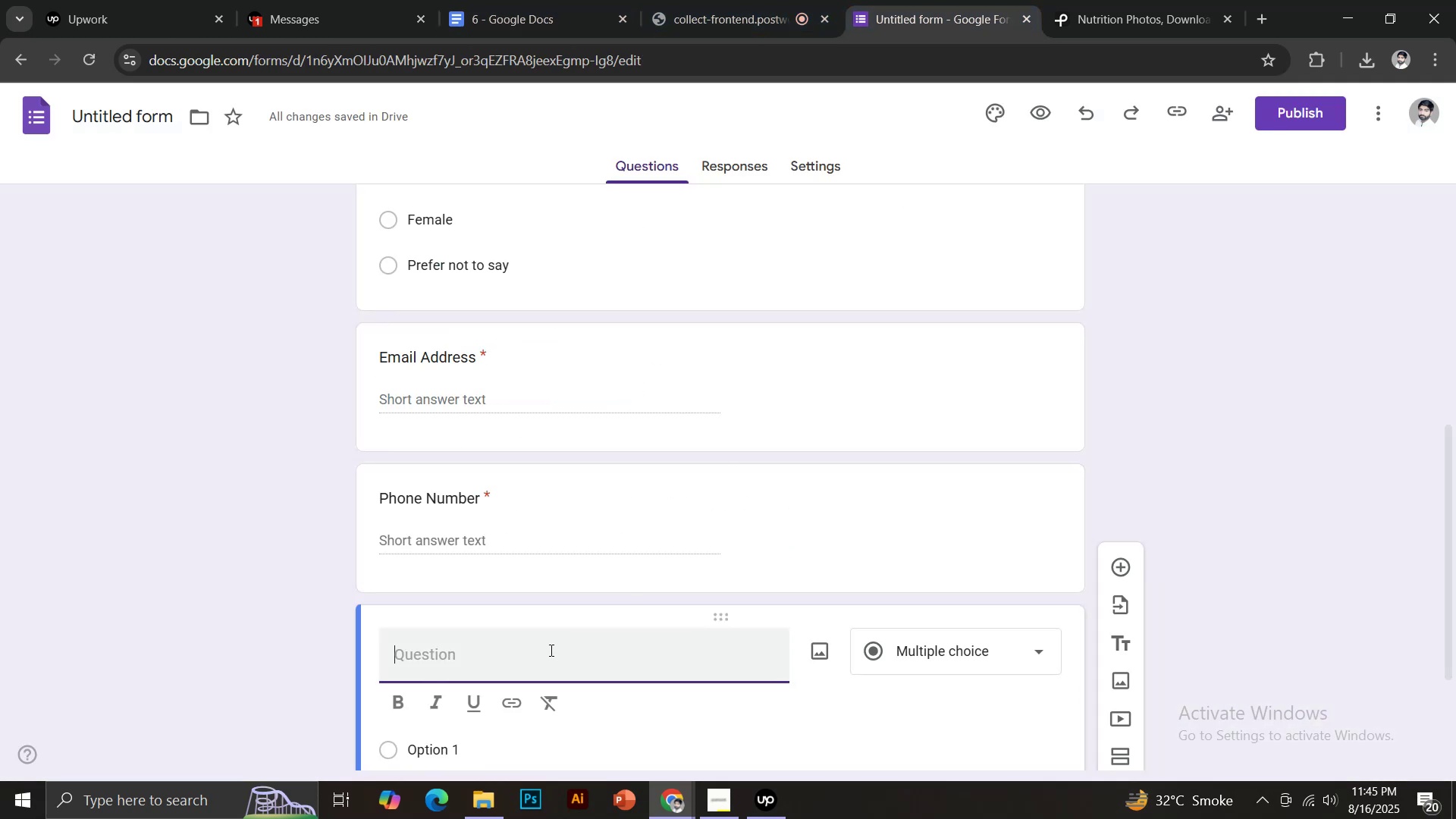 
key(Control+V)
 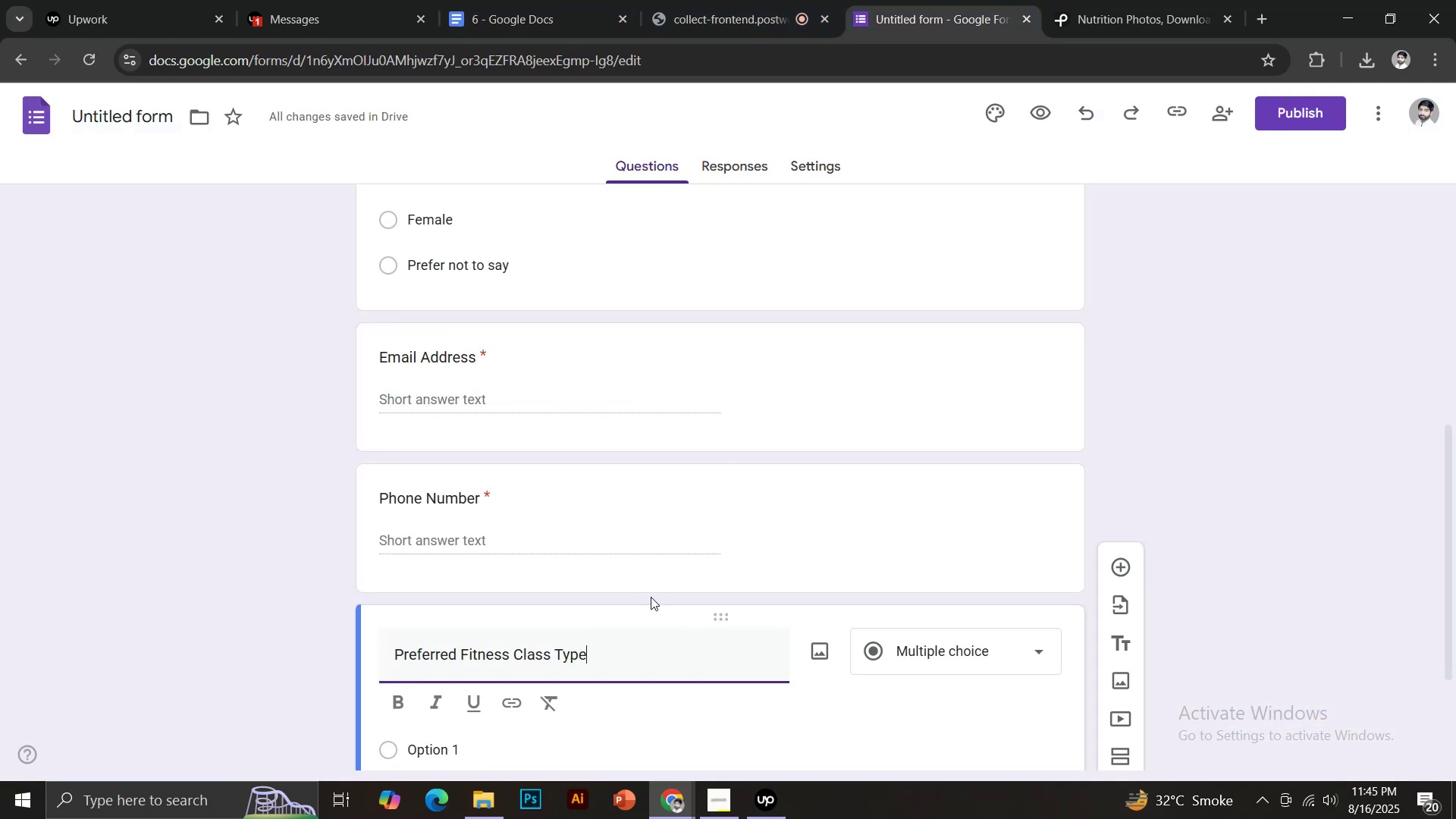 
scroll: coordinate [651, 597], scroll_direction: down, amount: 2.0
 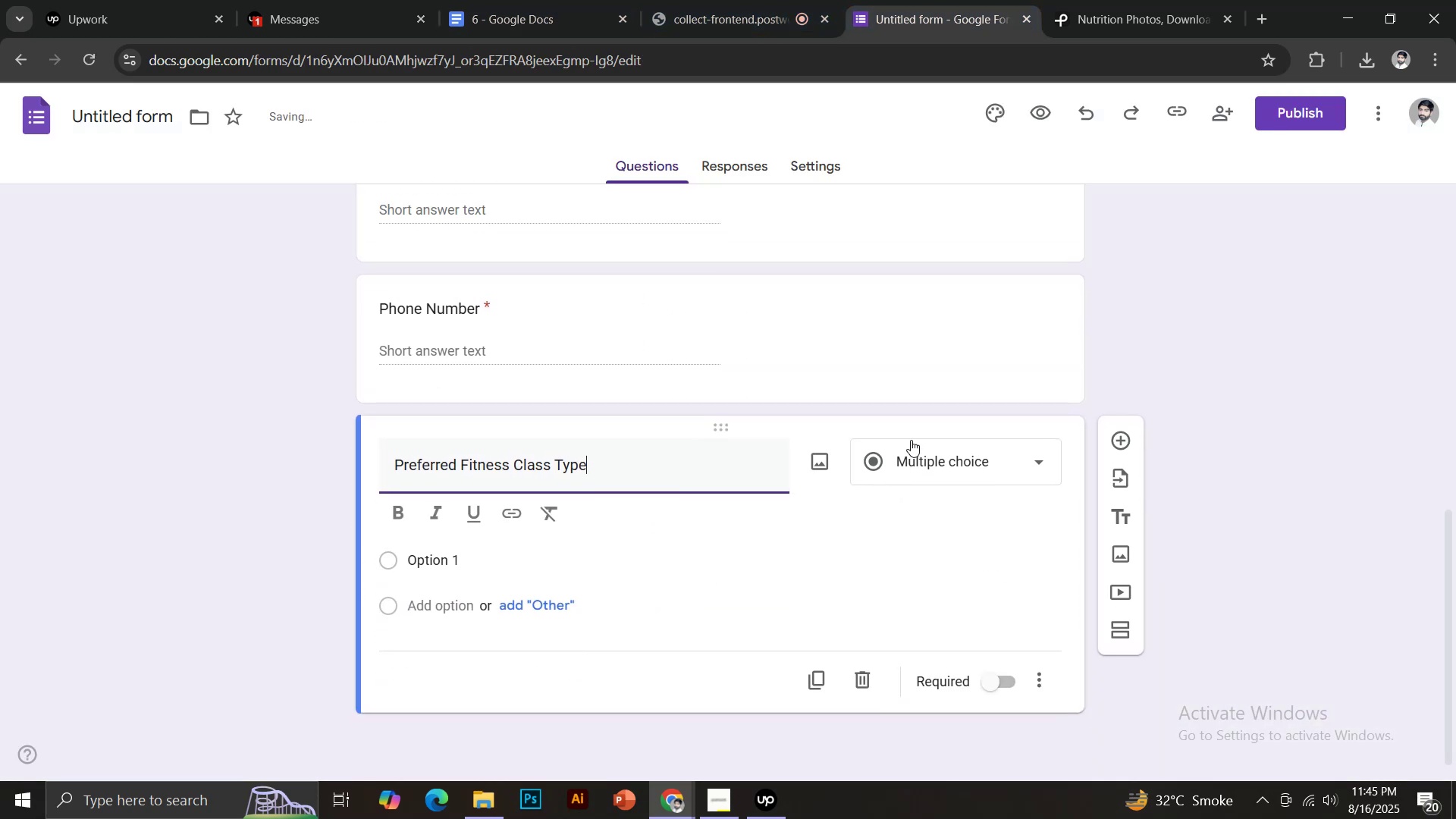 
left_click([919, 463])
 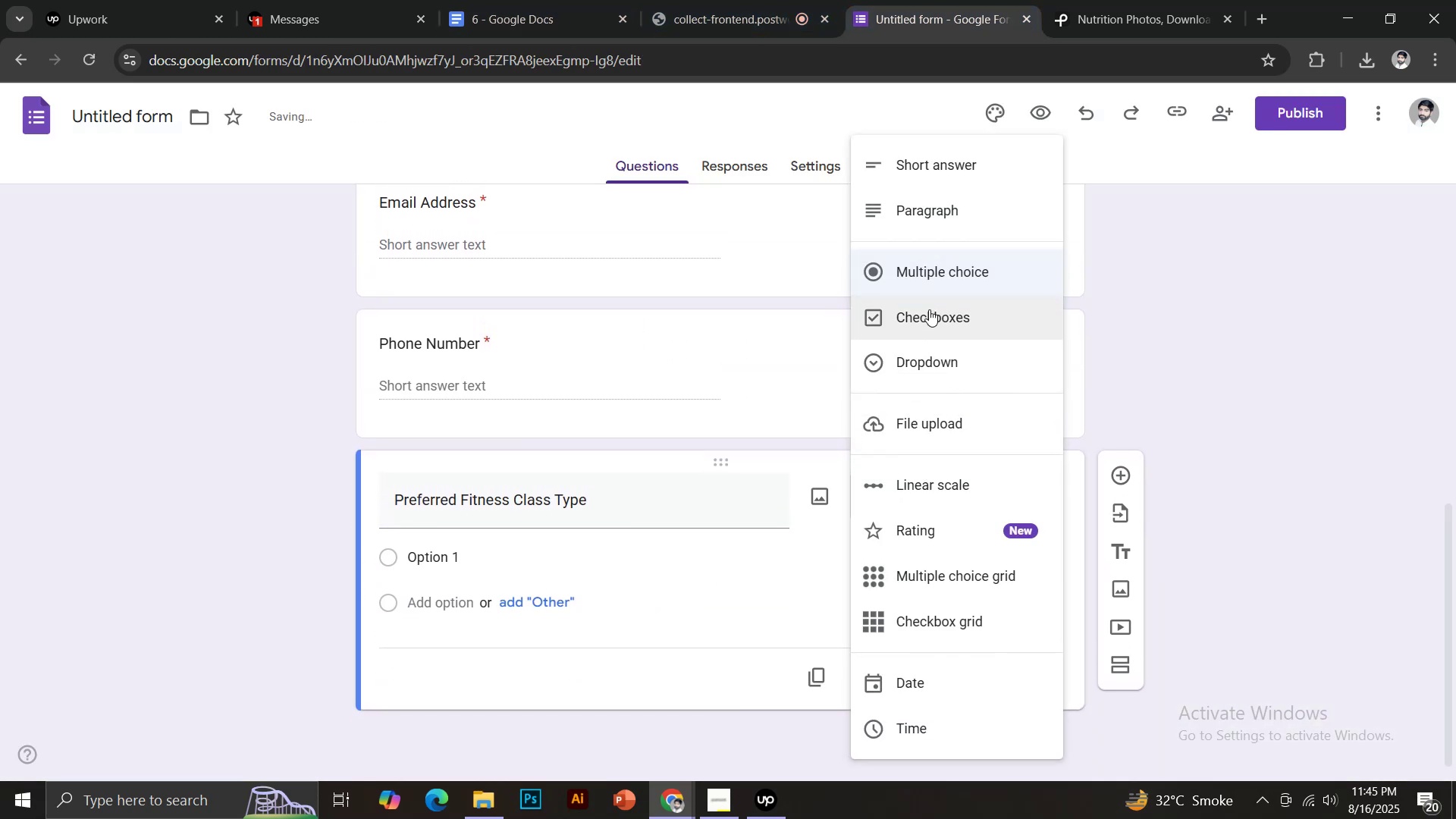 
left_click([934, 366])
 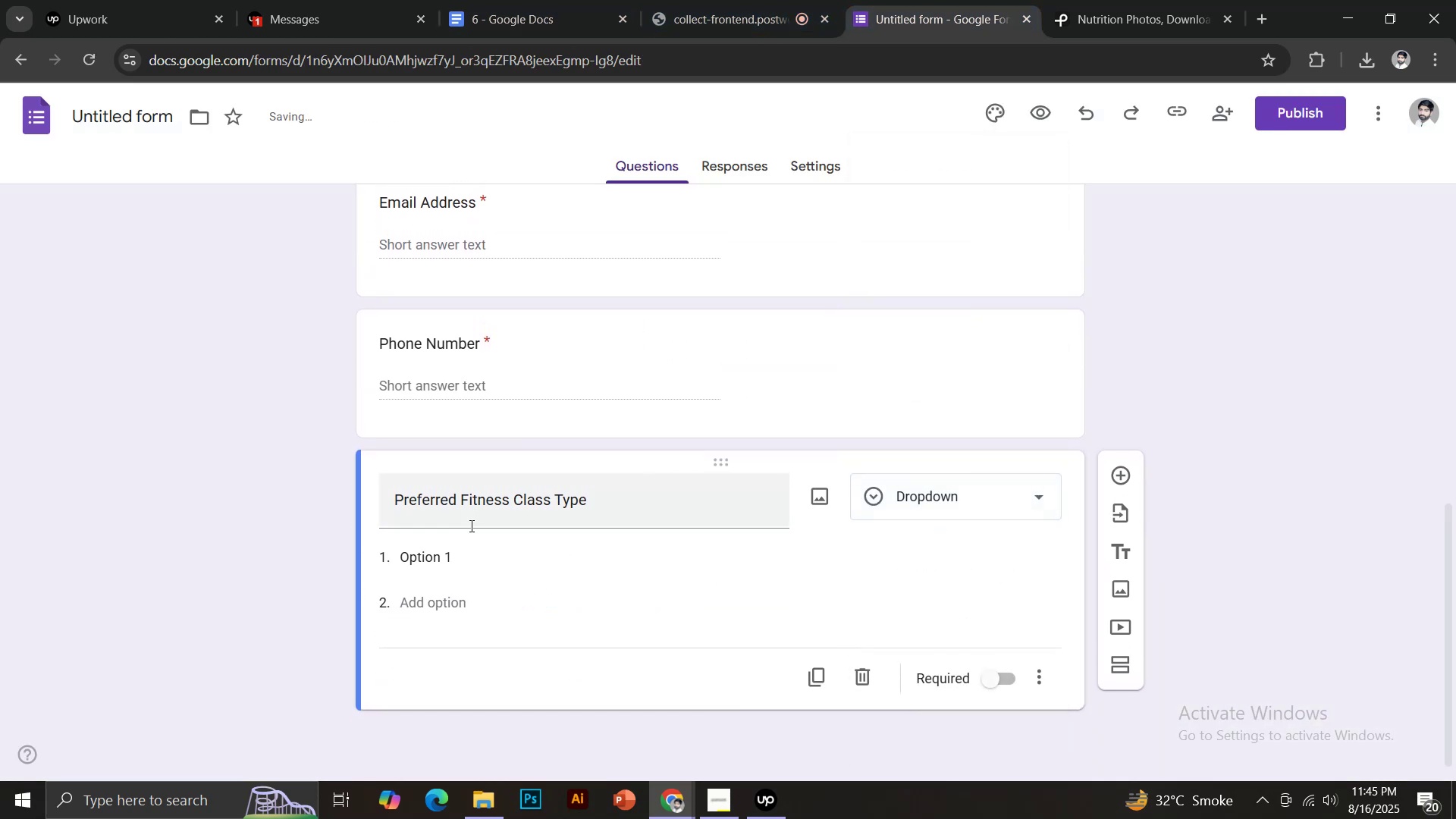 
left_click([454, 554])
 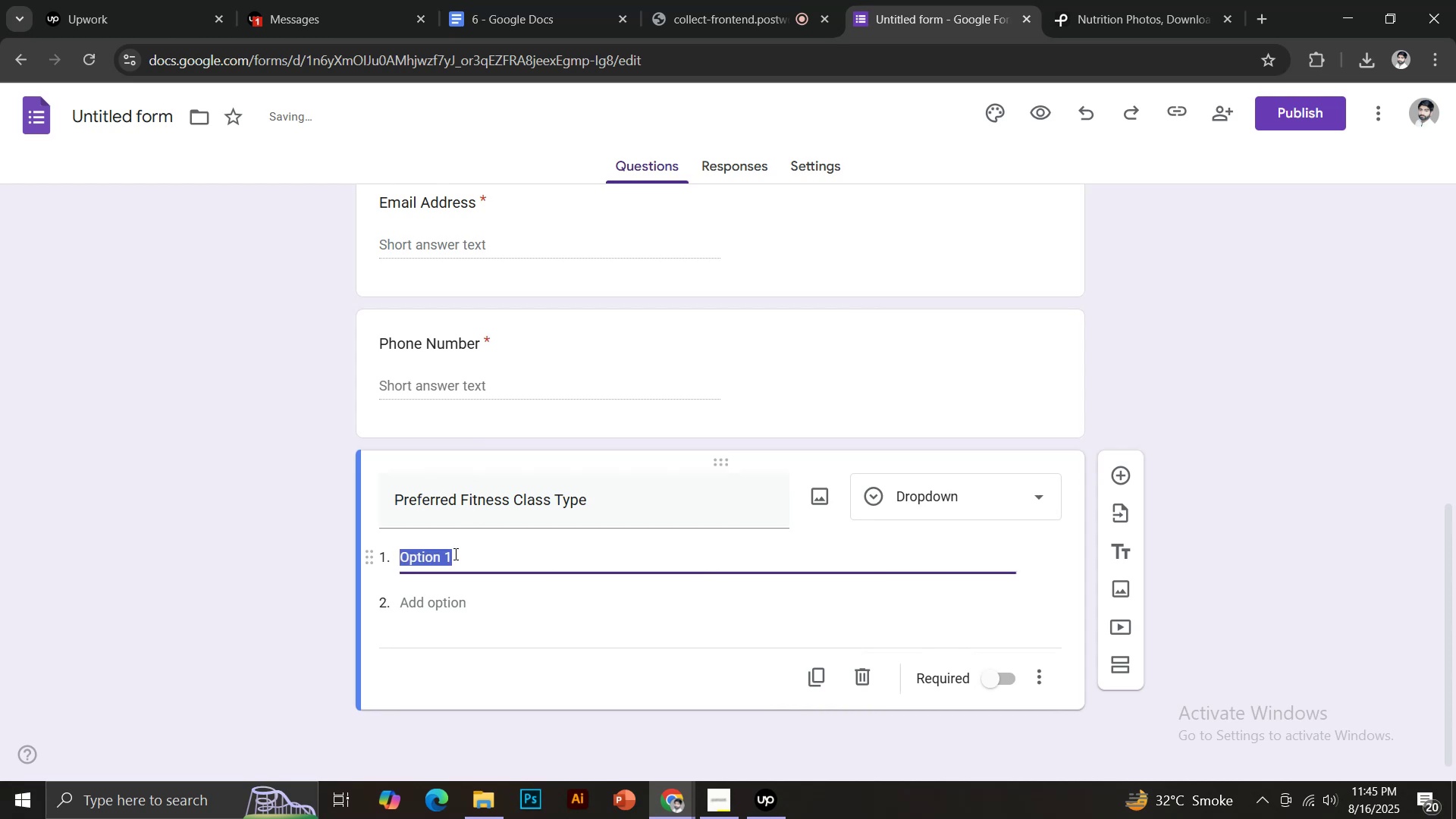 
type(Yoga)
 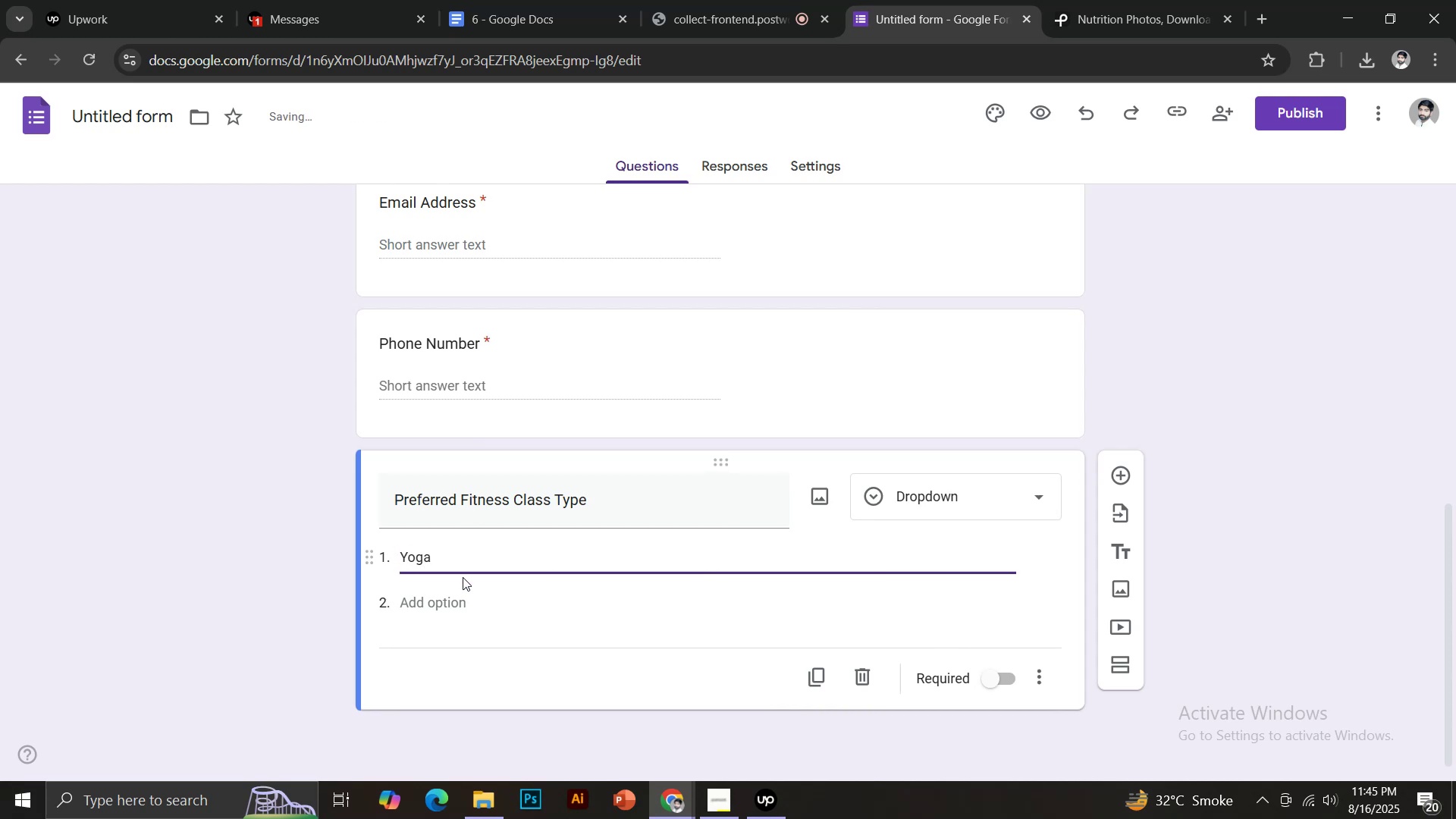 
left_click([458, 592])
 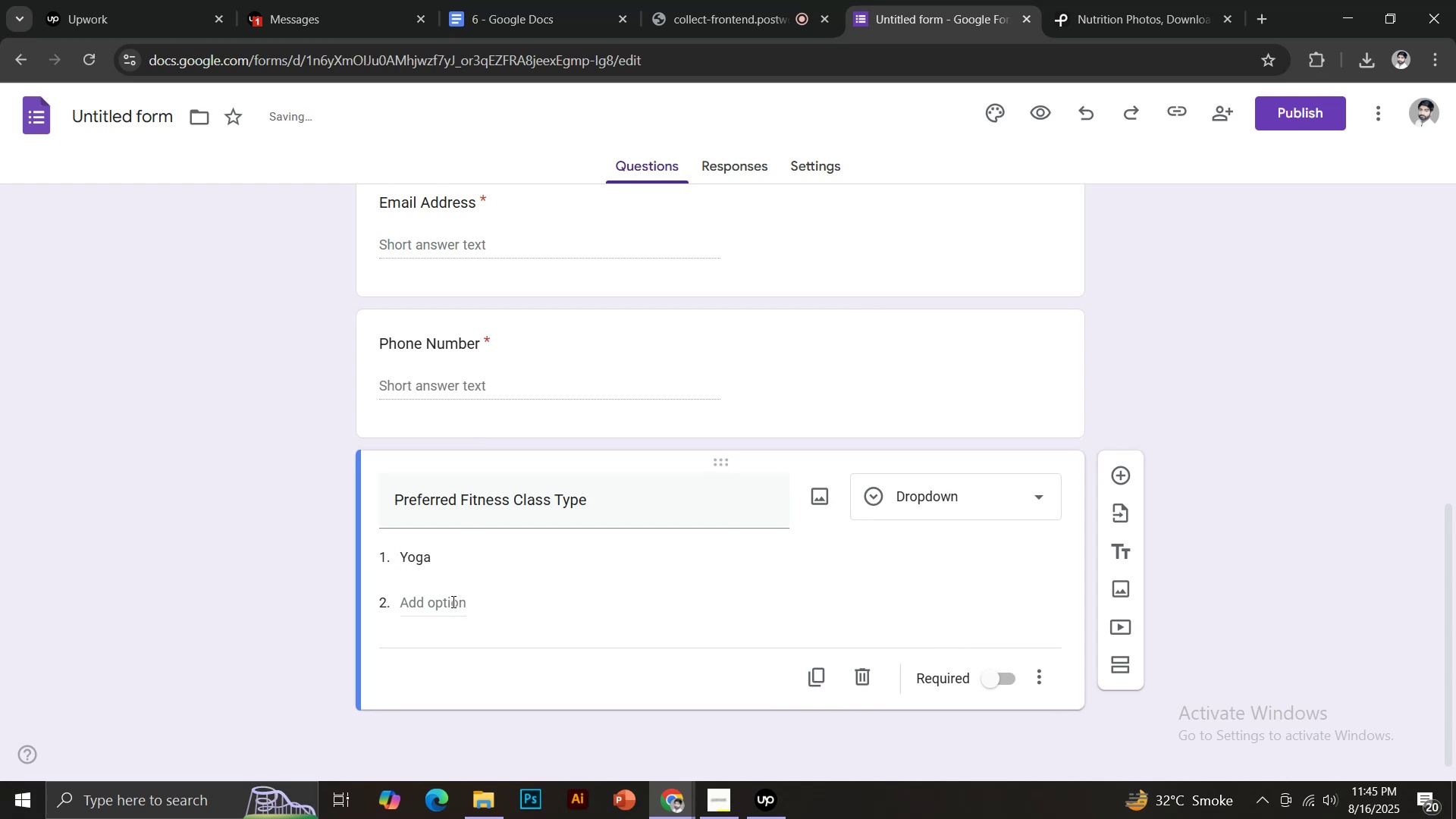 
left_click([452, 601])
 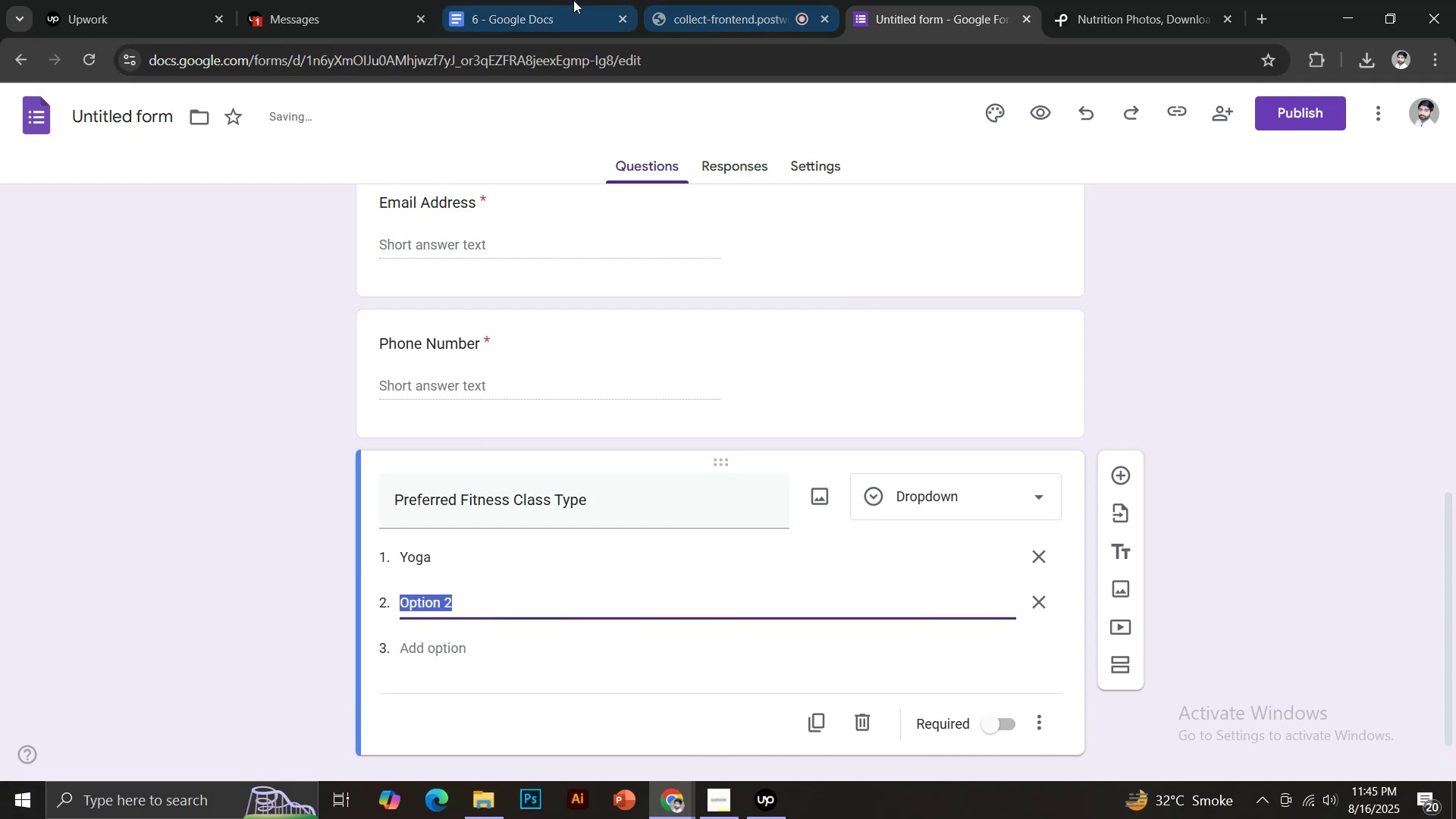 
left_click([557, 0])
 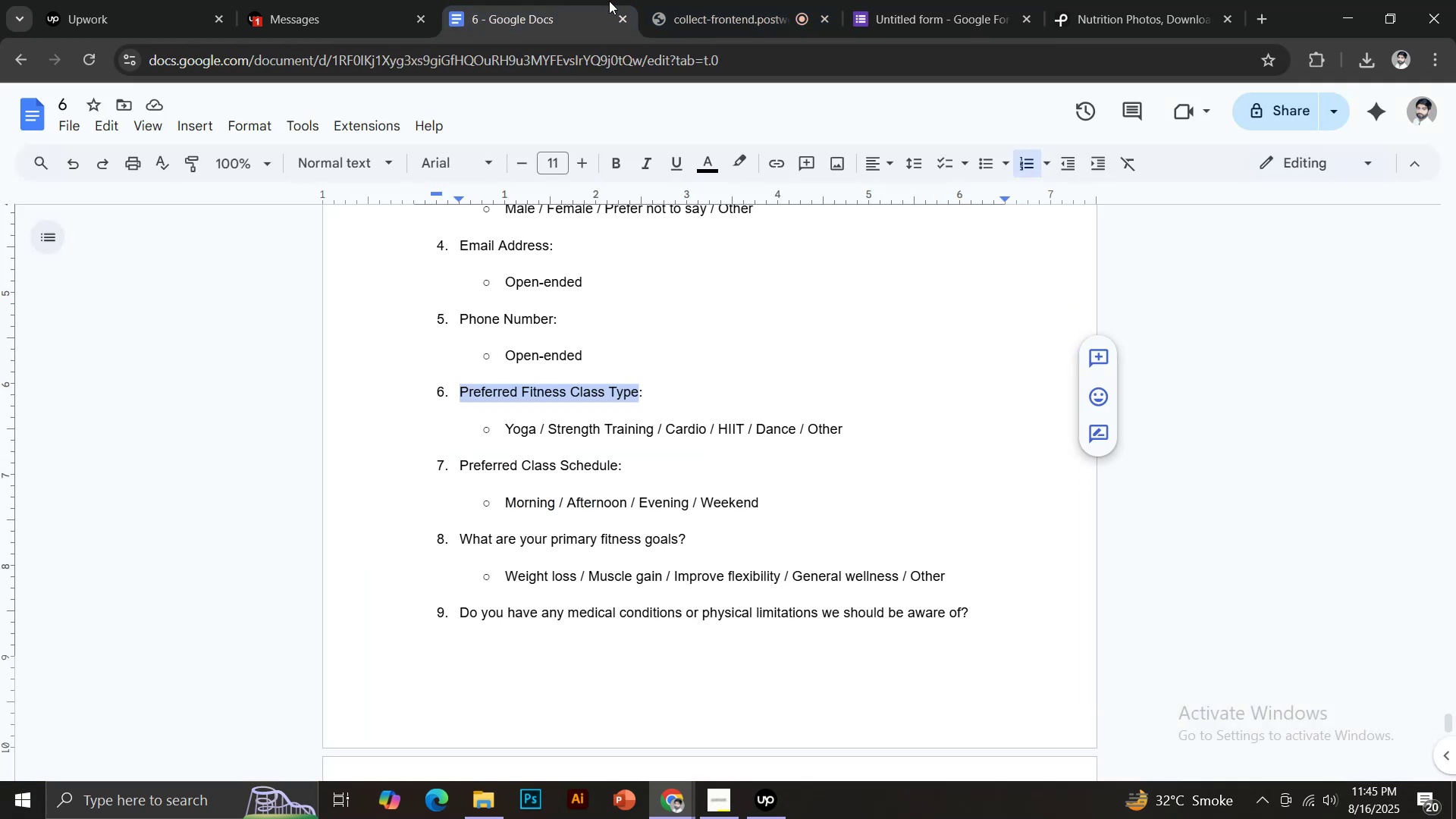 
left_click([896, 0])
 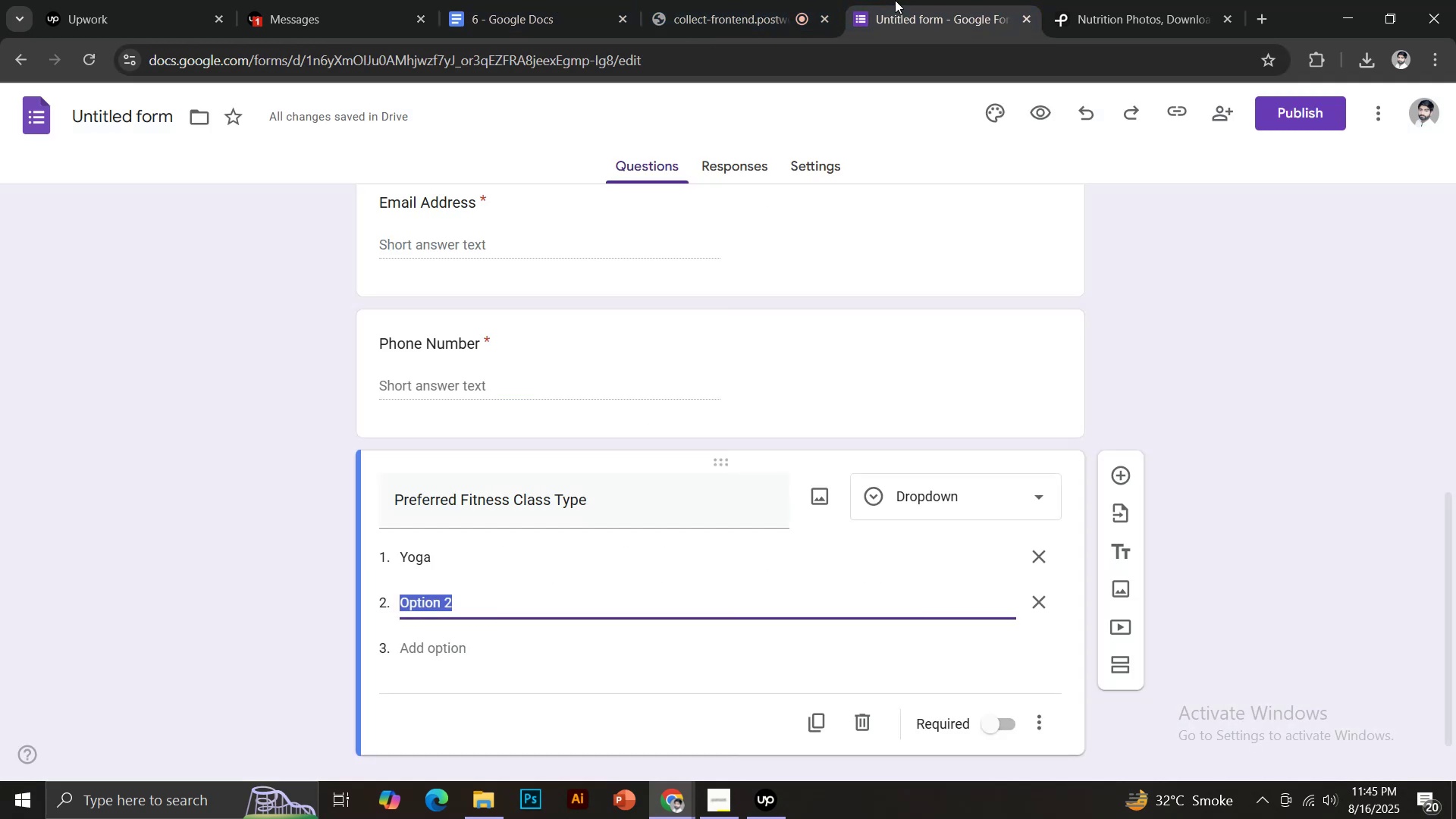 
type(Strength Training)
 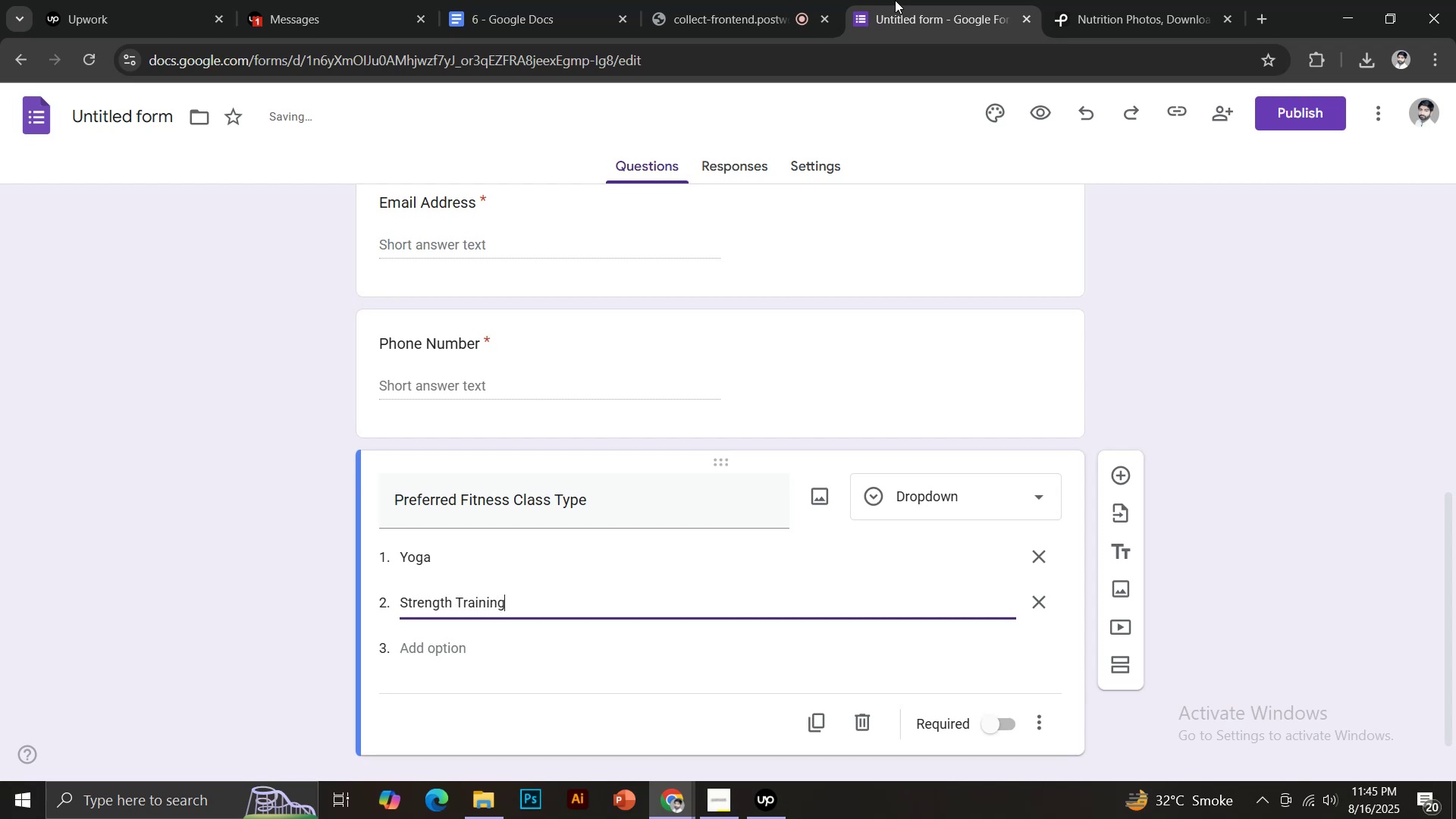 
key(Enter)
 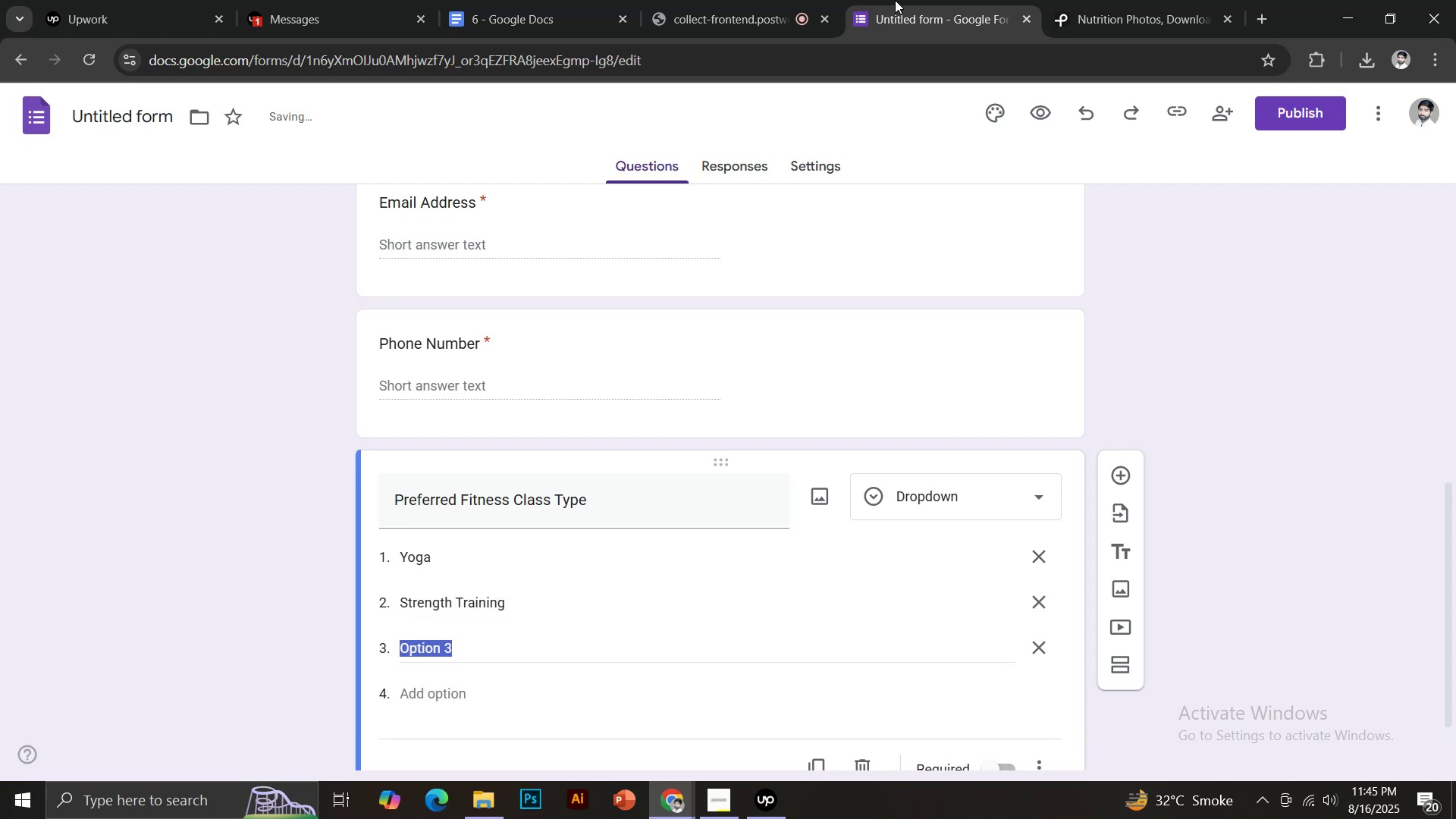 
type(Cardio)
 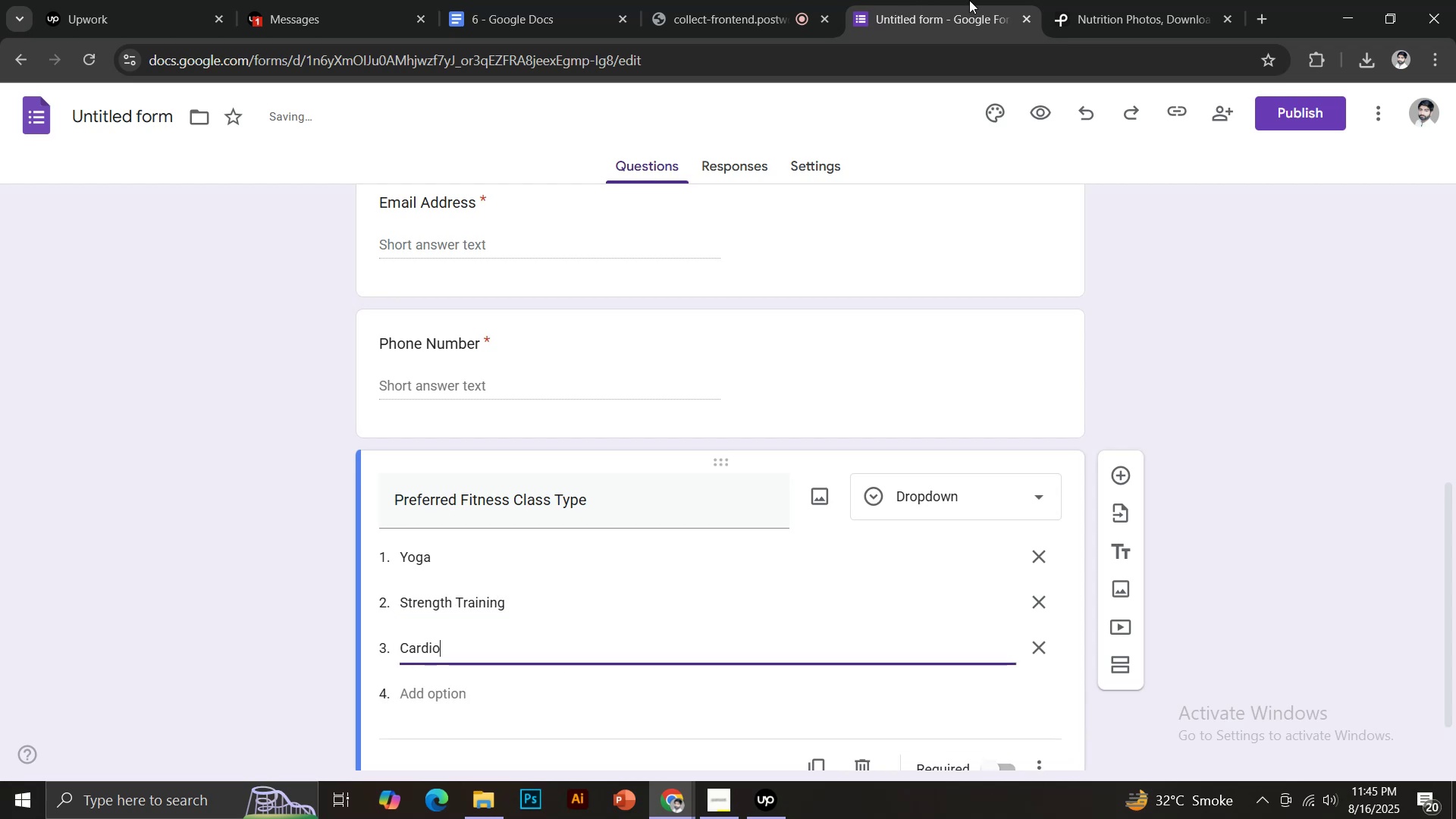 
key(Enter)
 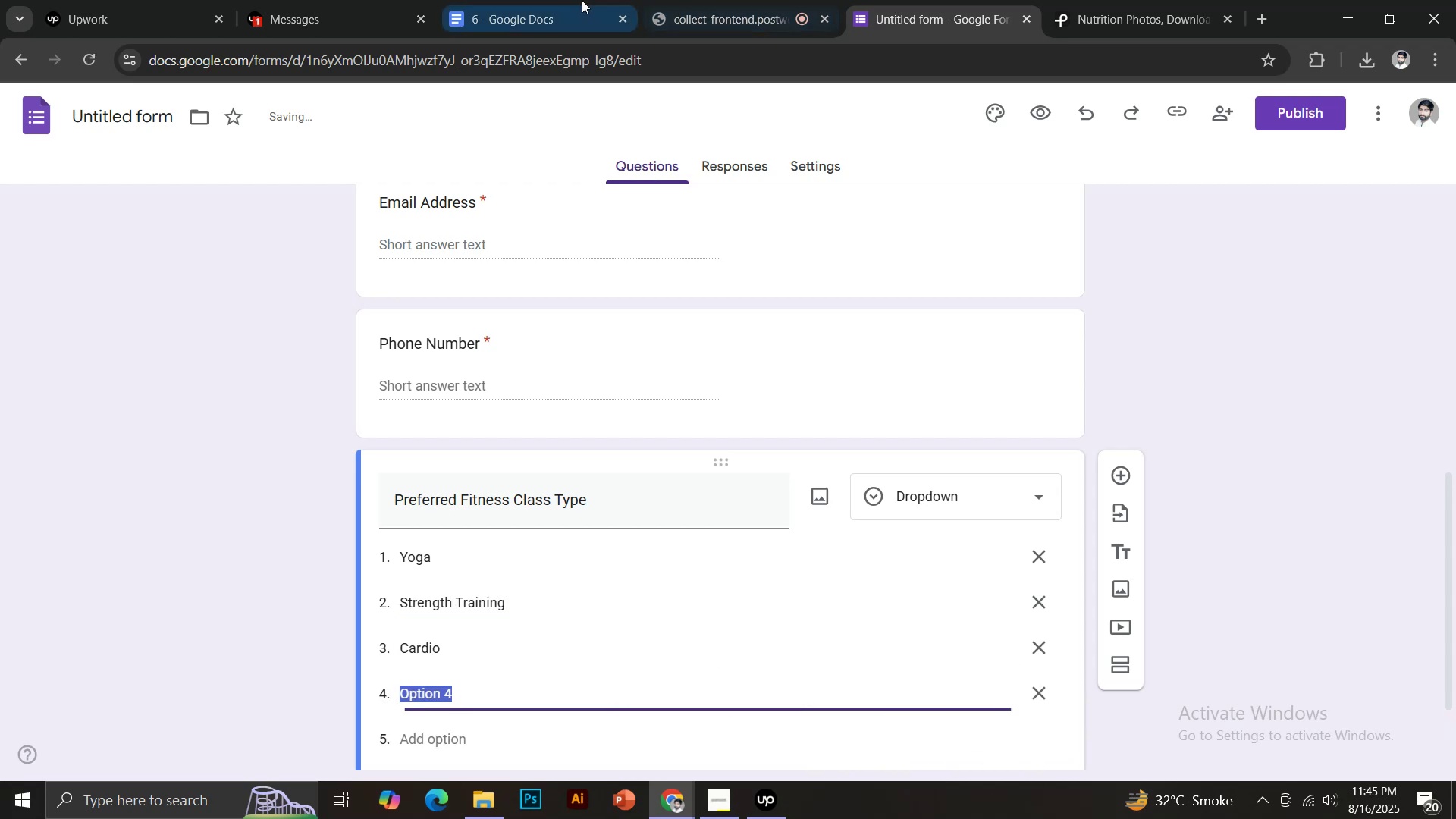 
left_click([581, 0])
 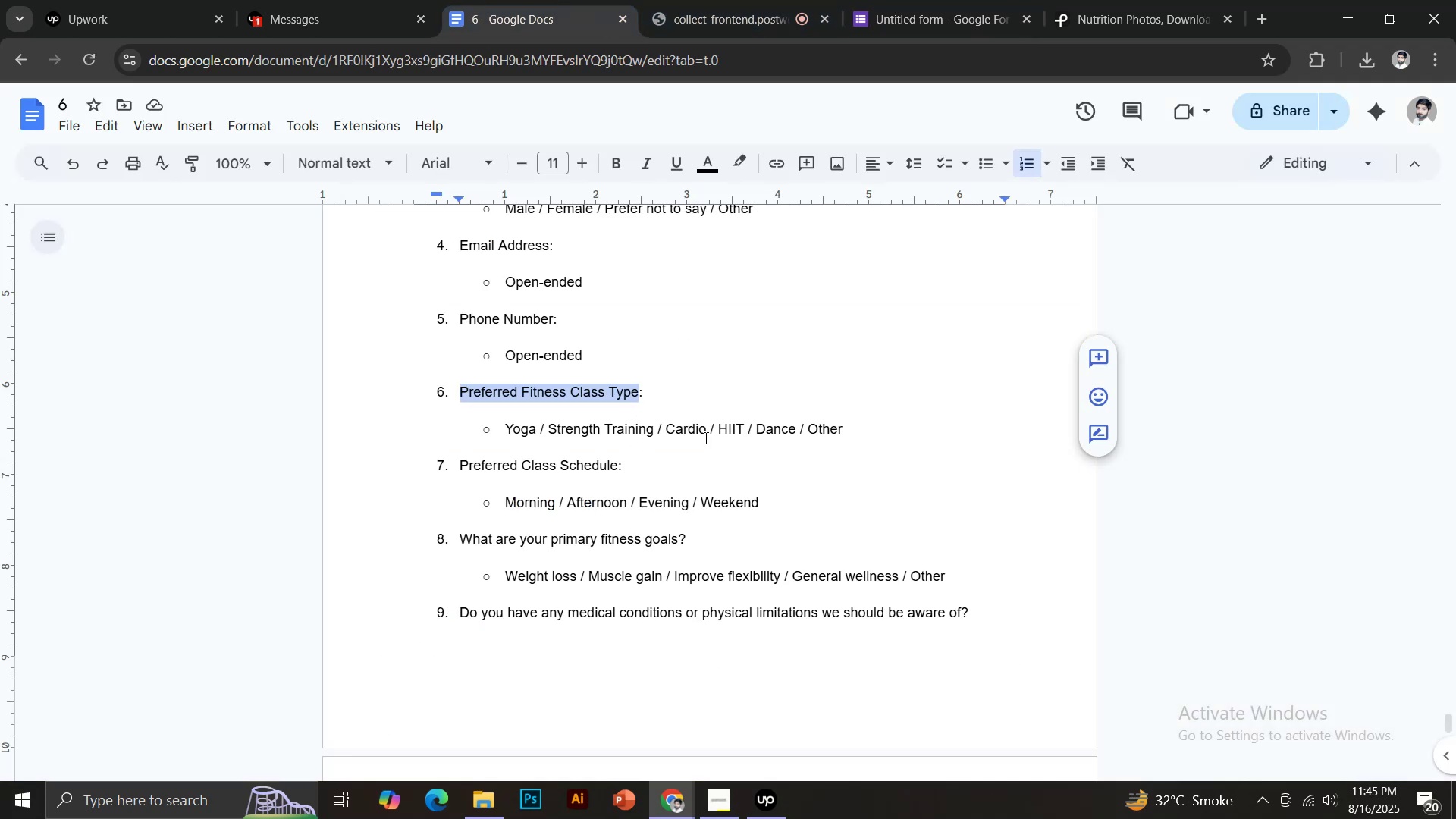 
left_click_drag(start_coordinate=[717, 431], to_coordinate=[741, 431])
 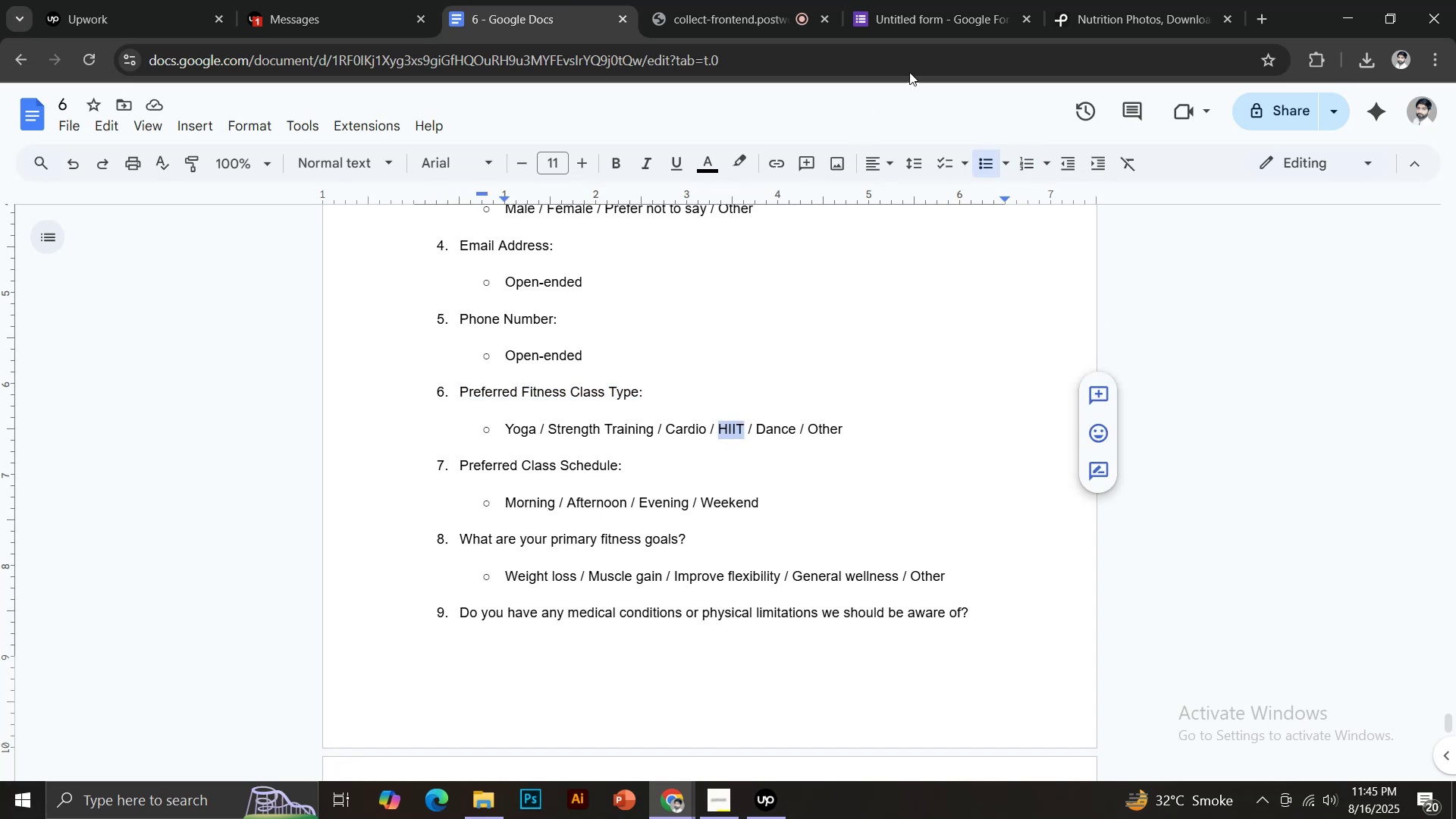 
key(Control+C)
 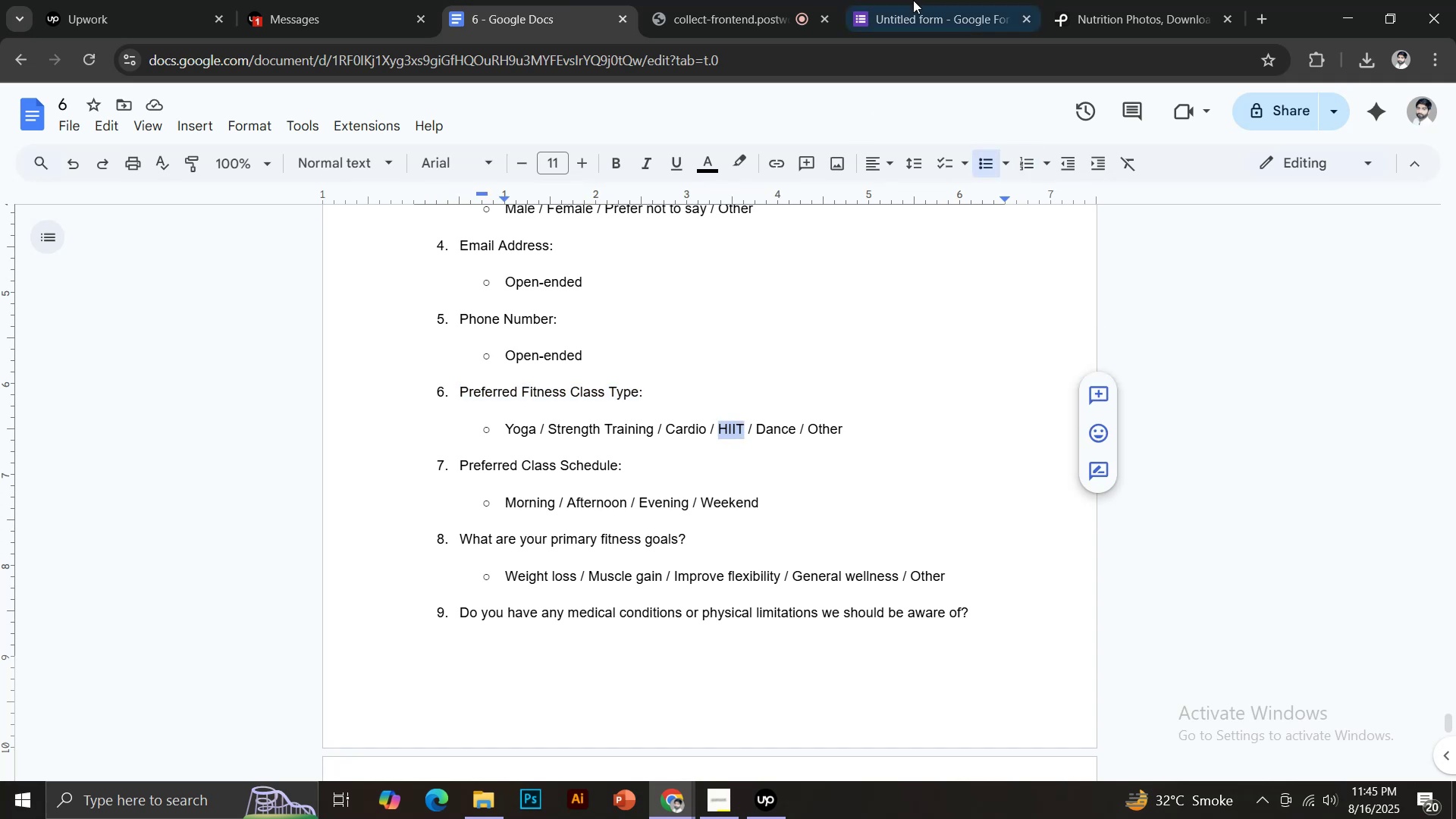 
left_click([913, 0])
 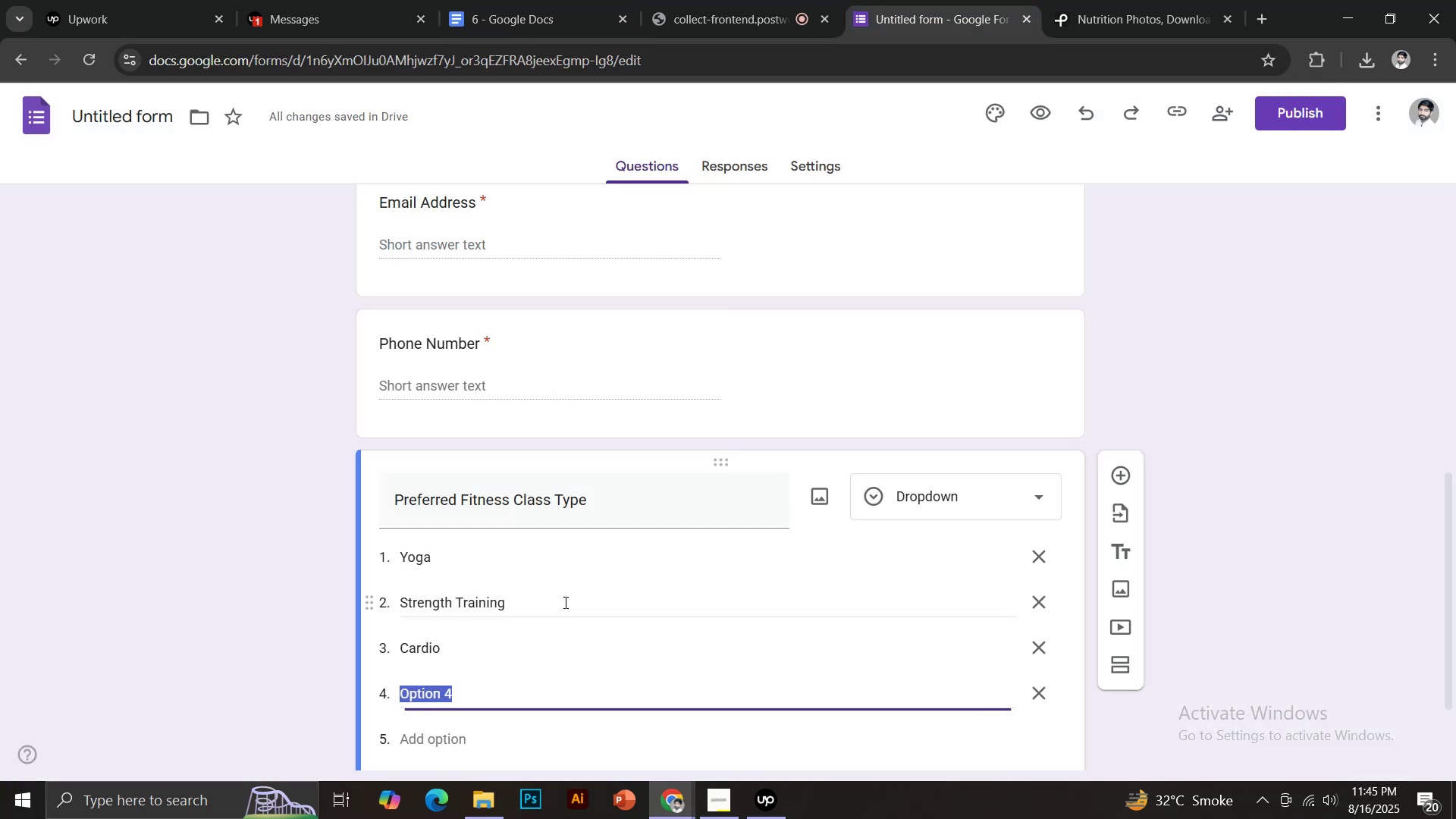 
key(Control+ControlLeft)
 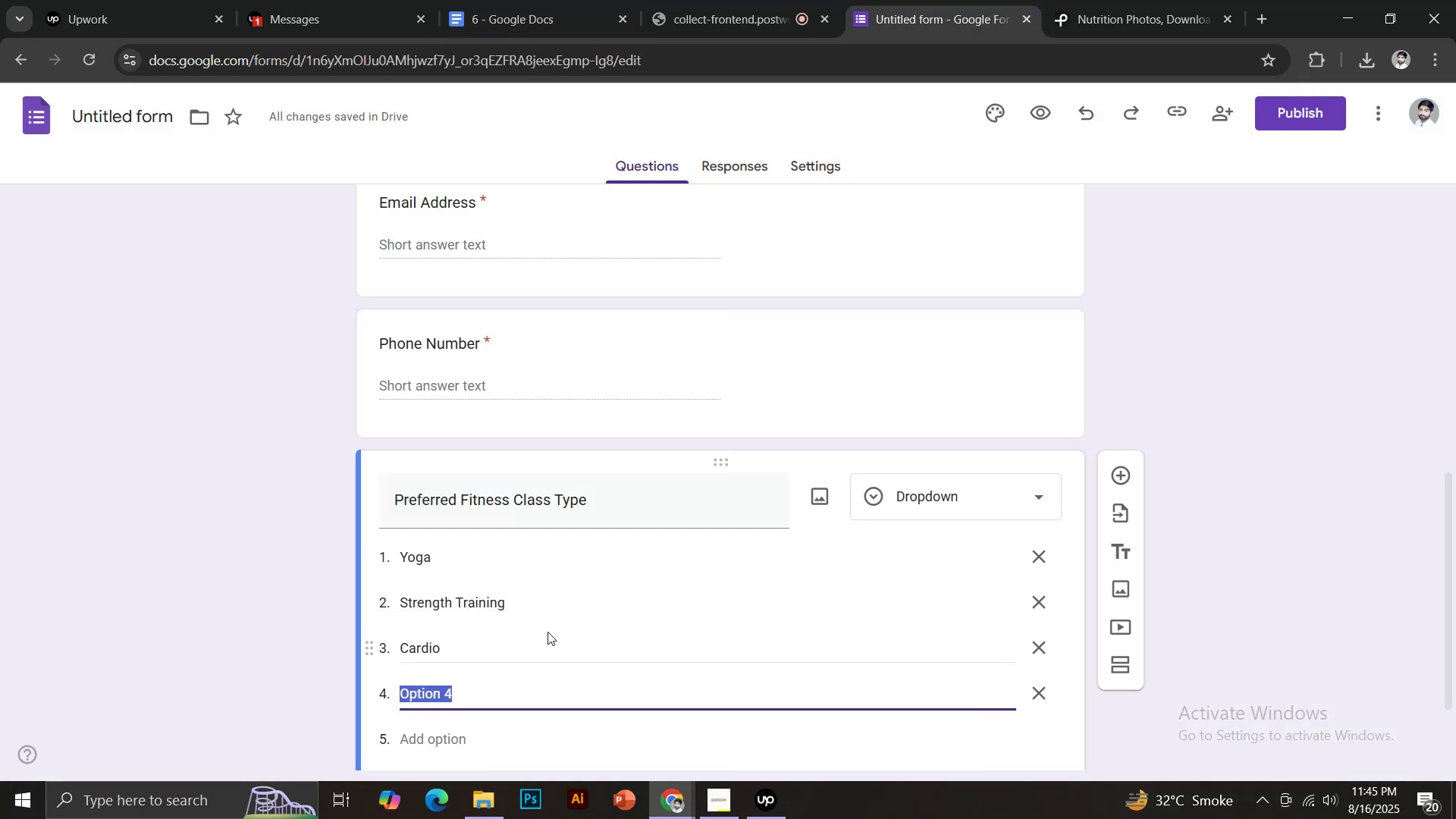 
key(Control+V)
 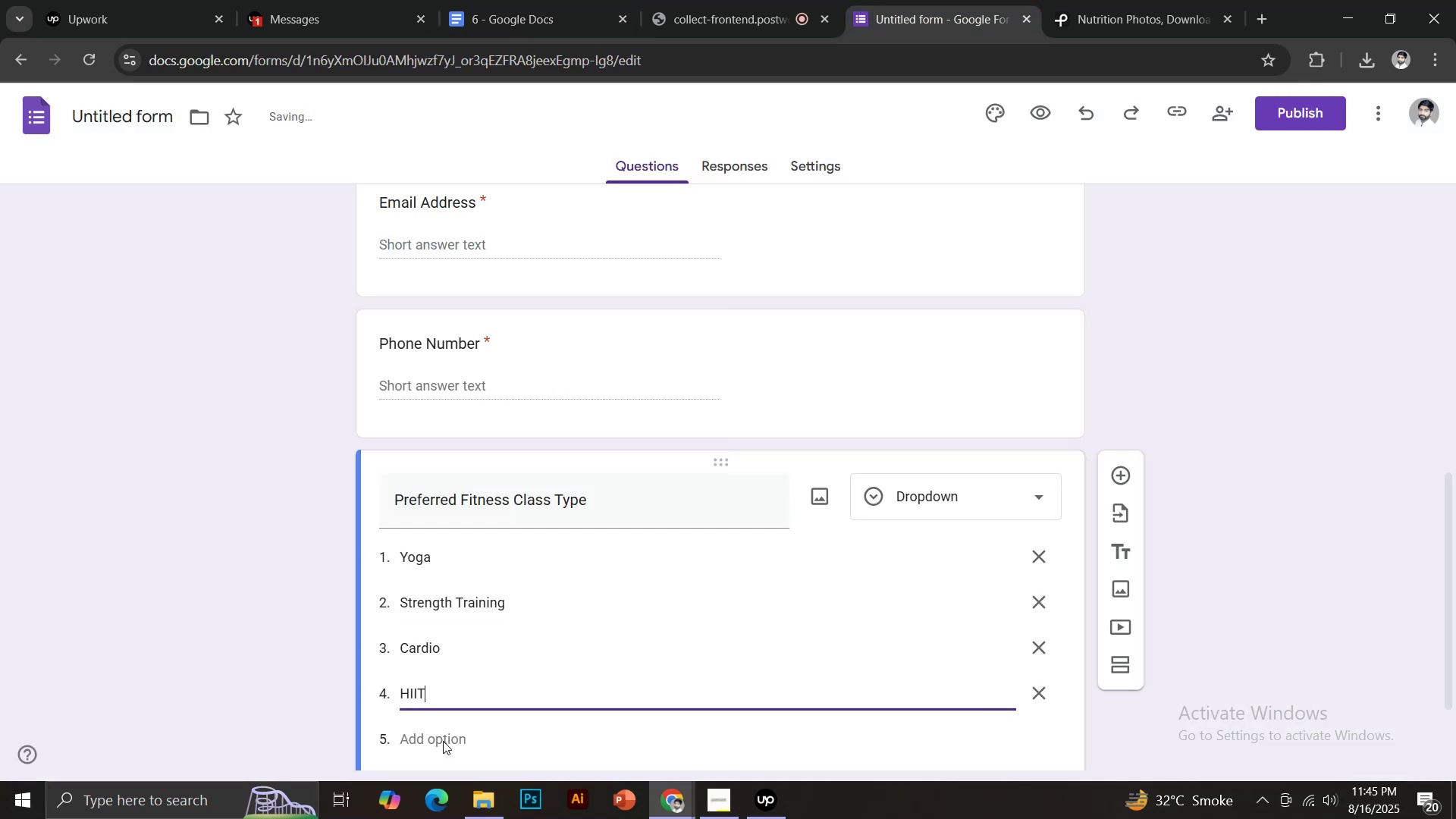 
left_click([443, 740])
 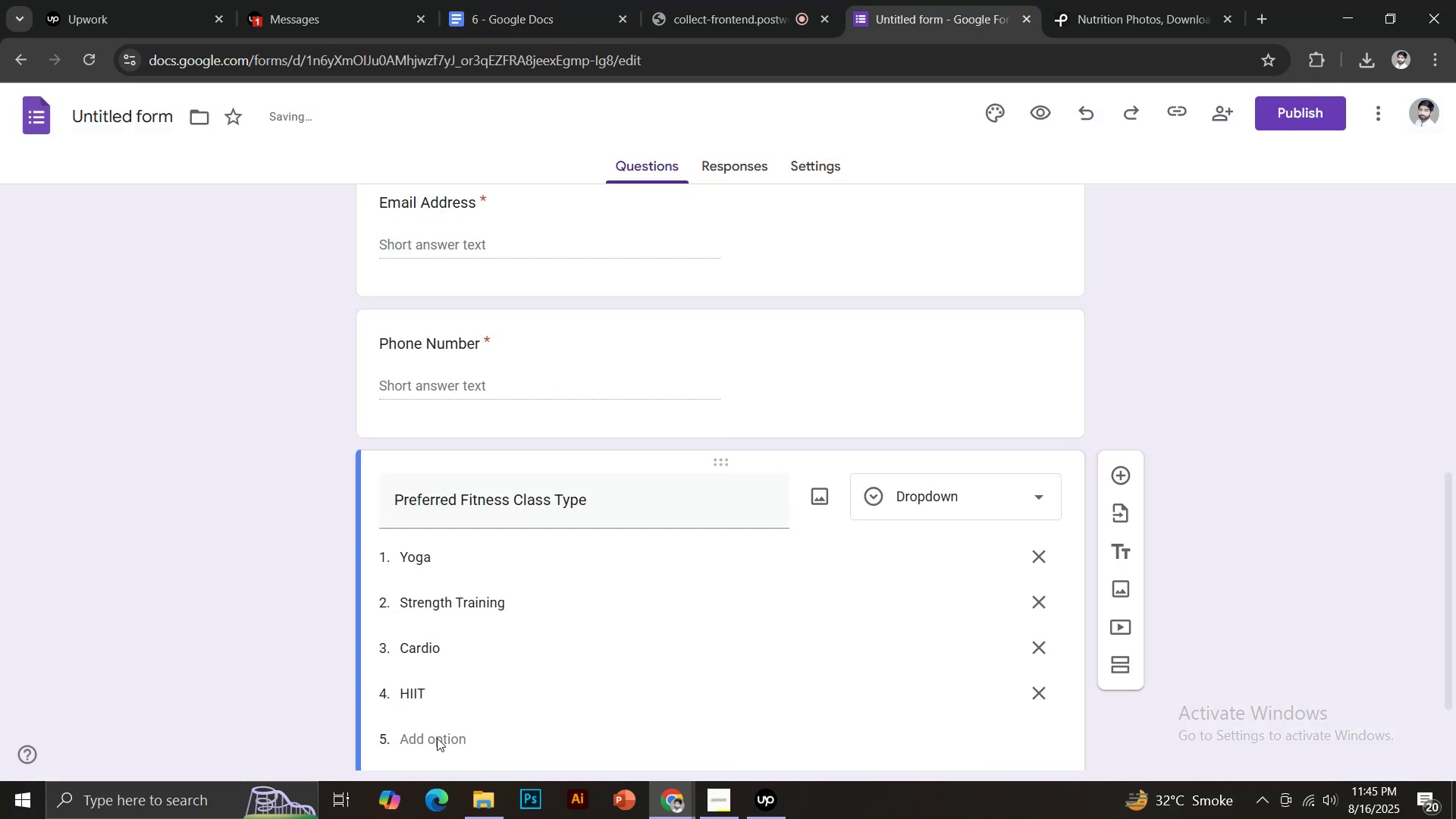 
left_click([435, 738])
 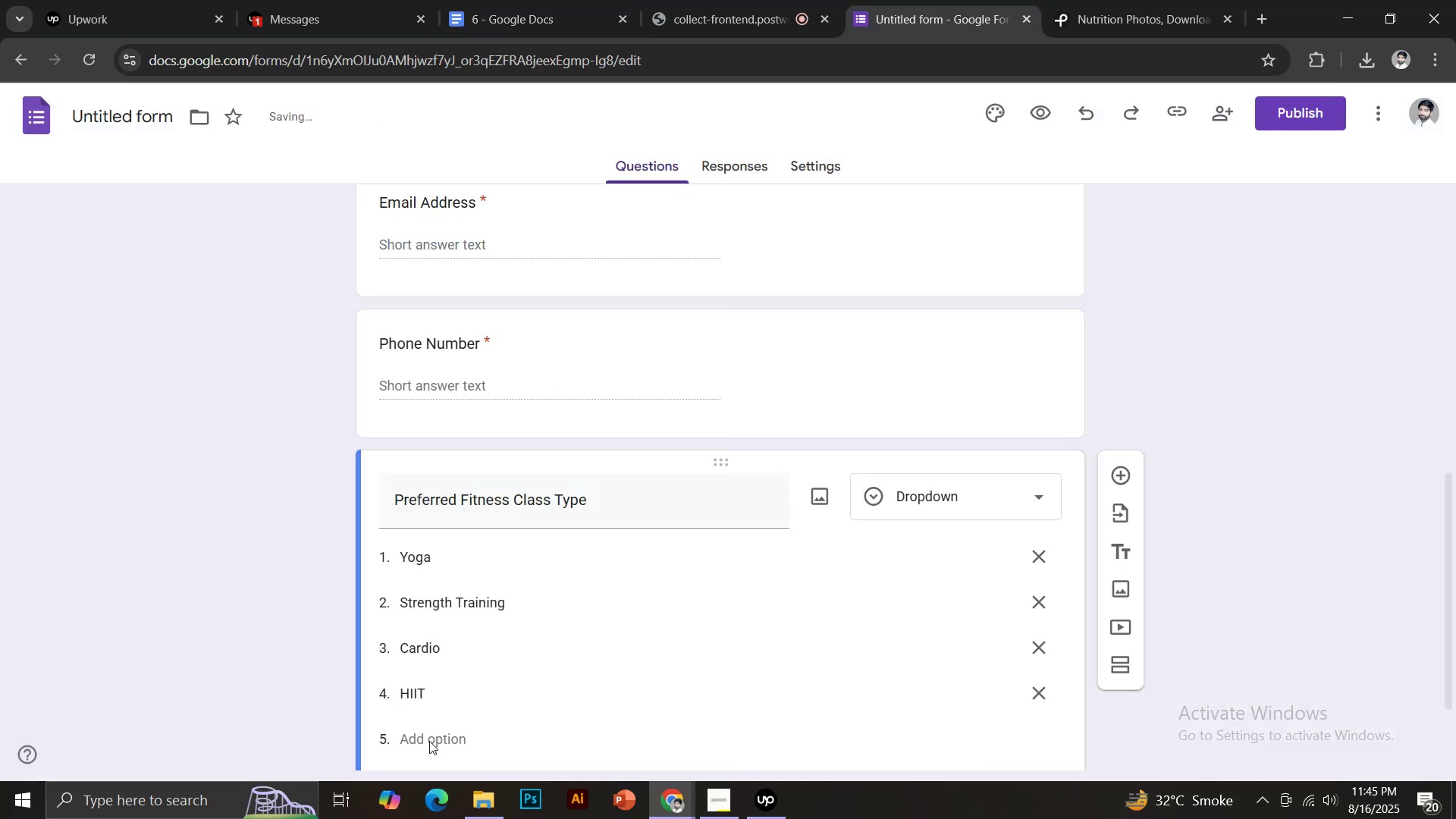 
left_click([429, 741])
 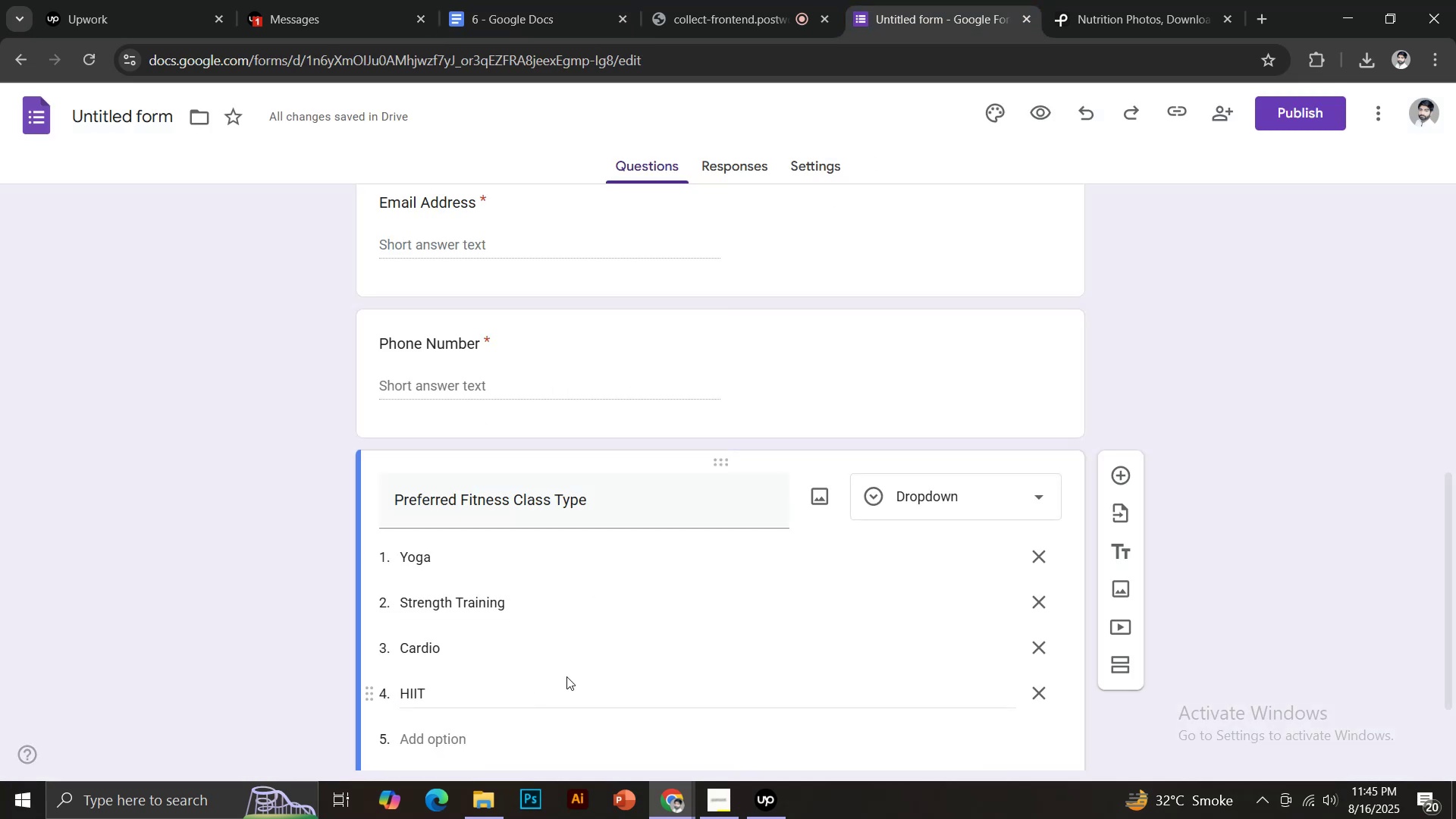 
scroll: coordinate [571, 671], scroll_direction: down, amount: 1.0
 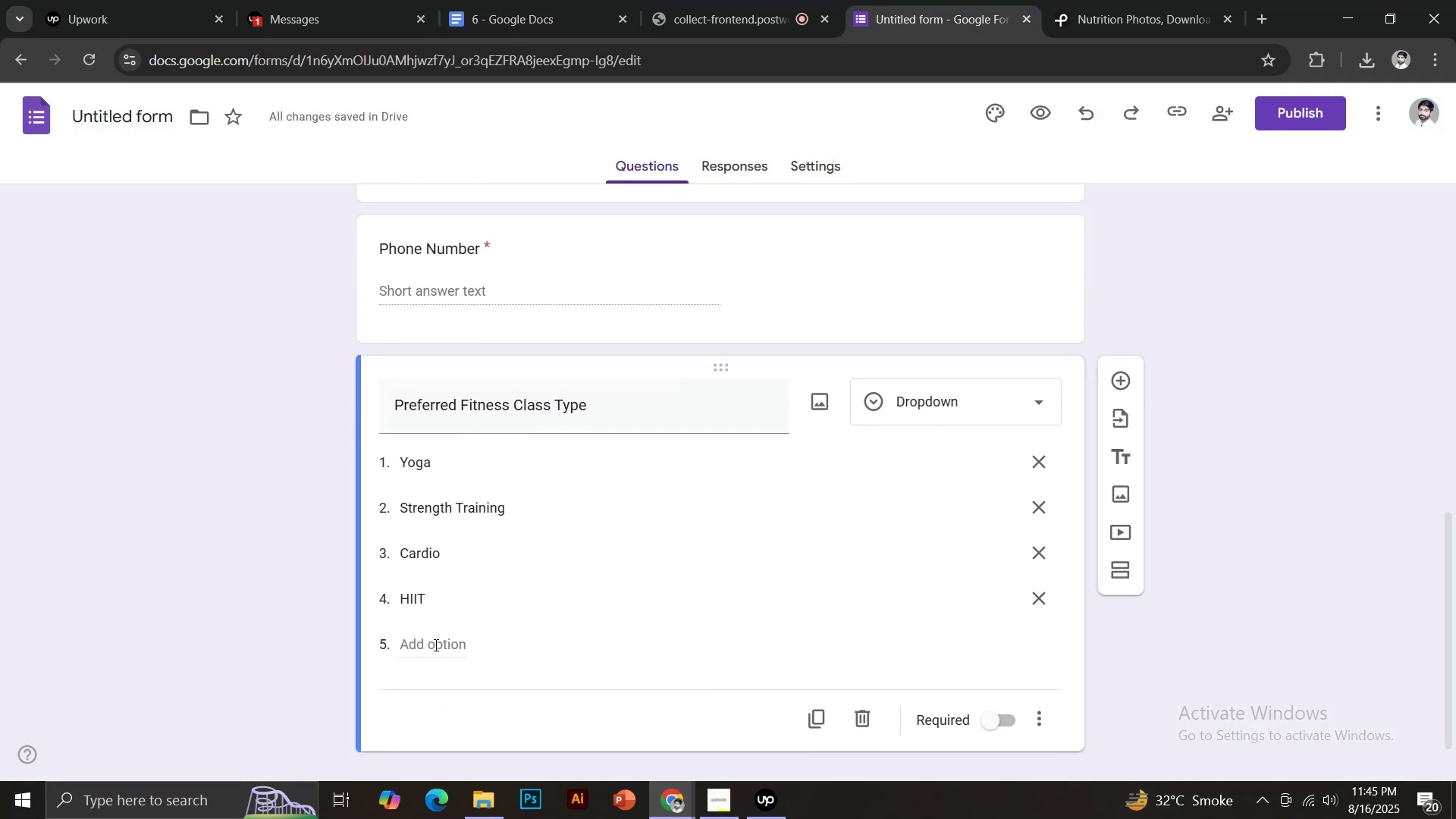 
left_click([432, 642])
 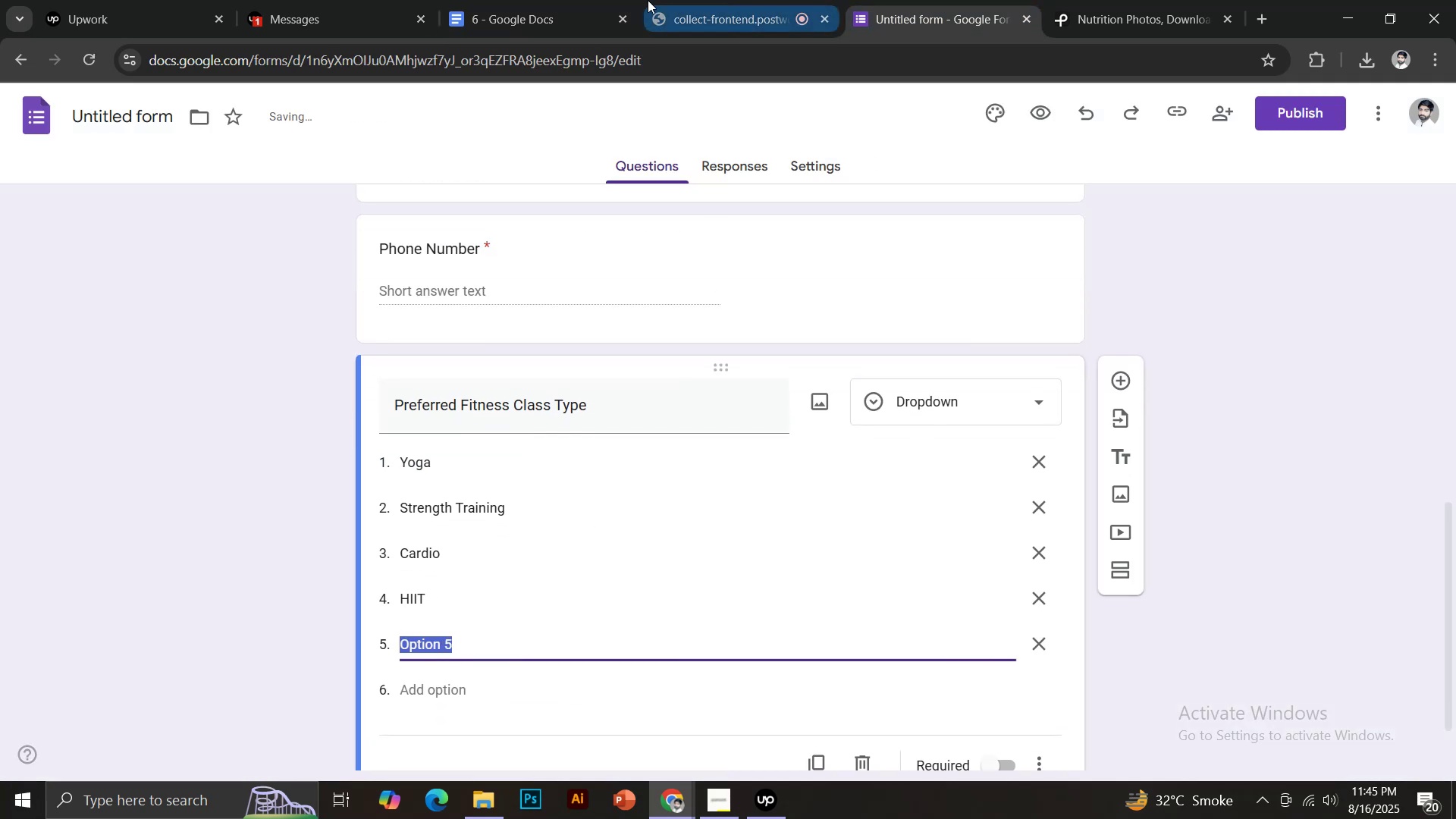 
left_click([545, 0])
 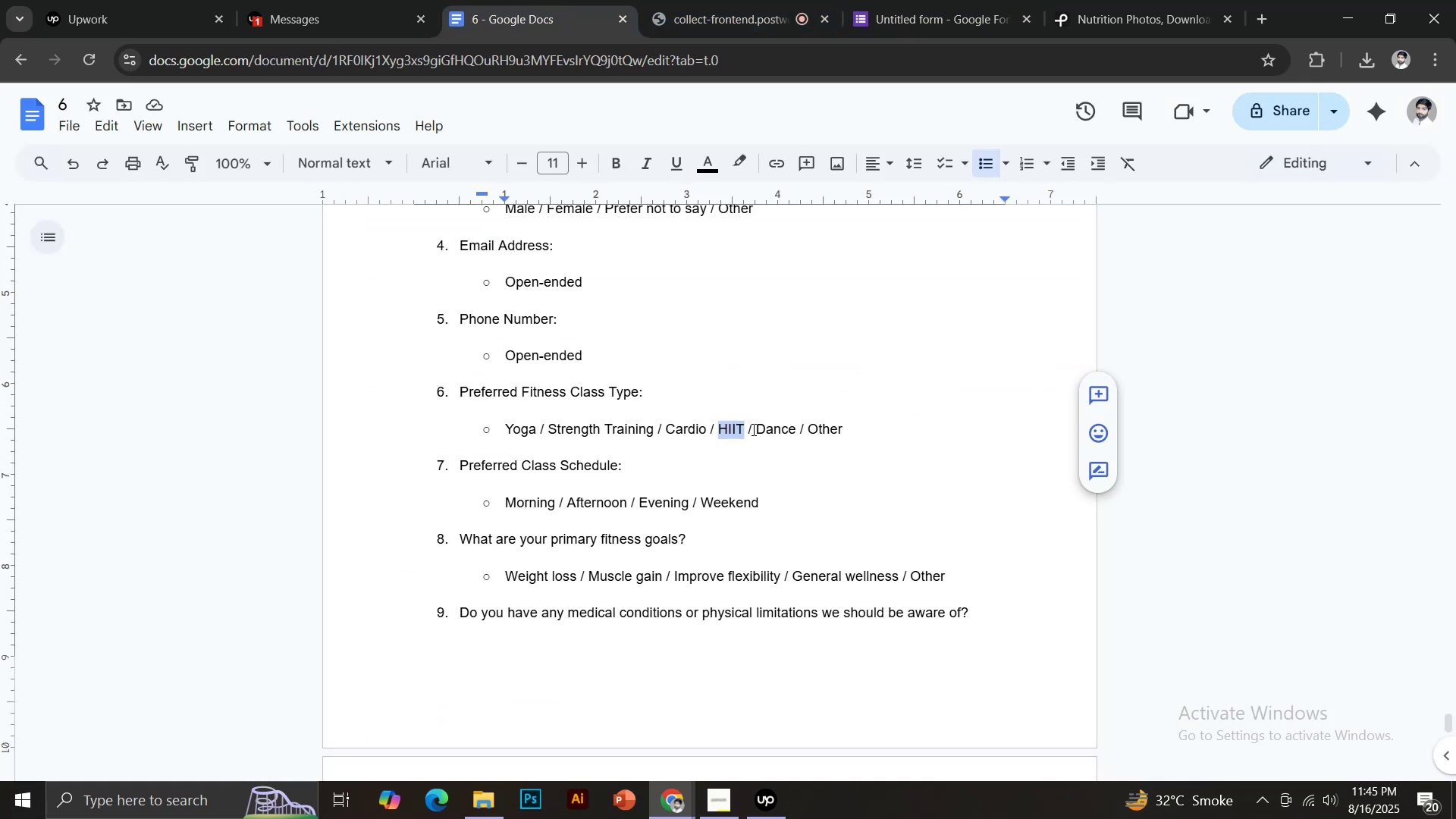 
left_click_drag(start_coordinate=[757, 429], to_coordinate=[797, 428])
 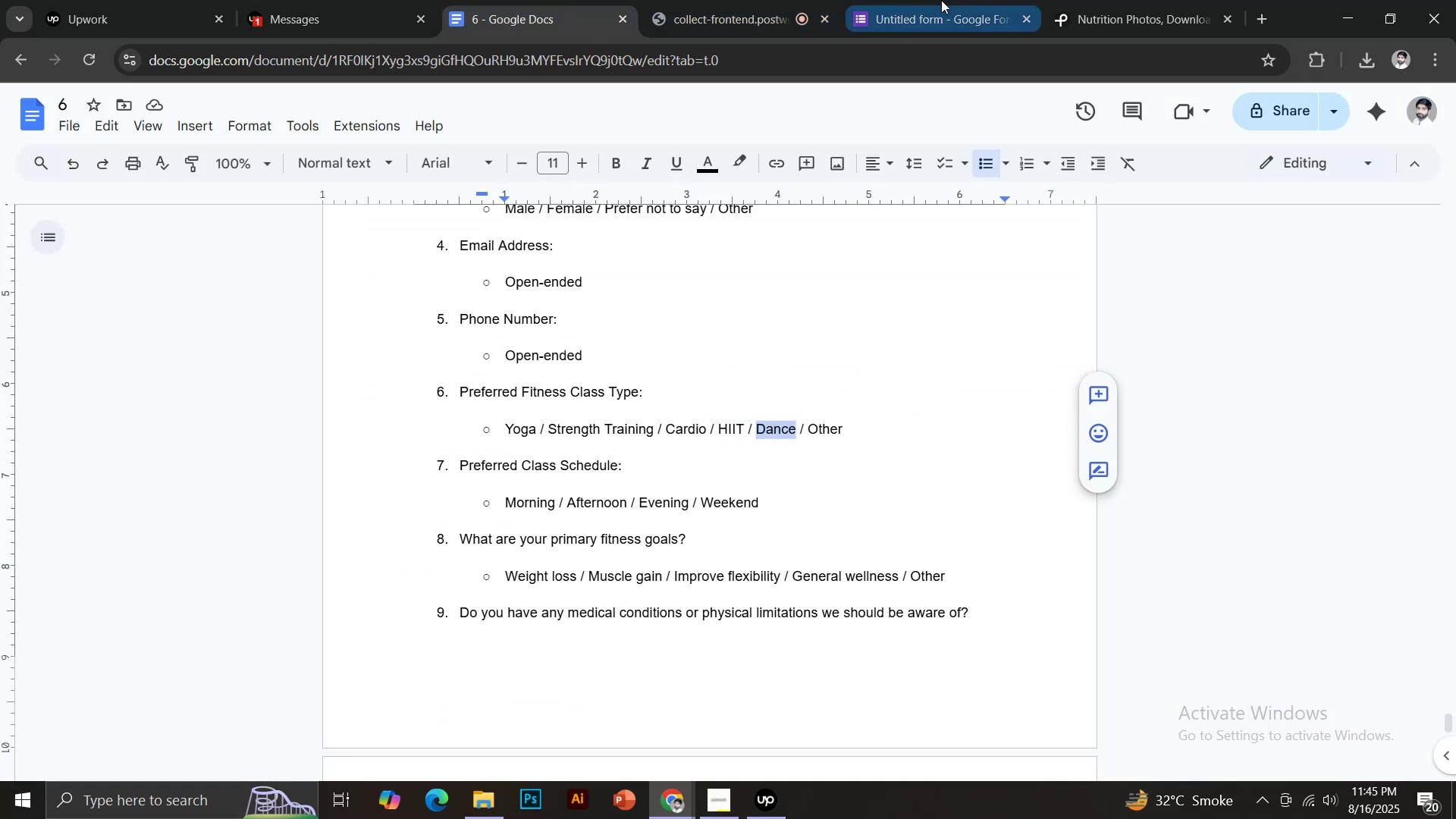 
hold_key(key=ControlLeft, duration=0.5)
 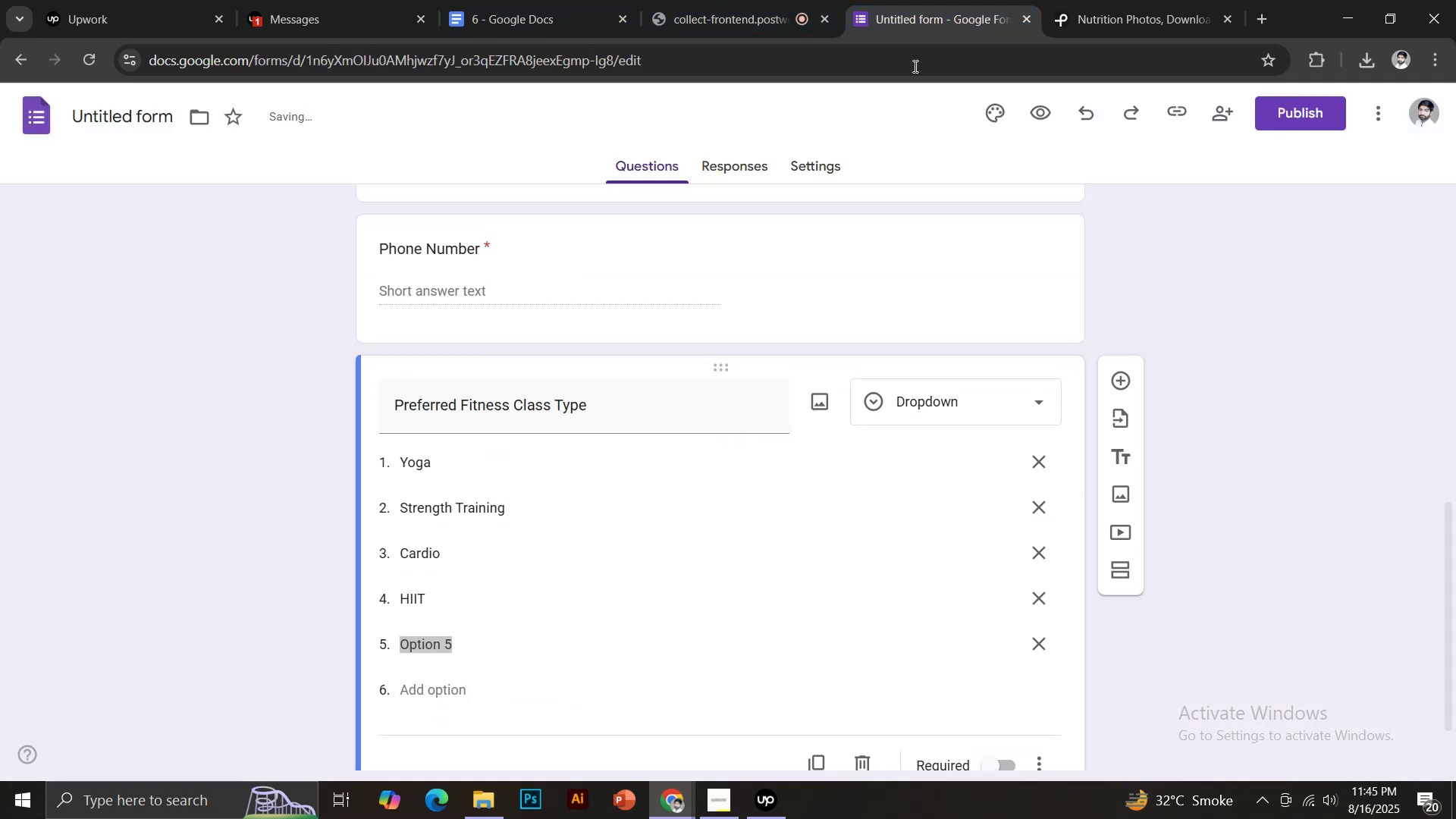 
hold_key(key=C, duration=4.75)
 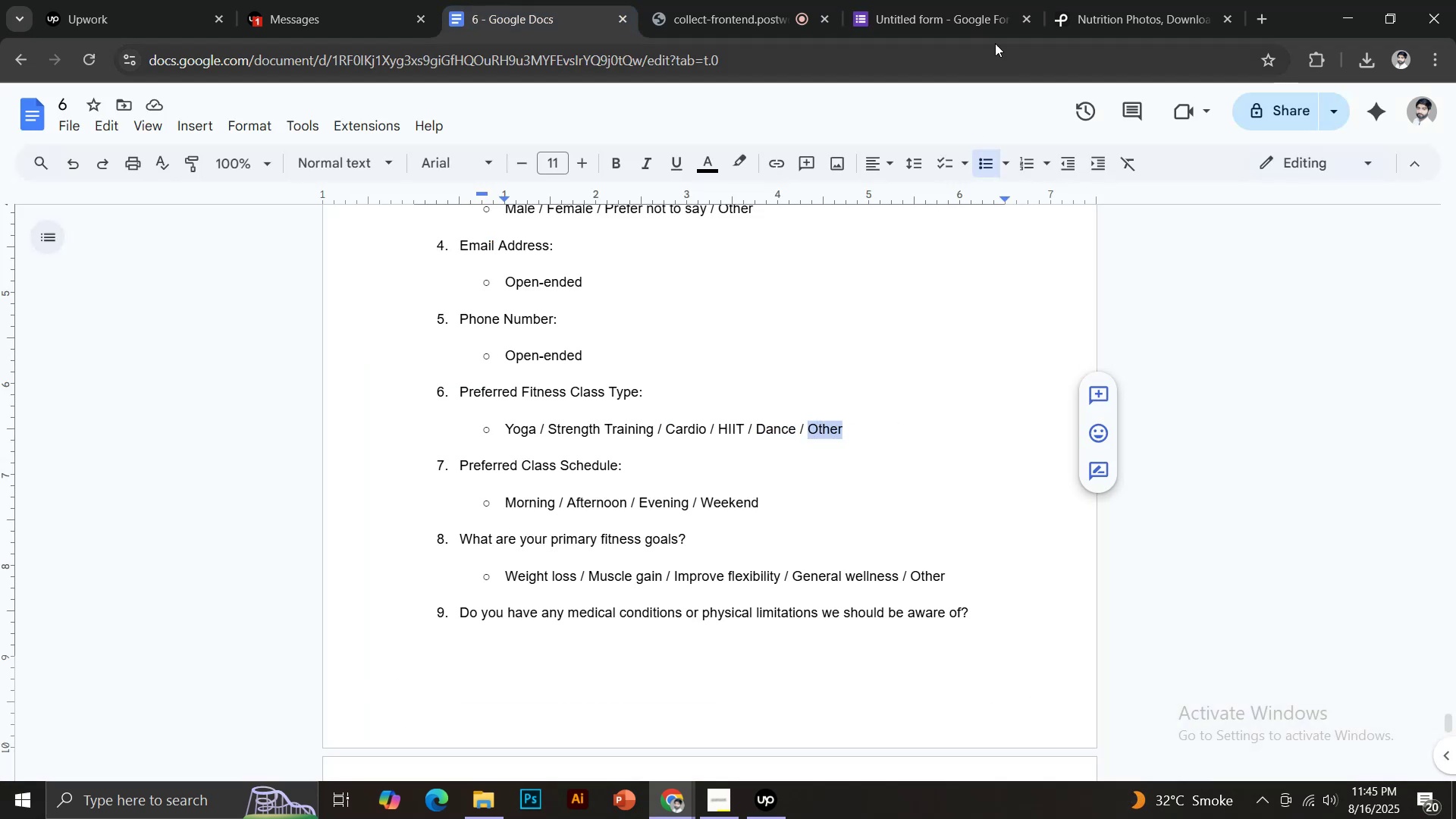 
key(Control+ControlLeft)
 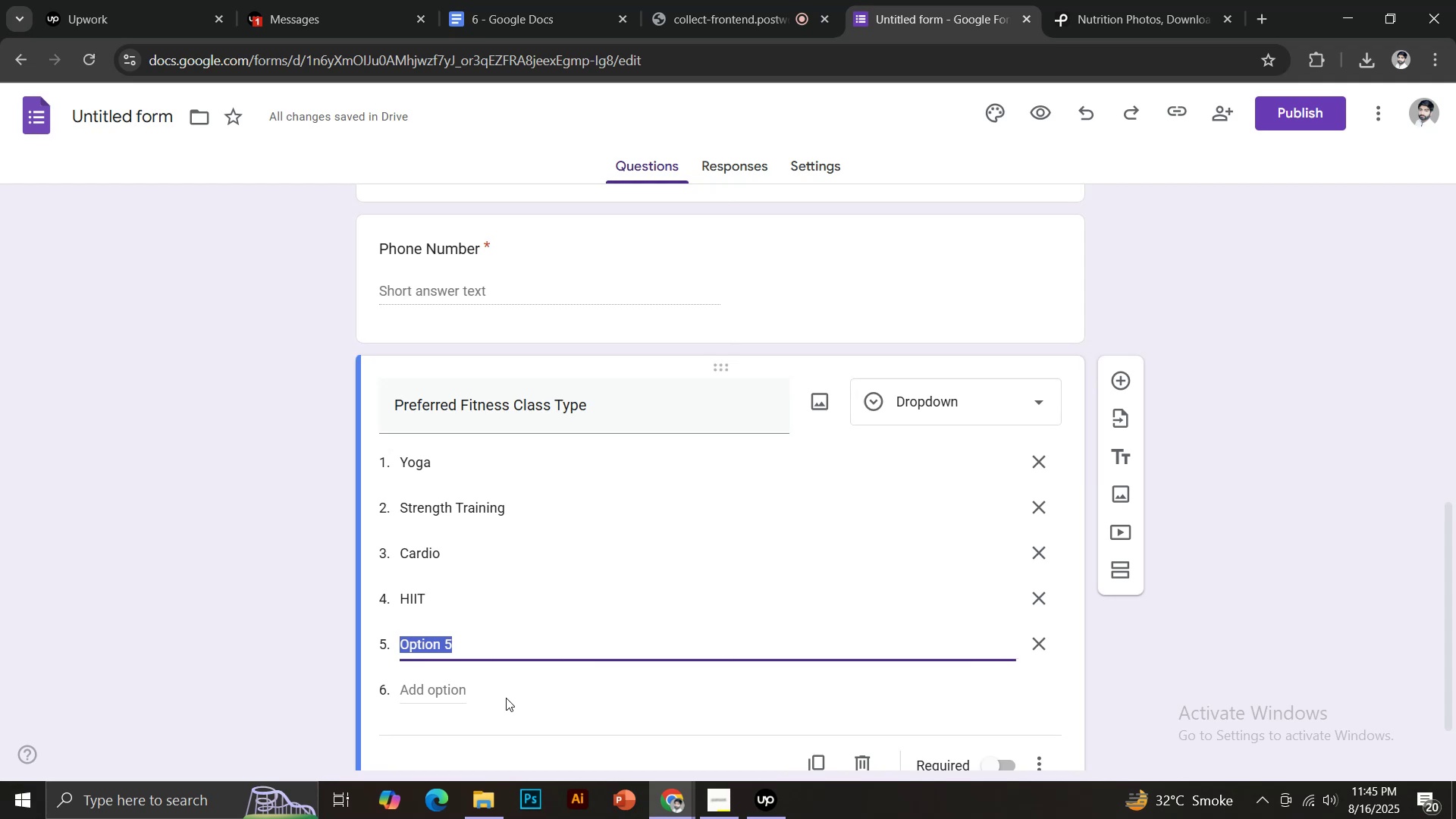 
key(Control+V)
 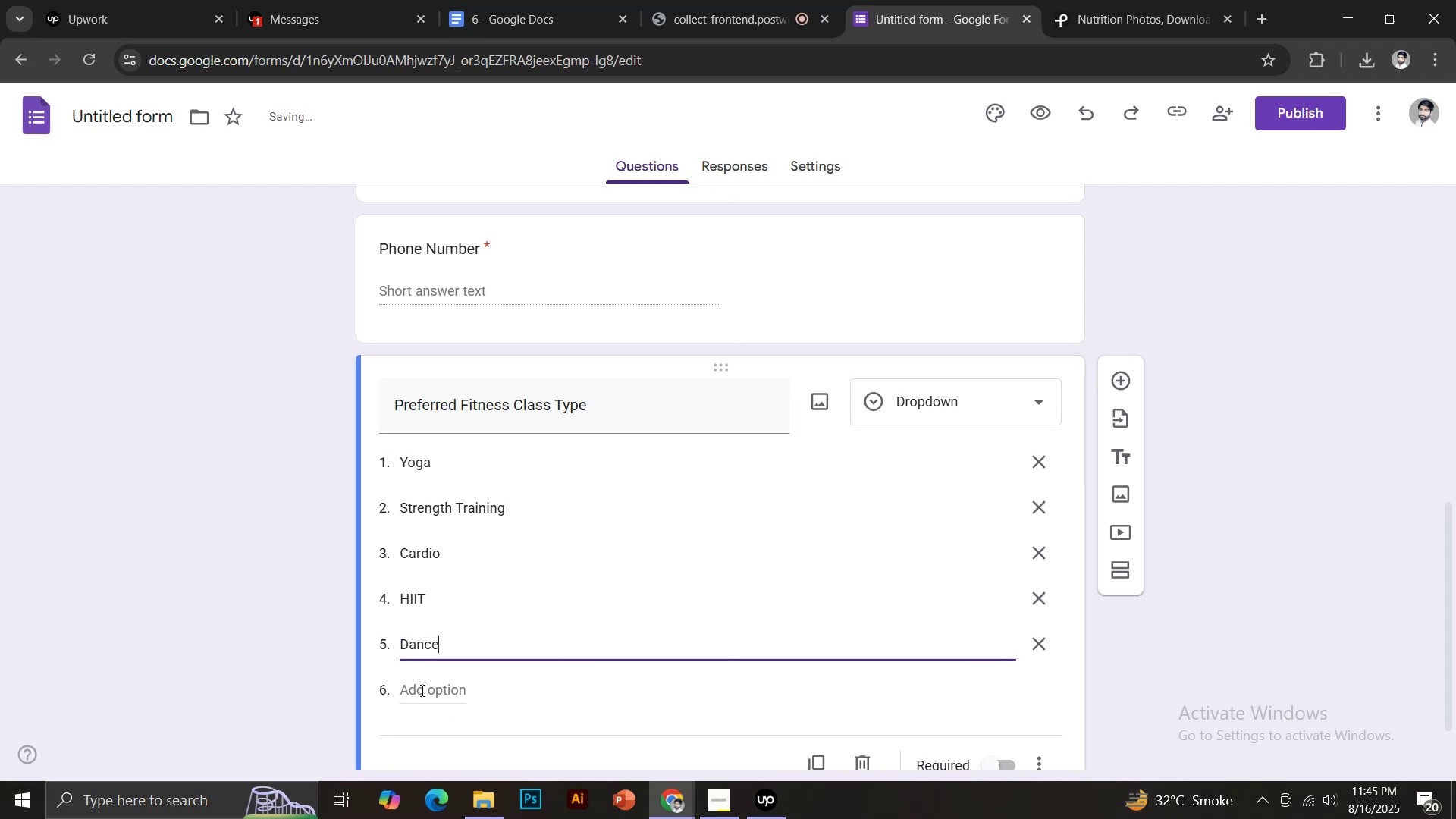 
left_click([421, 690])
 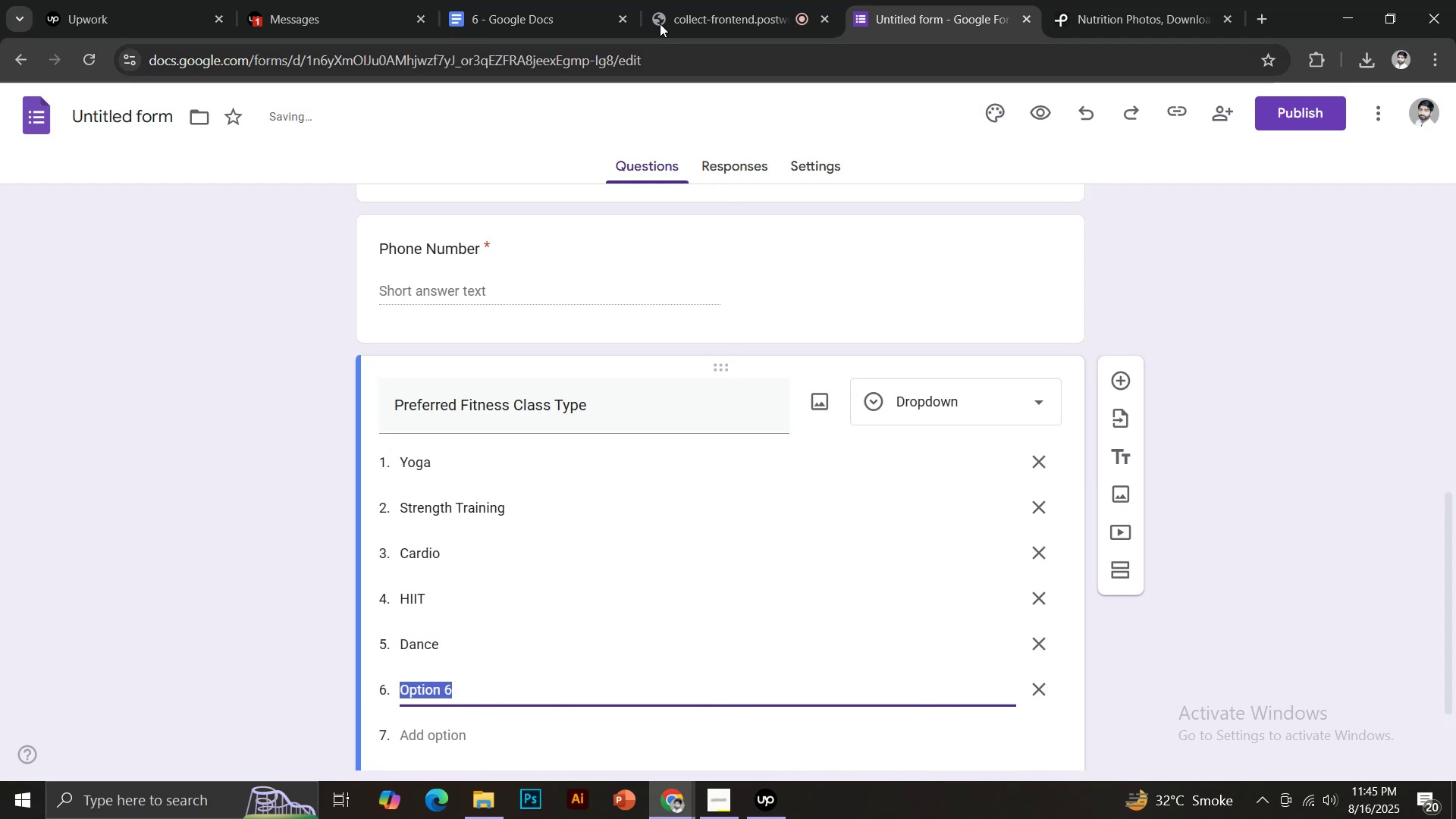 
left_click_drag(start_coordinate=[530, 0], to_coordinate=[536, 0])
 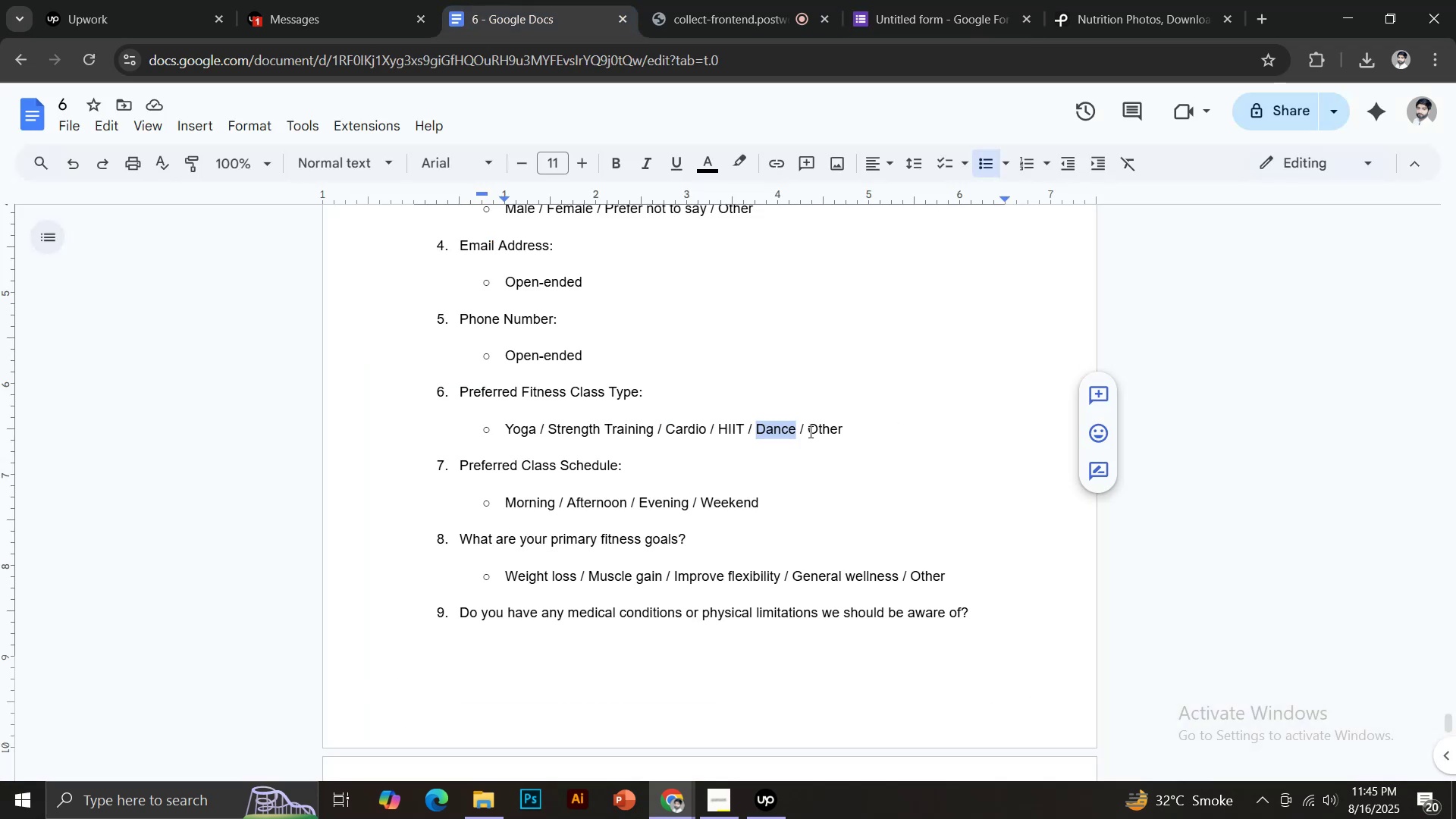 
left_click_drag(start_coordinate=[810, 430], to_coordinate=[844, 430])
 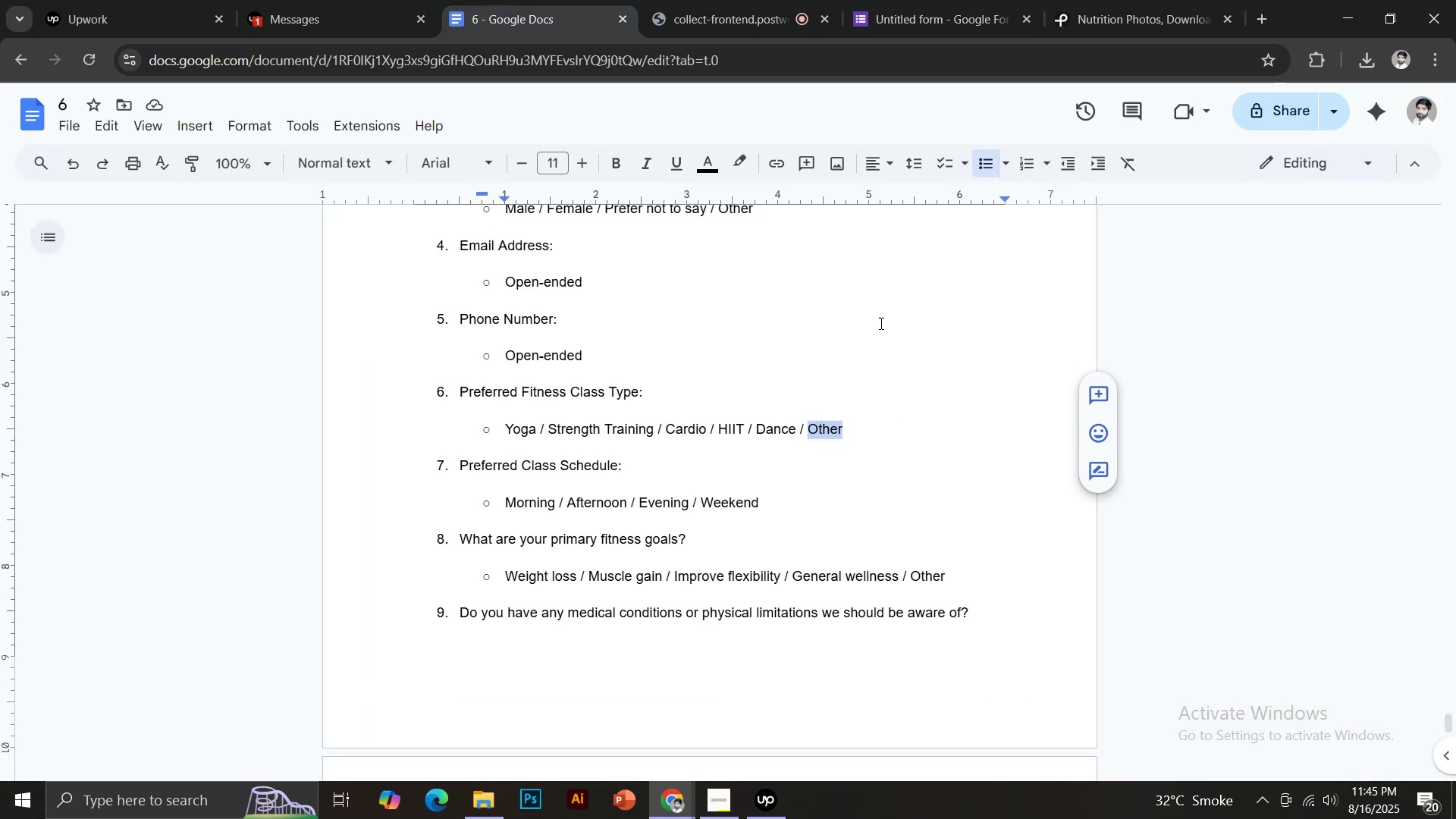 
hold_key(key=ControlLeft, duration=0.51)
 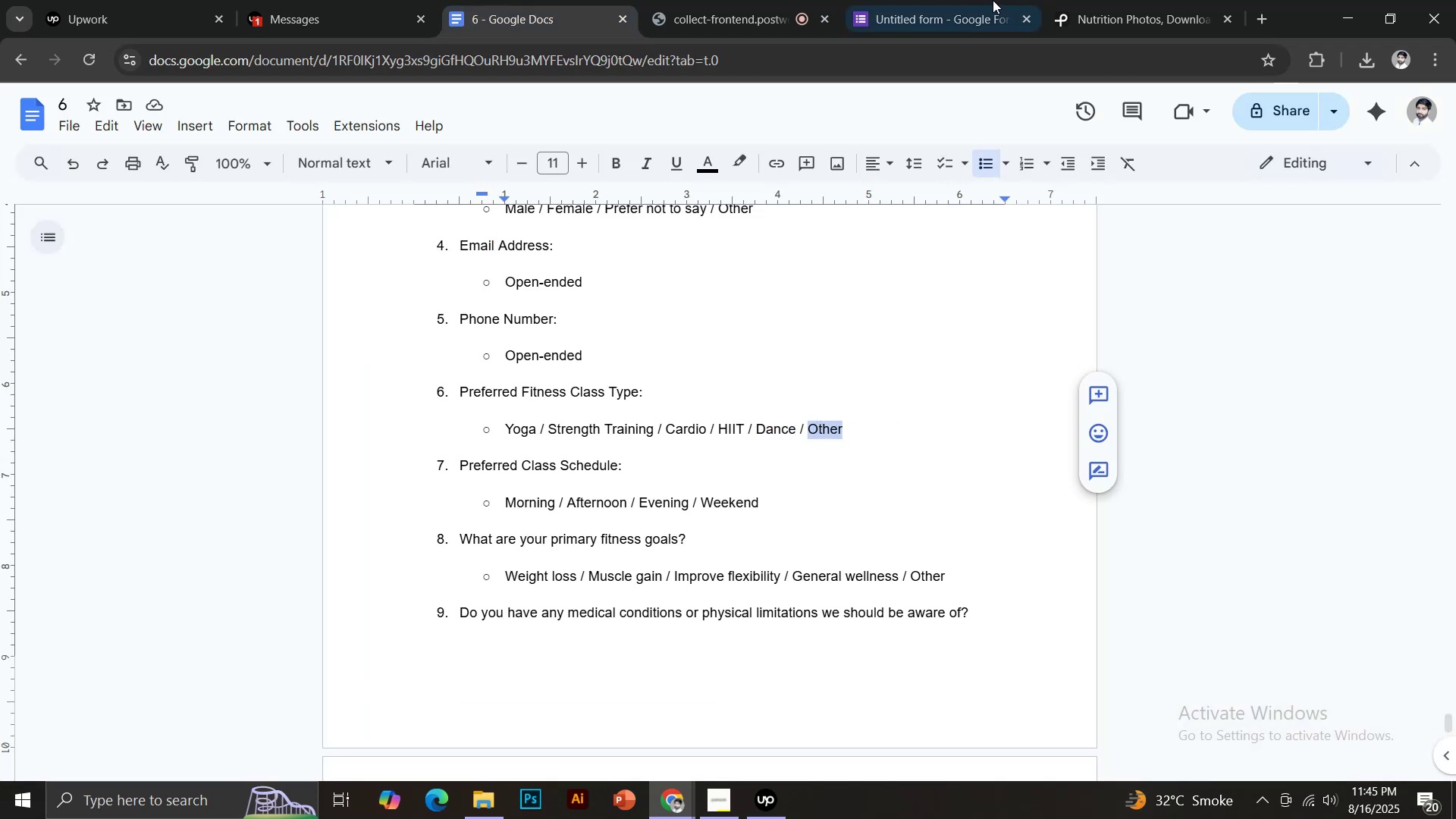 
left_click([981, 0])
 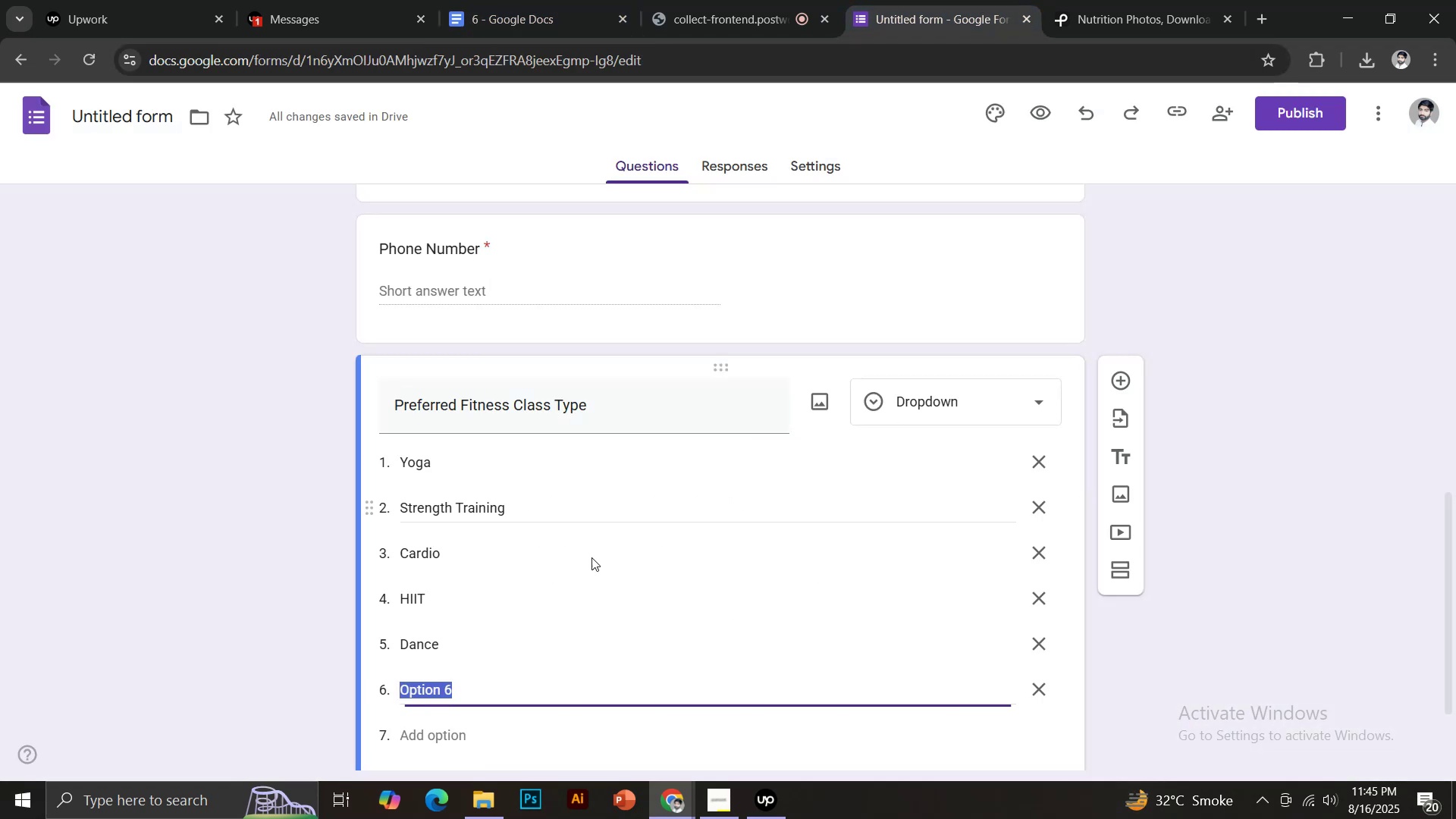 
key(Control+ControlLeft)
 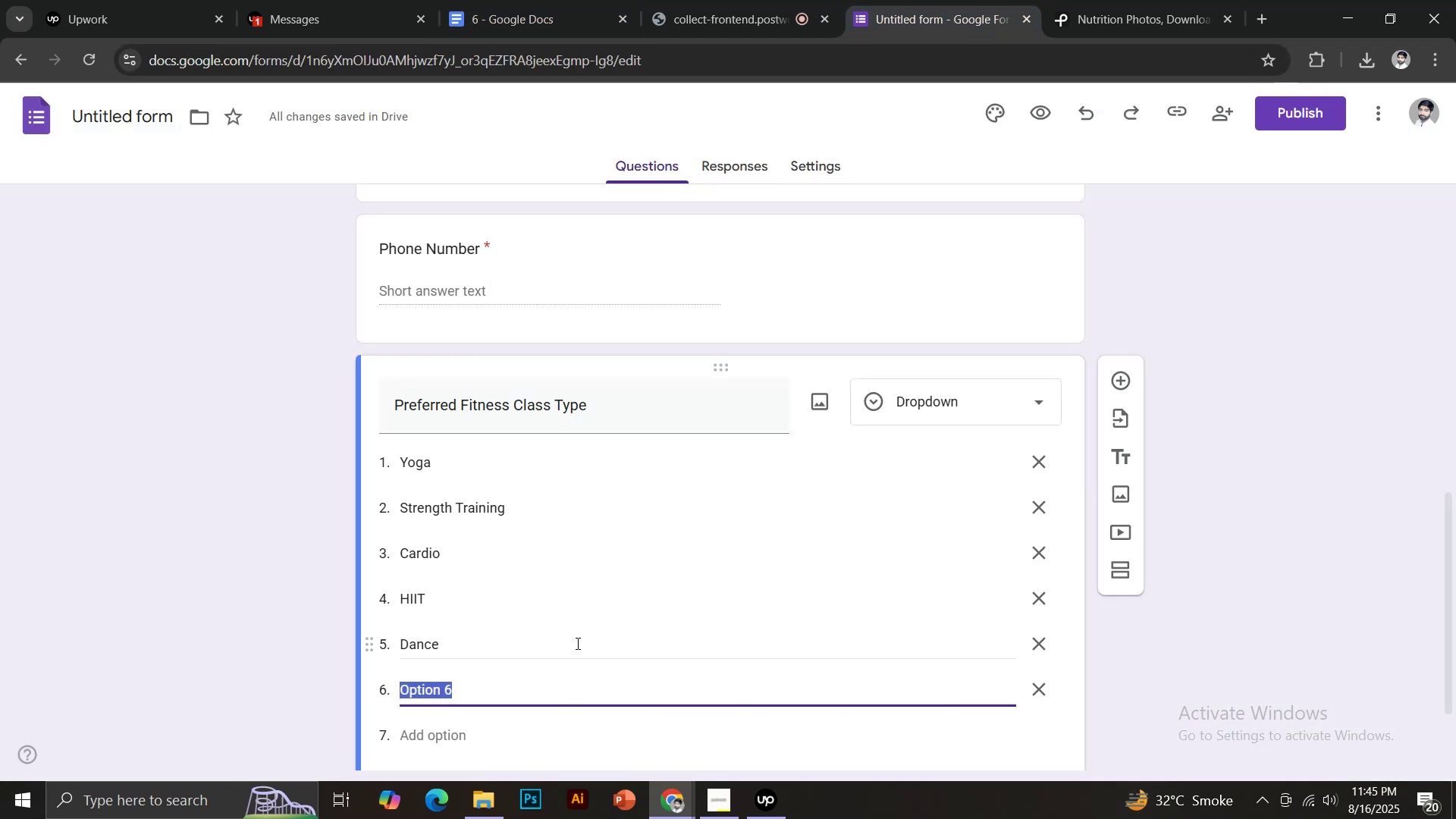 
key(Control+V)
 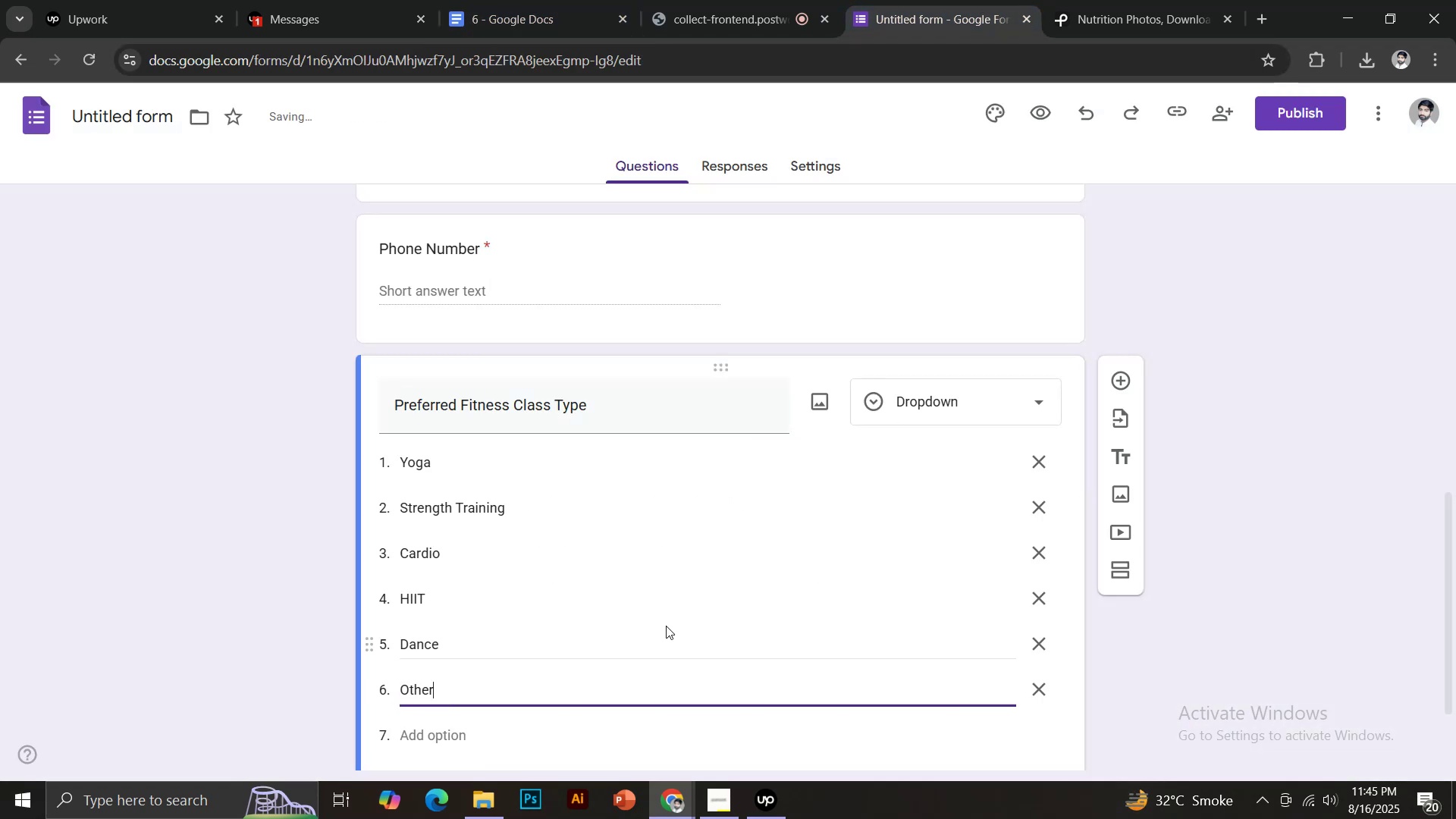 
scroll: coordinate [666, 626], scroll_direction: down, amount: 2.0
 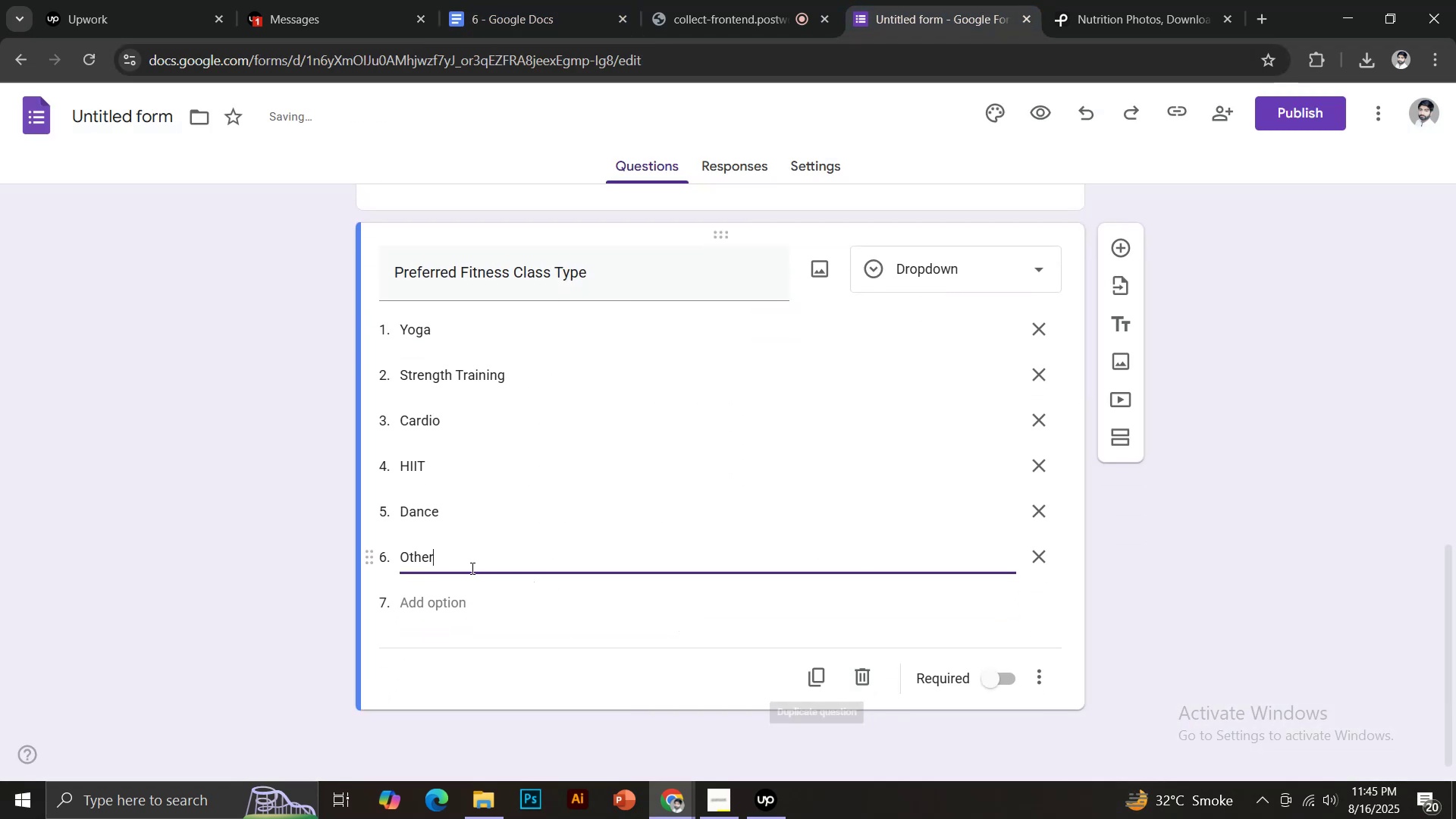 
left_click([488, 632])
 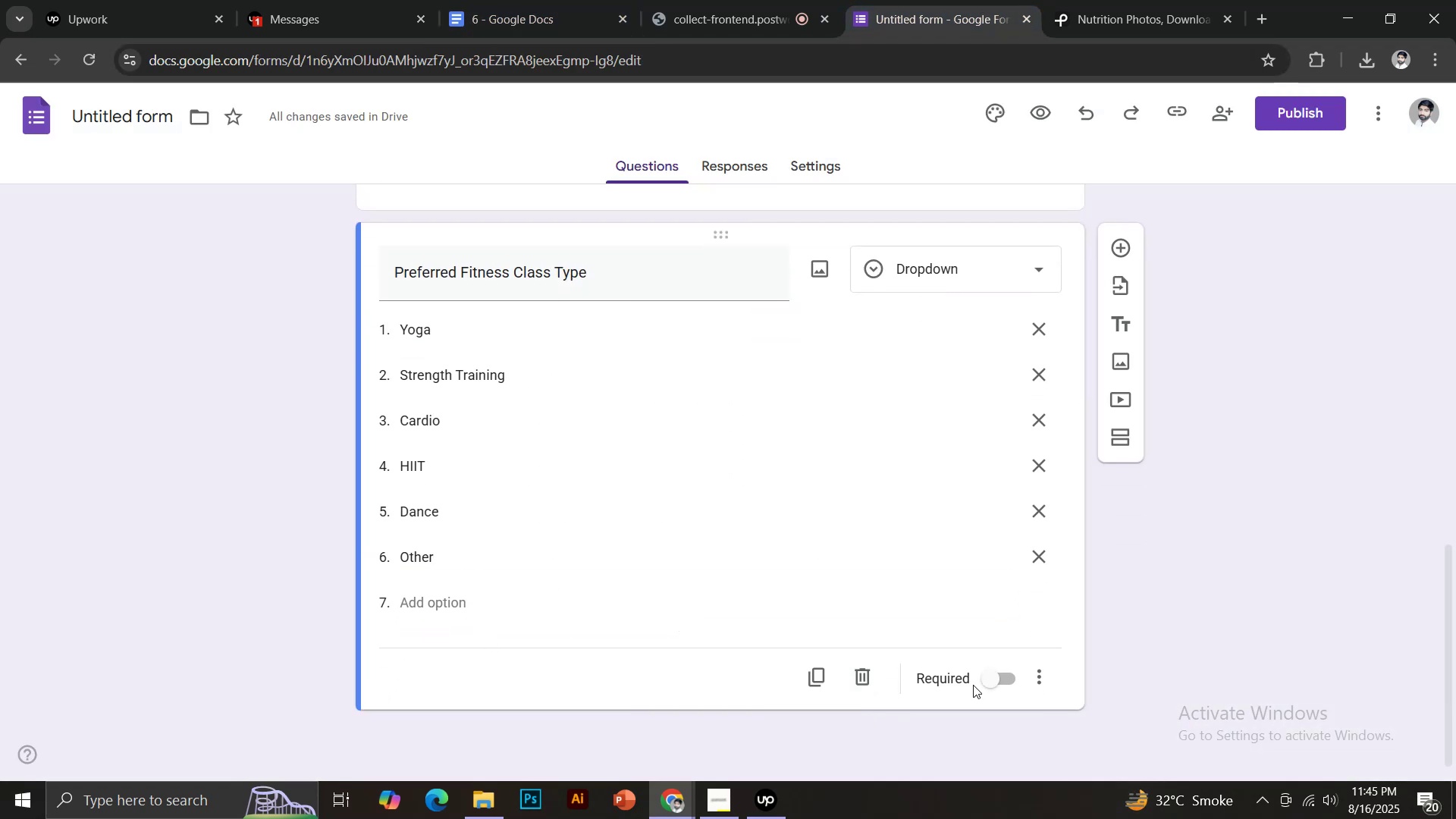 
left_click([983, 687])
 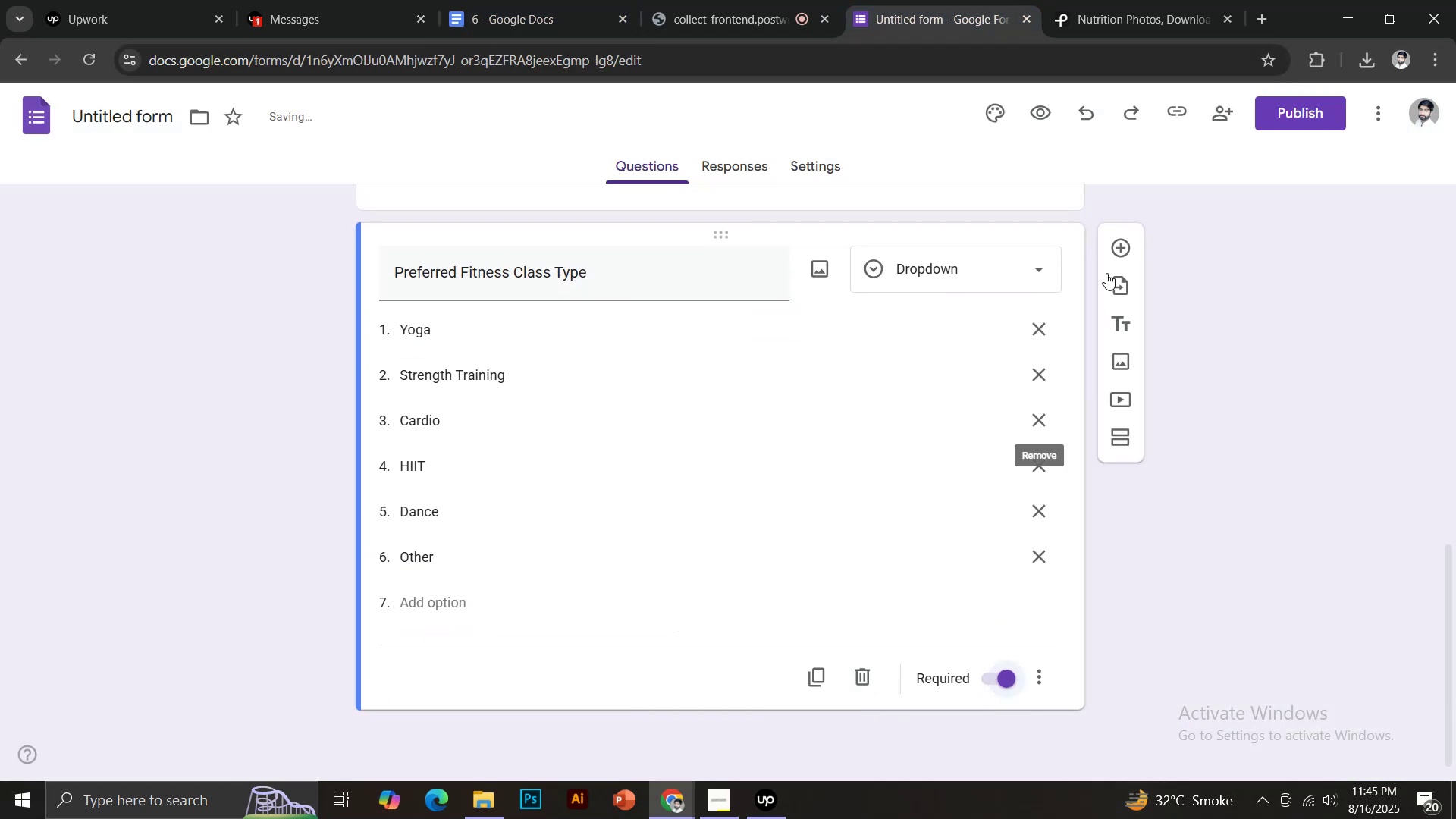 
left_click_drag(start_coordinate=[1117, 249], to_coordinate=[1121, 249])
 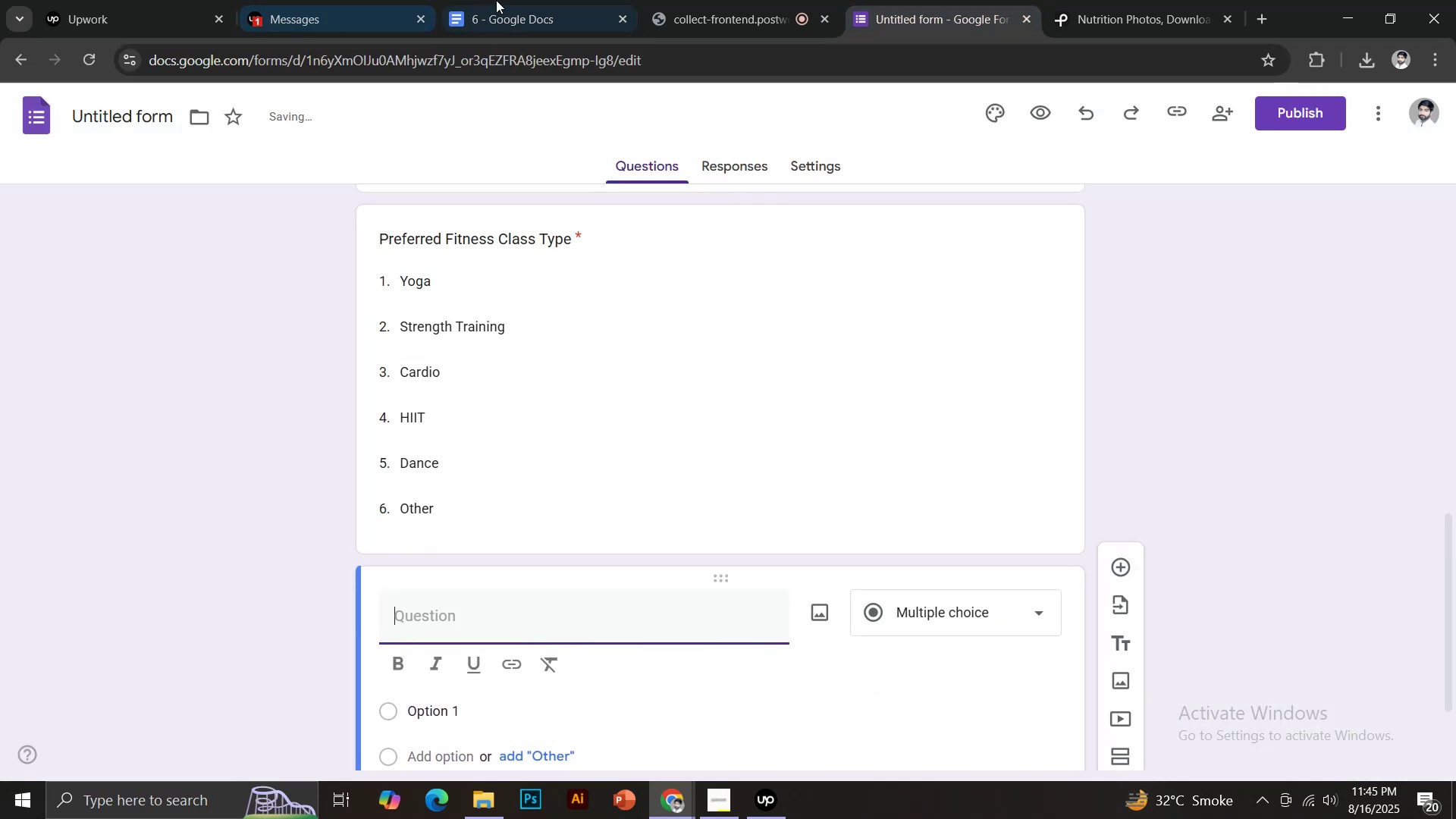 
left_click([507, 0])
 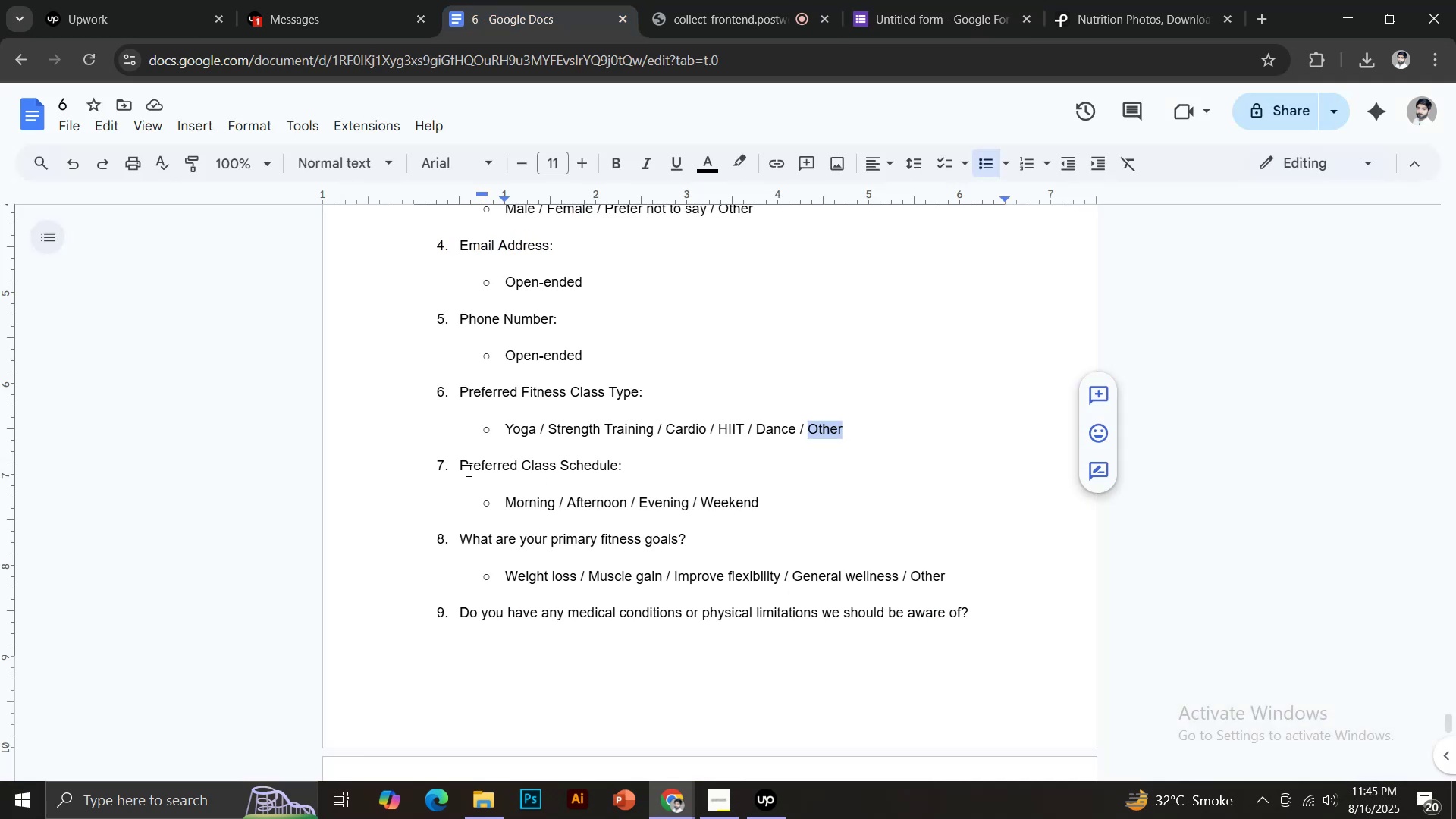 
left_click_drag(start_coordinate=[460, 466], to_coordinate=[620, 472])
 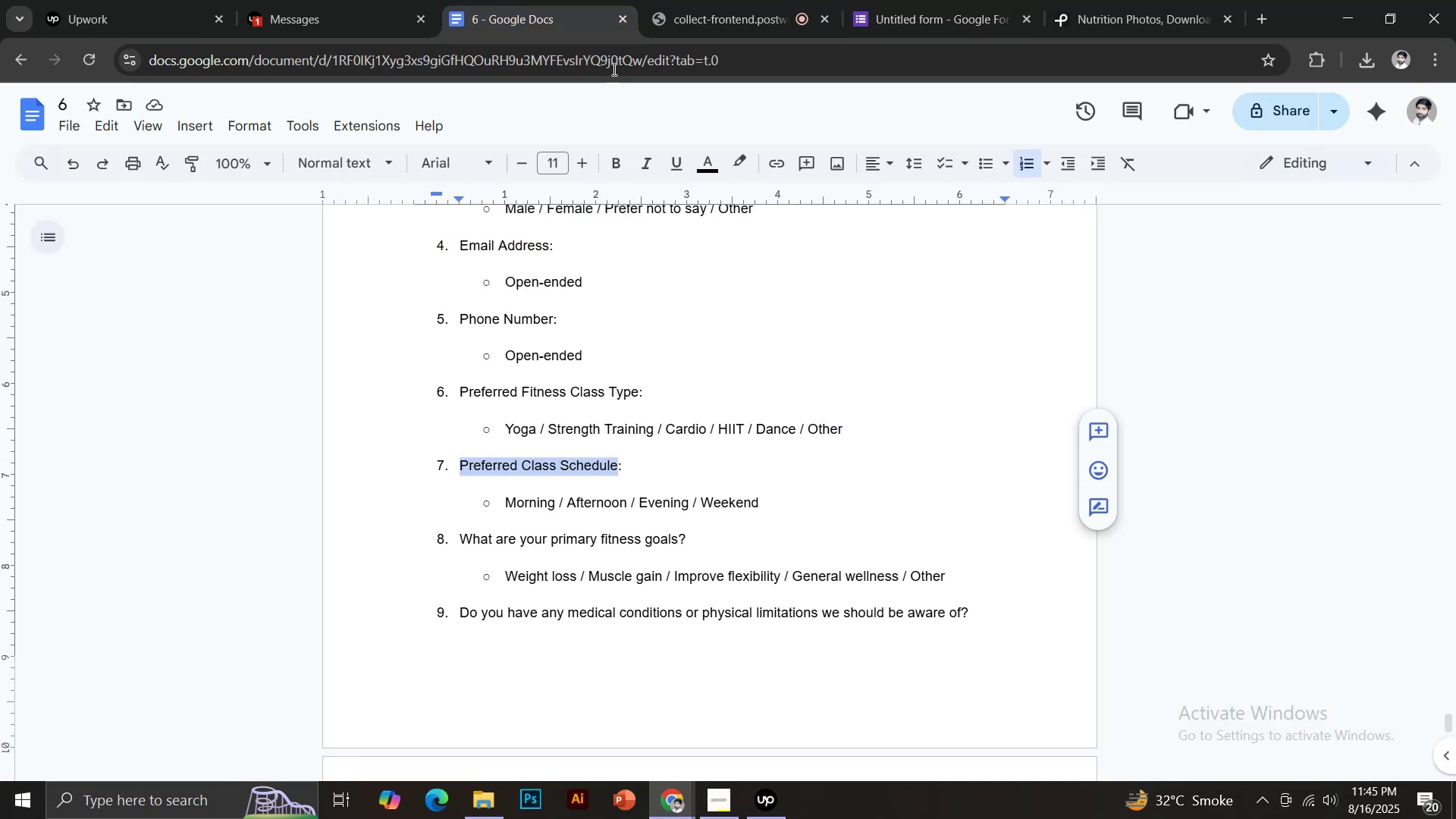 
key(Control+C)
 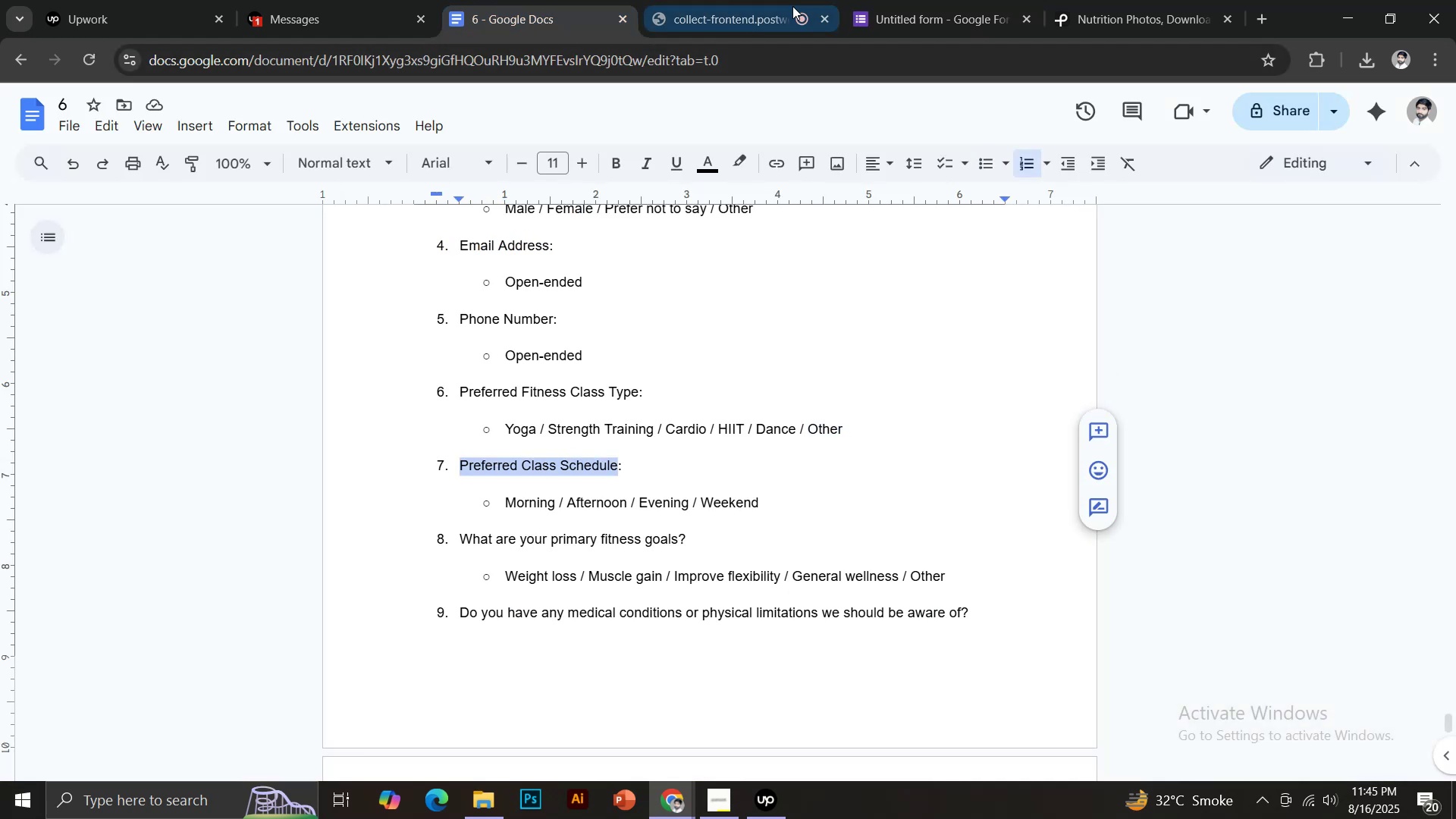 
left_click([905, 0])
 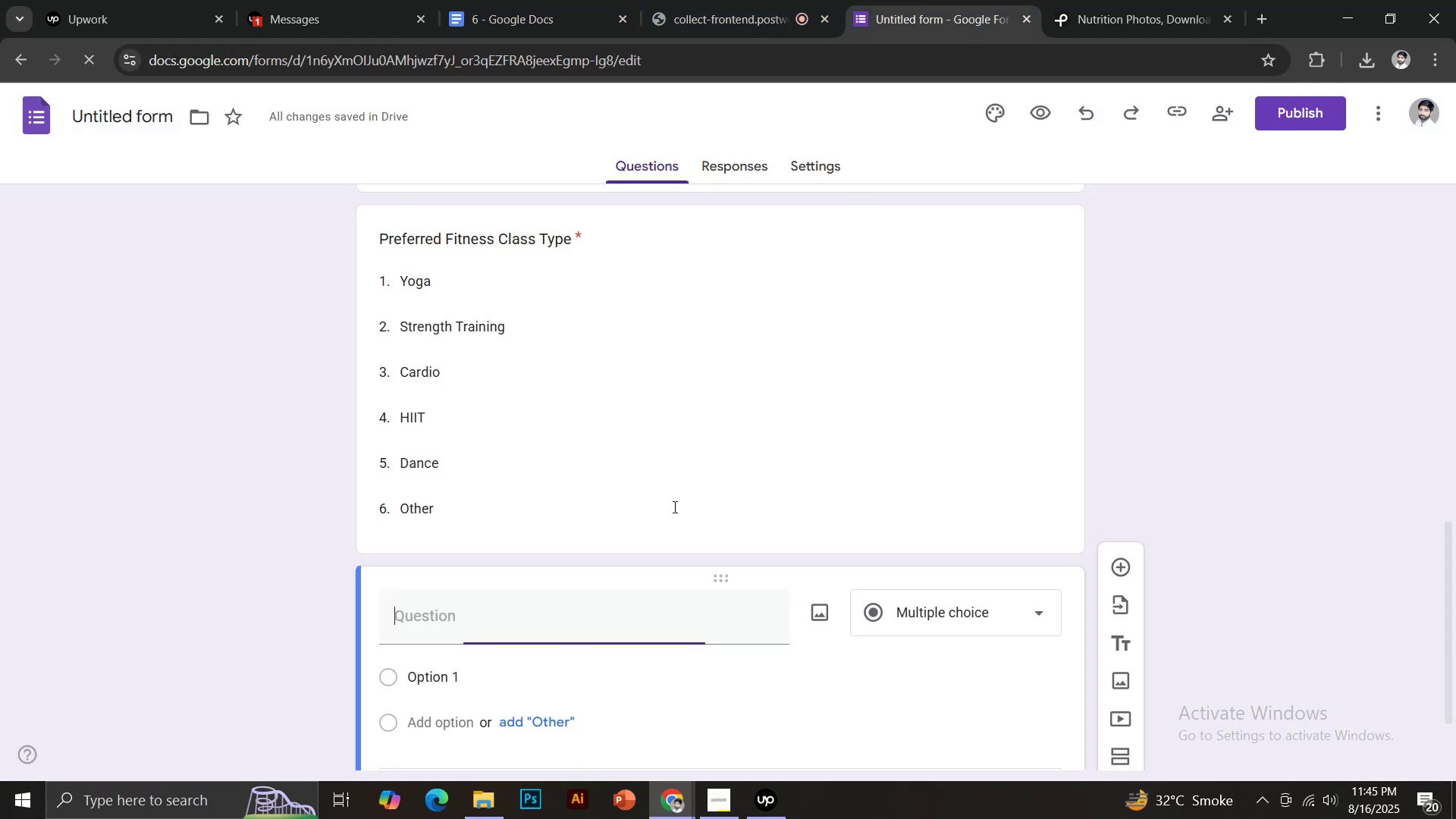 
key(Control+V)
 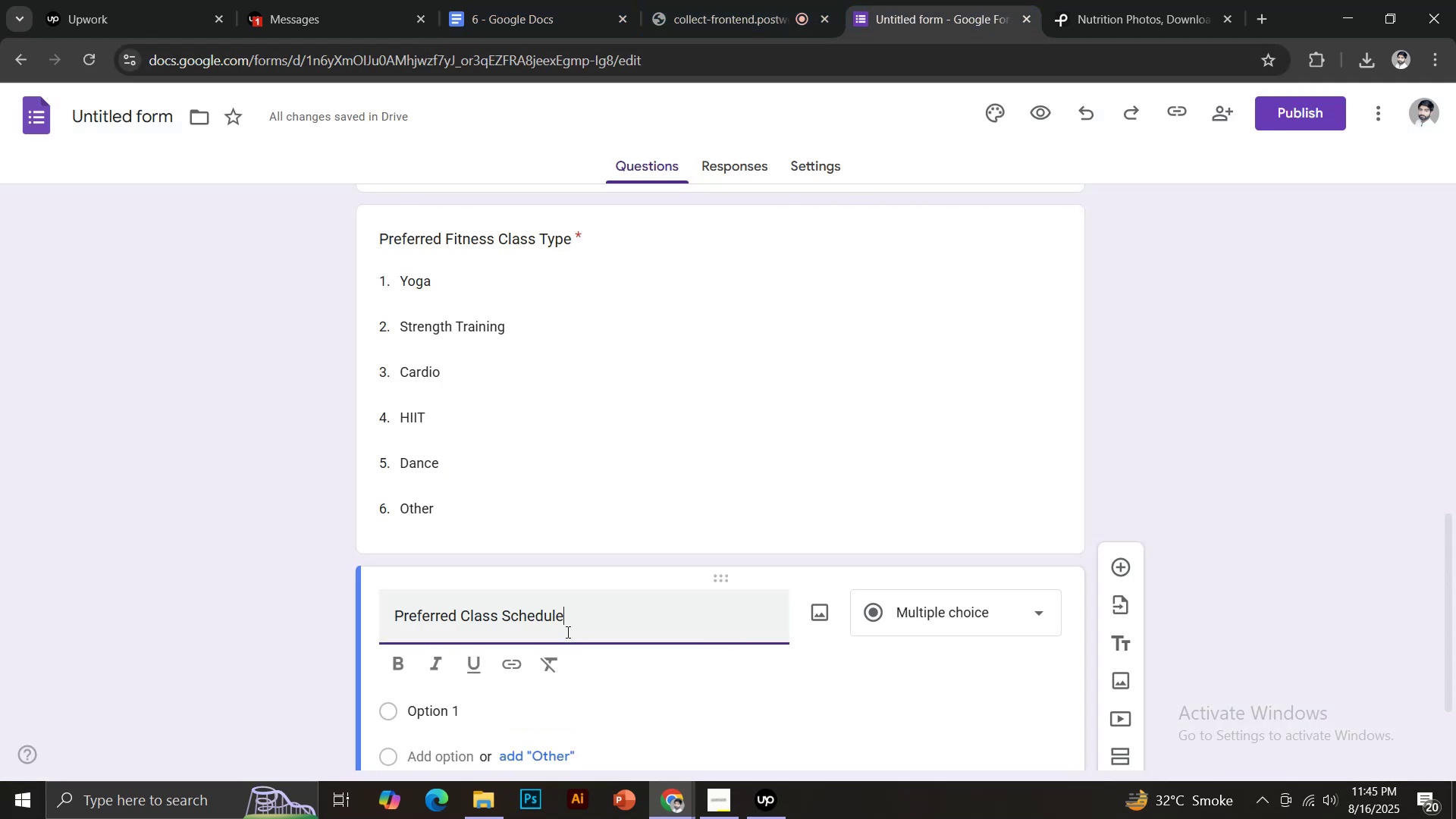 
scroll: coordinate [570, 629], scroll_direction: down, amount: 2.0
 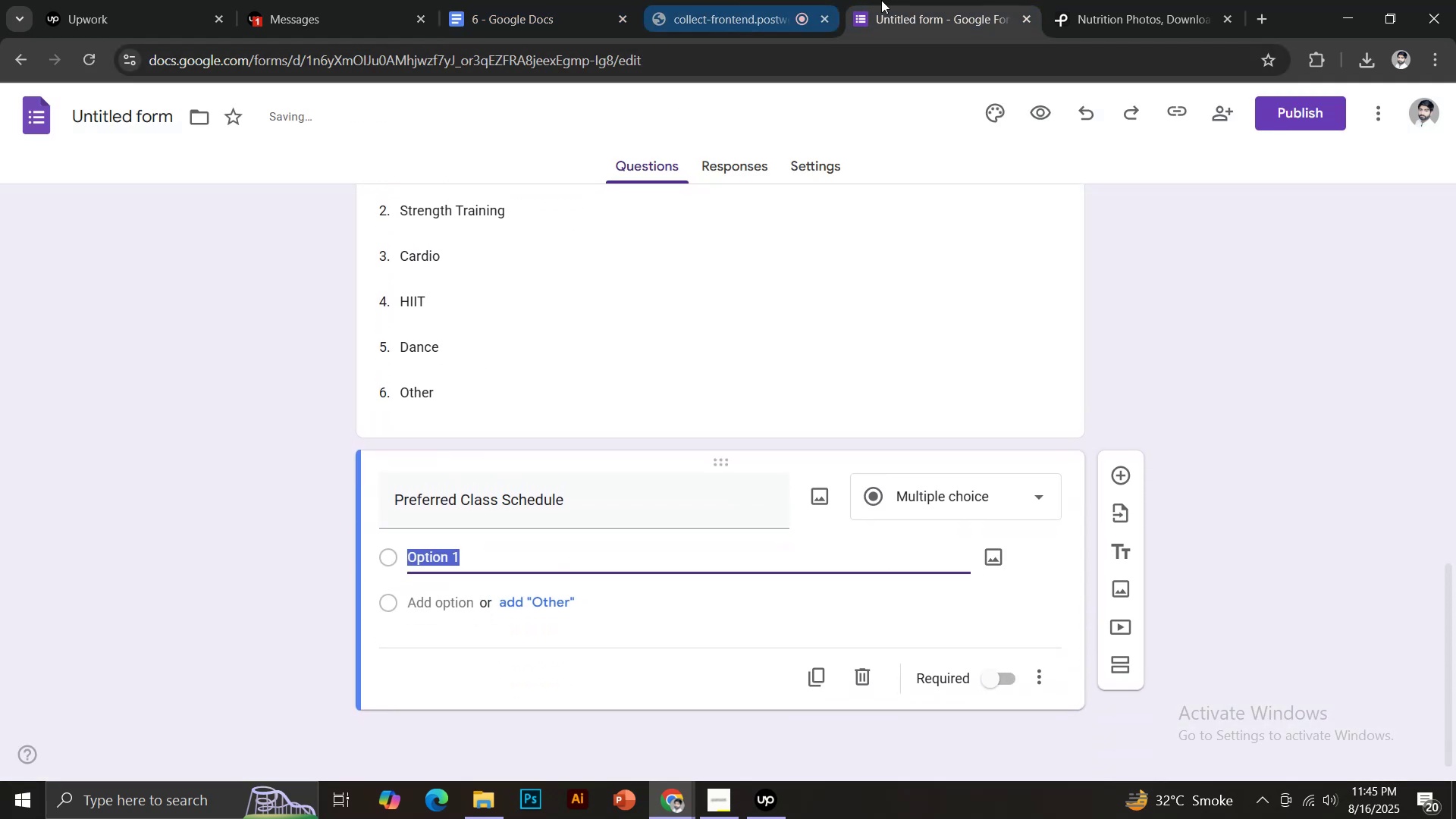 
left_click([507, 0])
 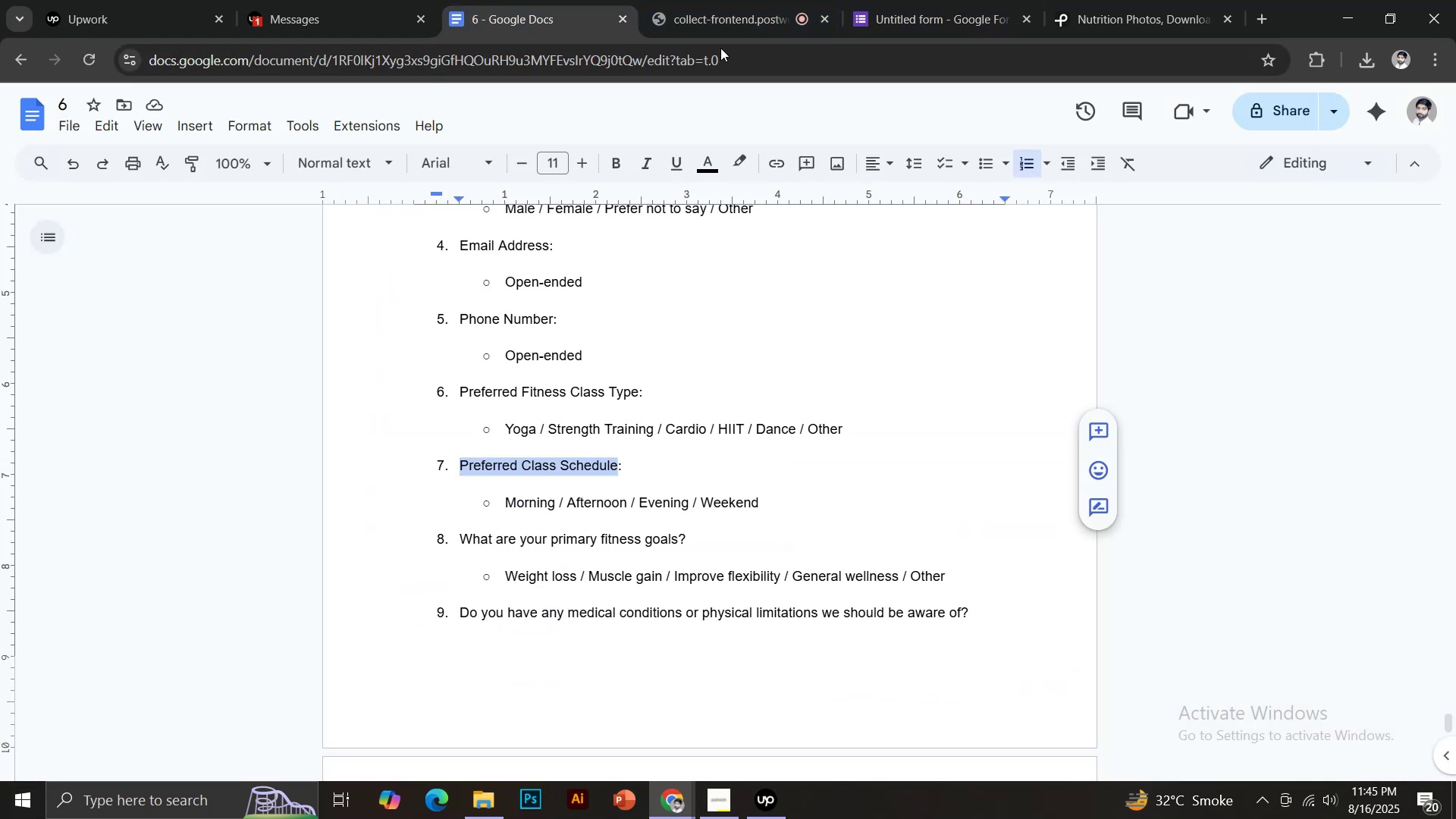 
left_click([902, 0])
 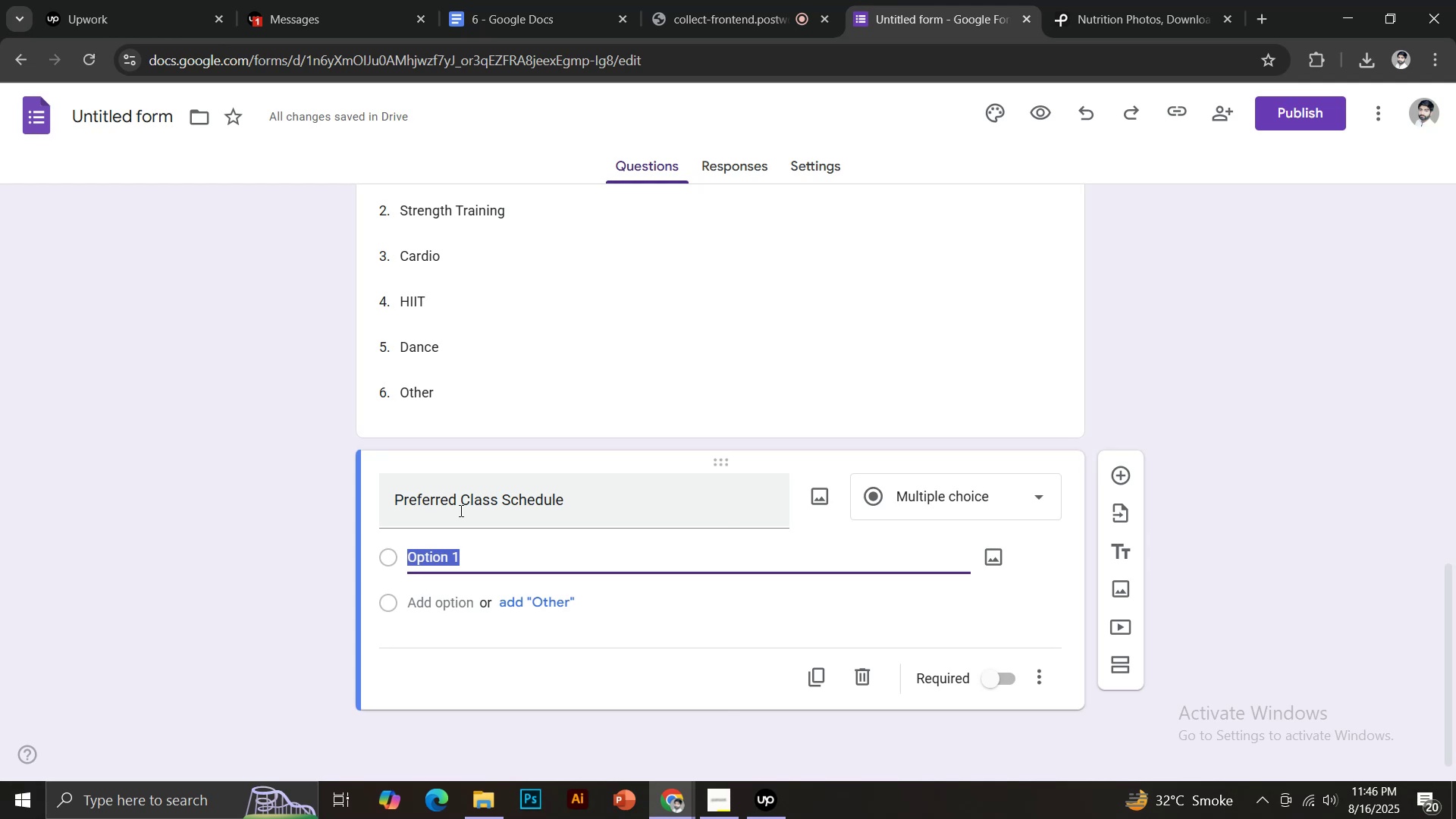 
type(Morning)
 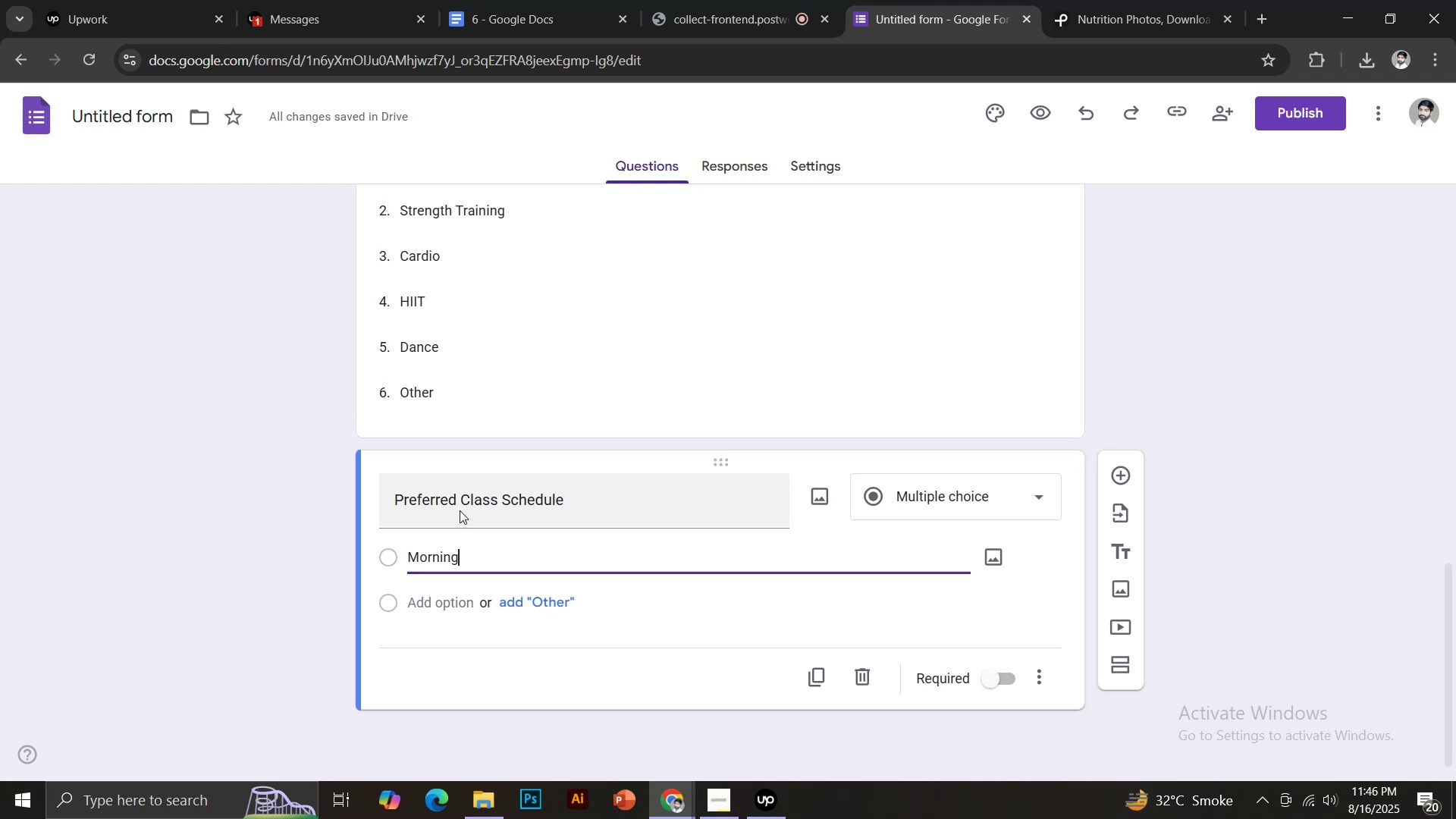 
key(Enter)
 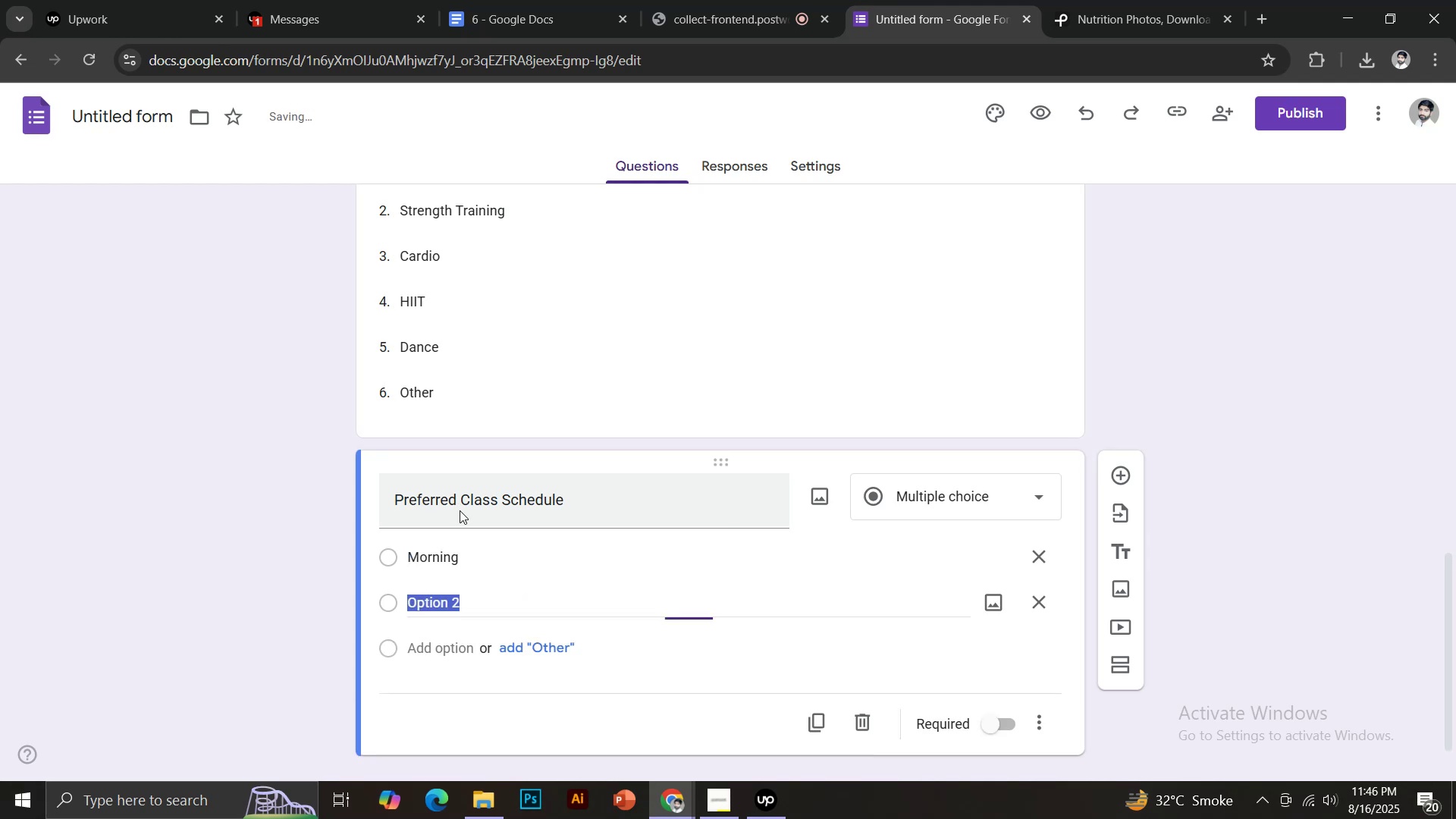 
type(Afternoon)
 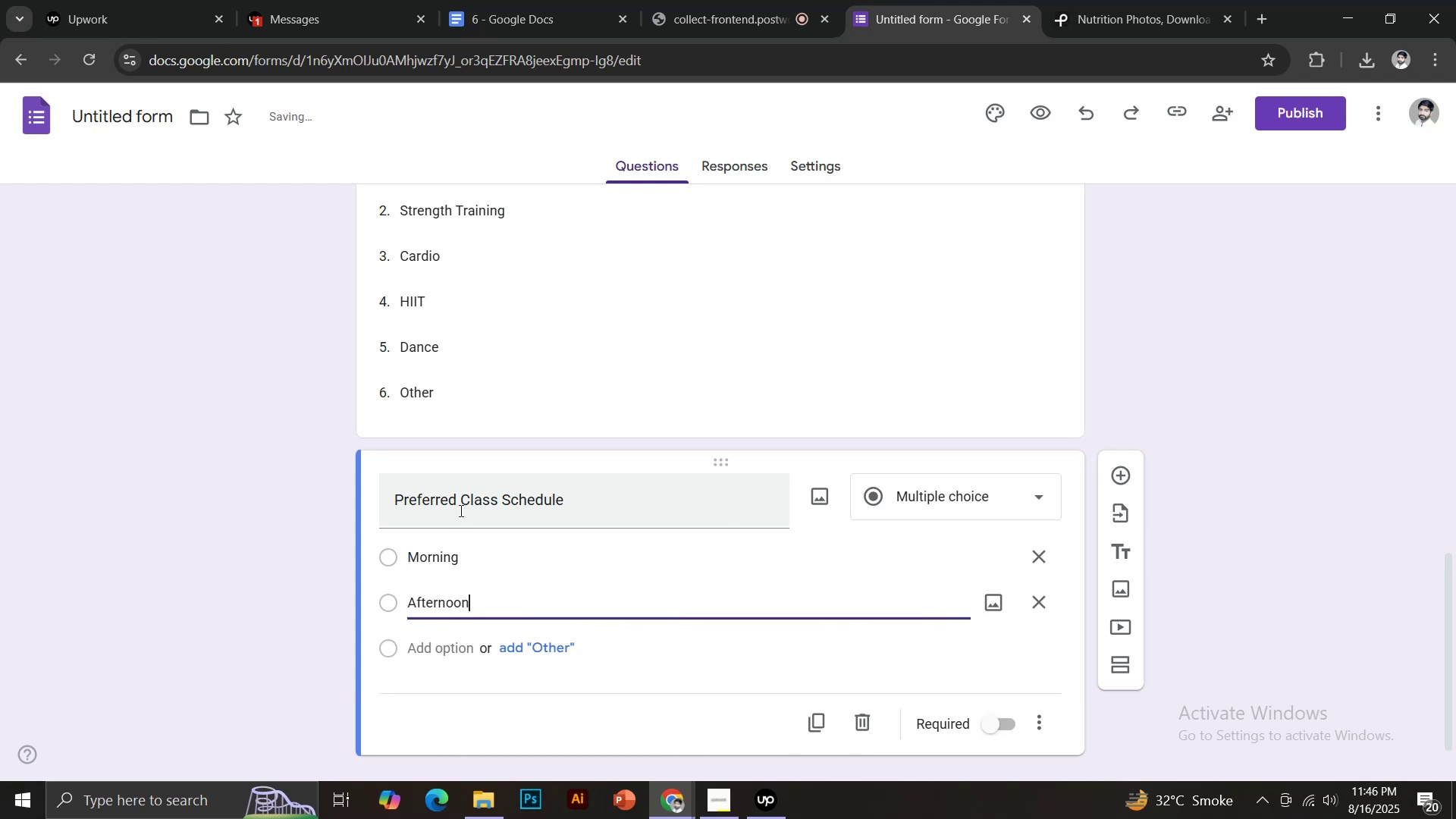 
key(Enter)
 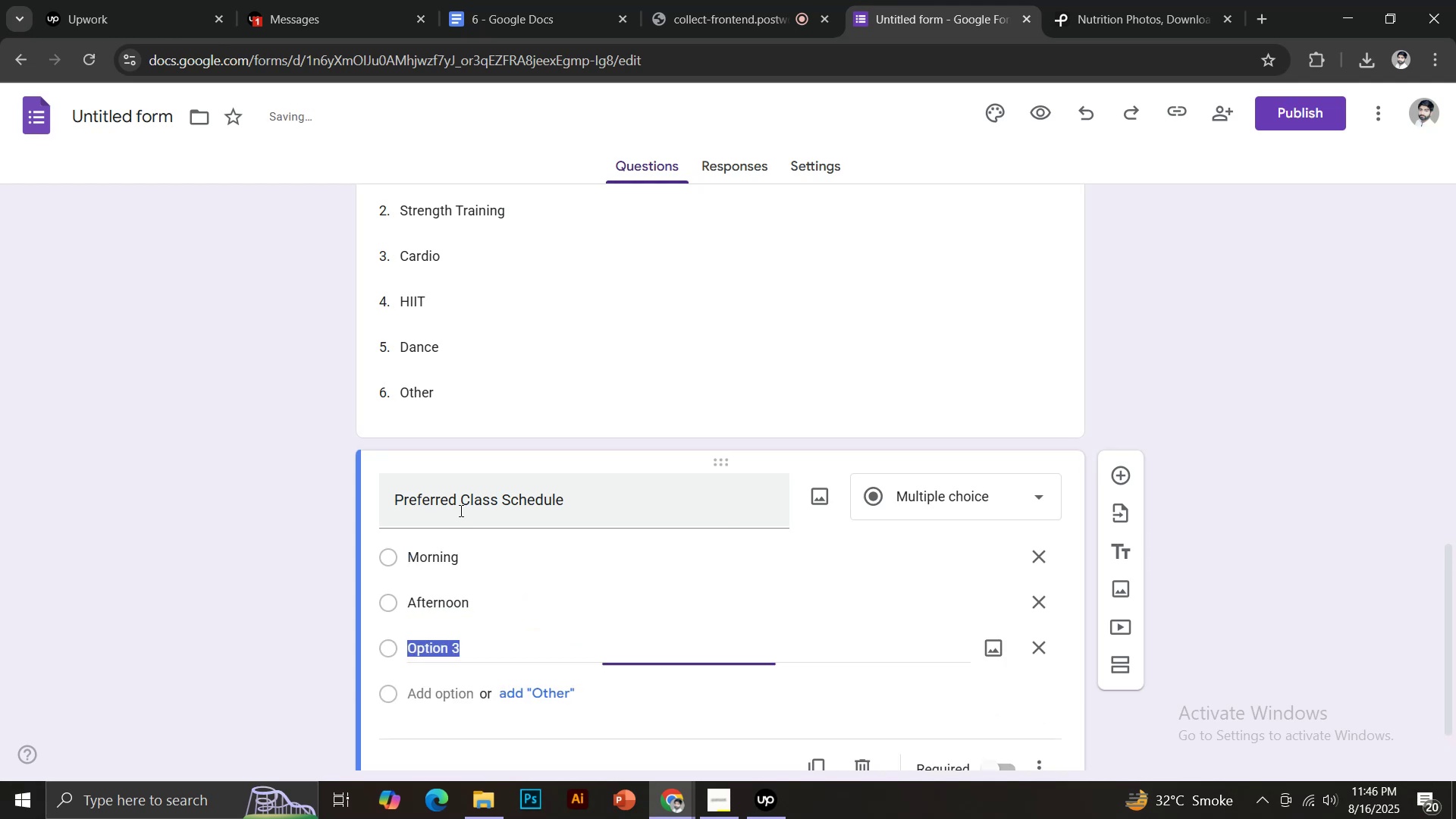 
type(Evening)
 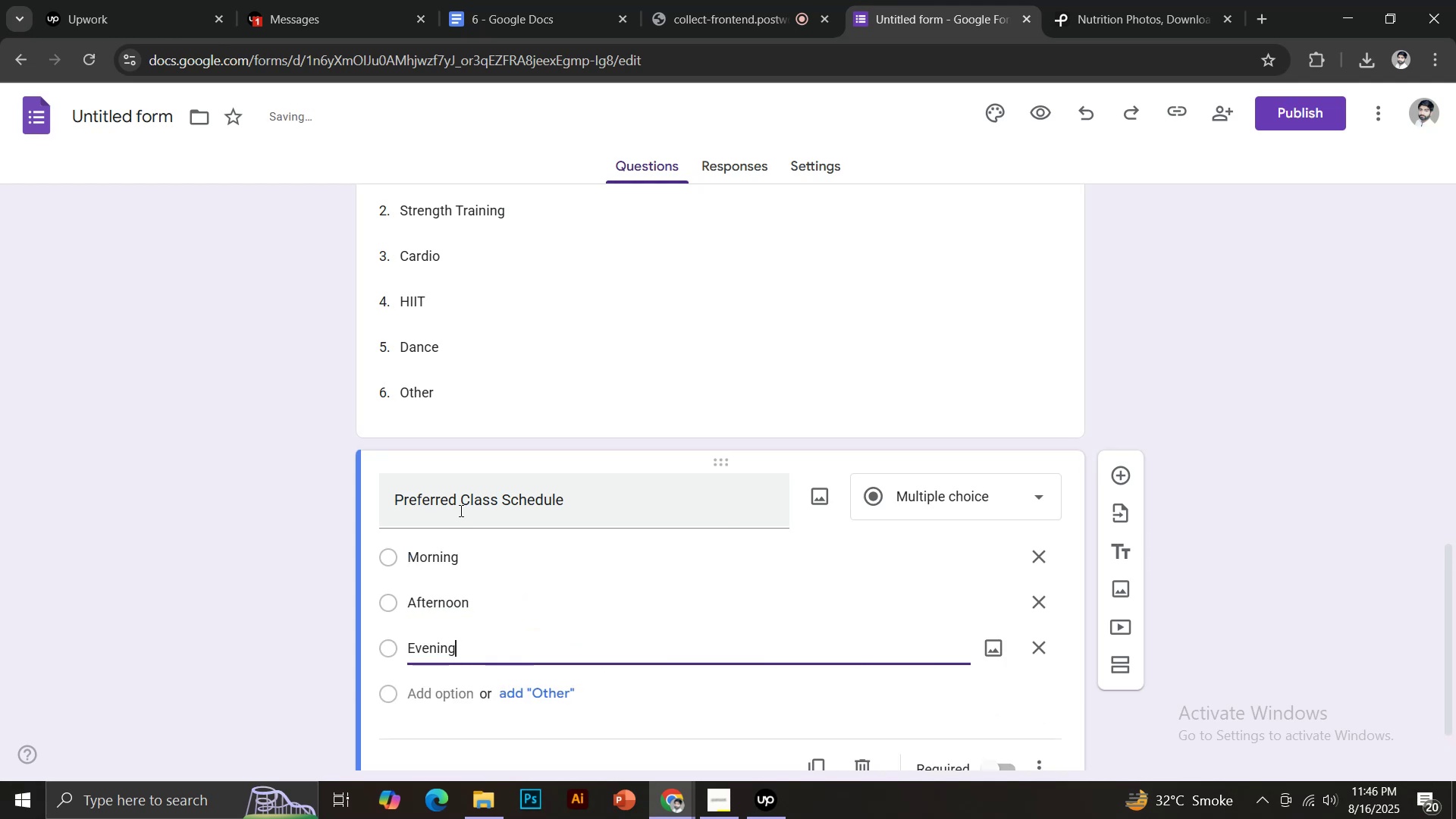 
key(Enter)
 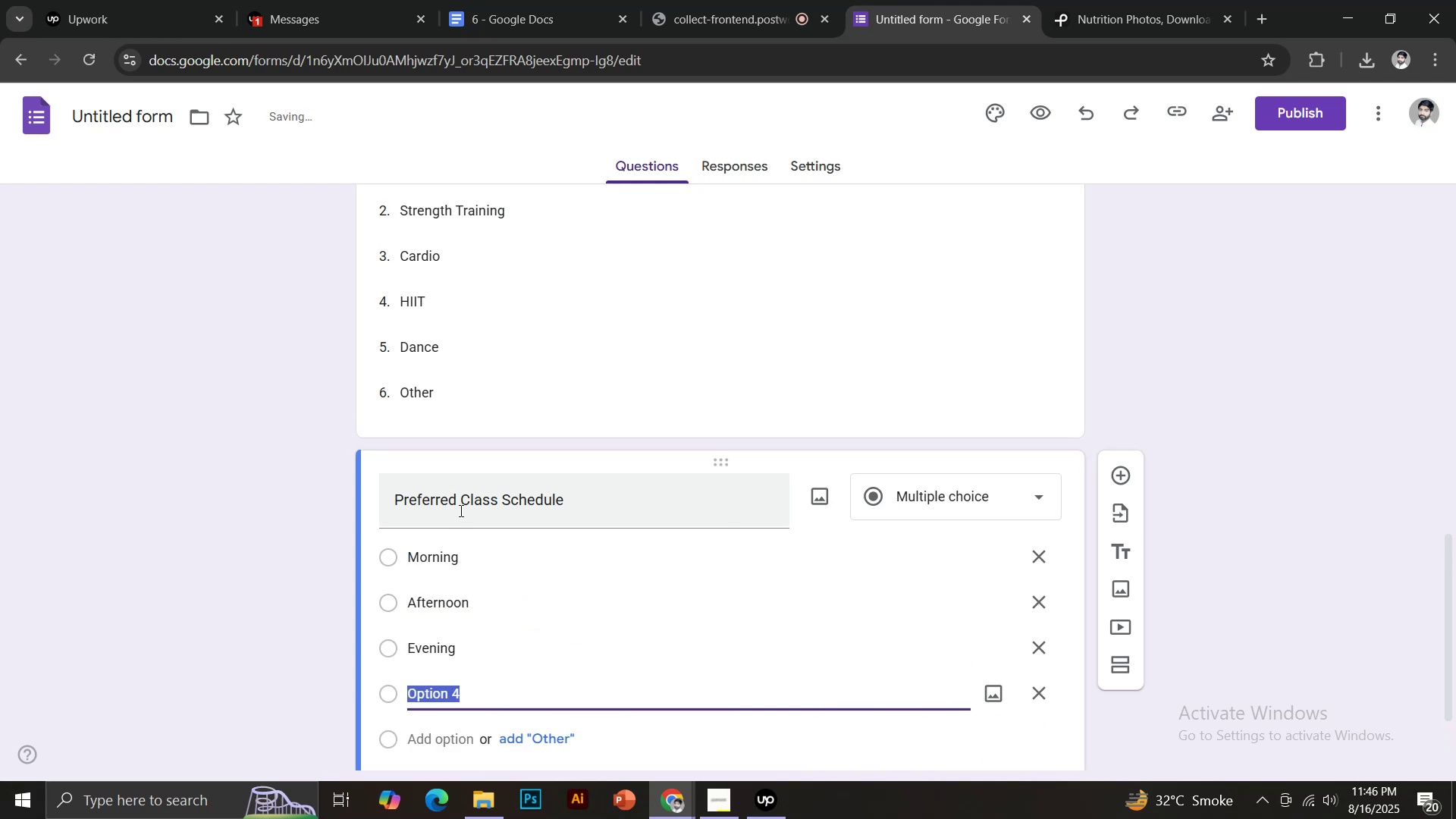 
type(Weekend)
 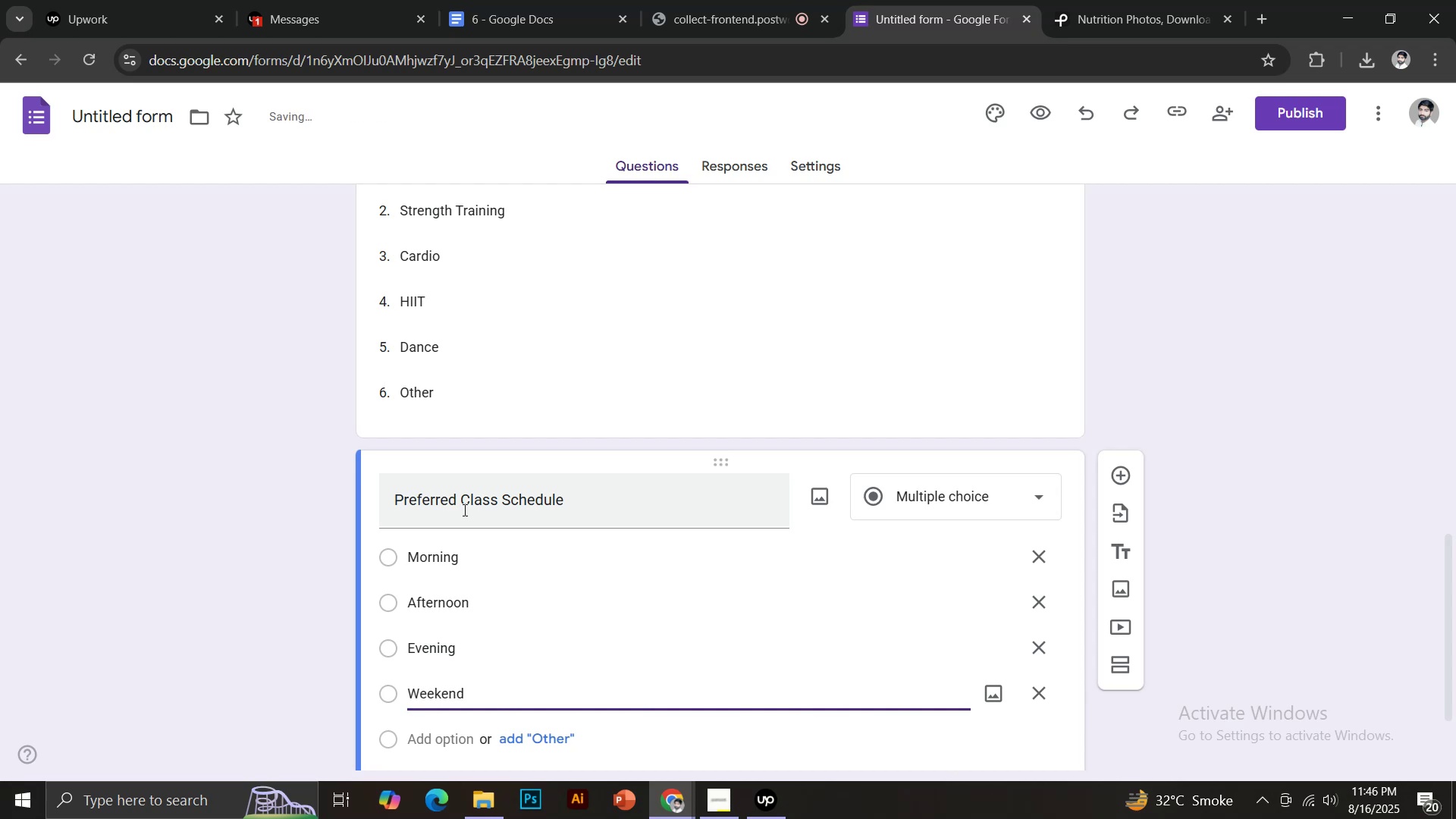 
scroll: coordinate [544, 507], scroll_direction: down, amount: 3.0
 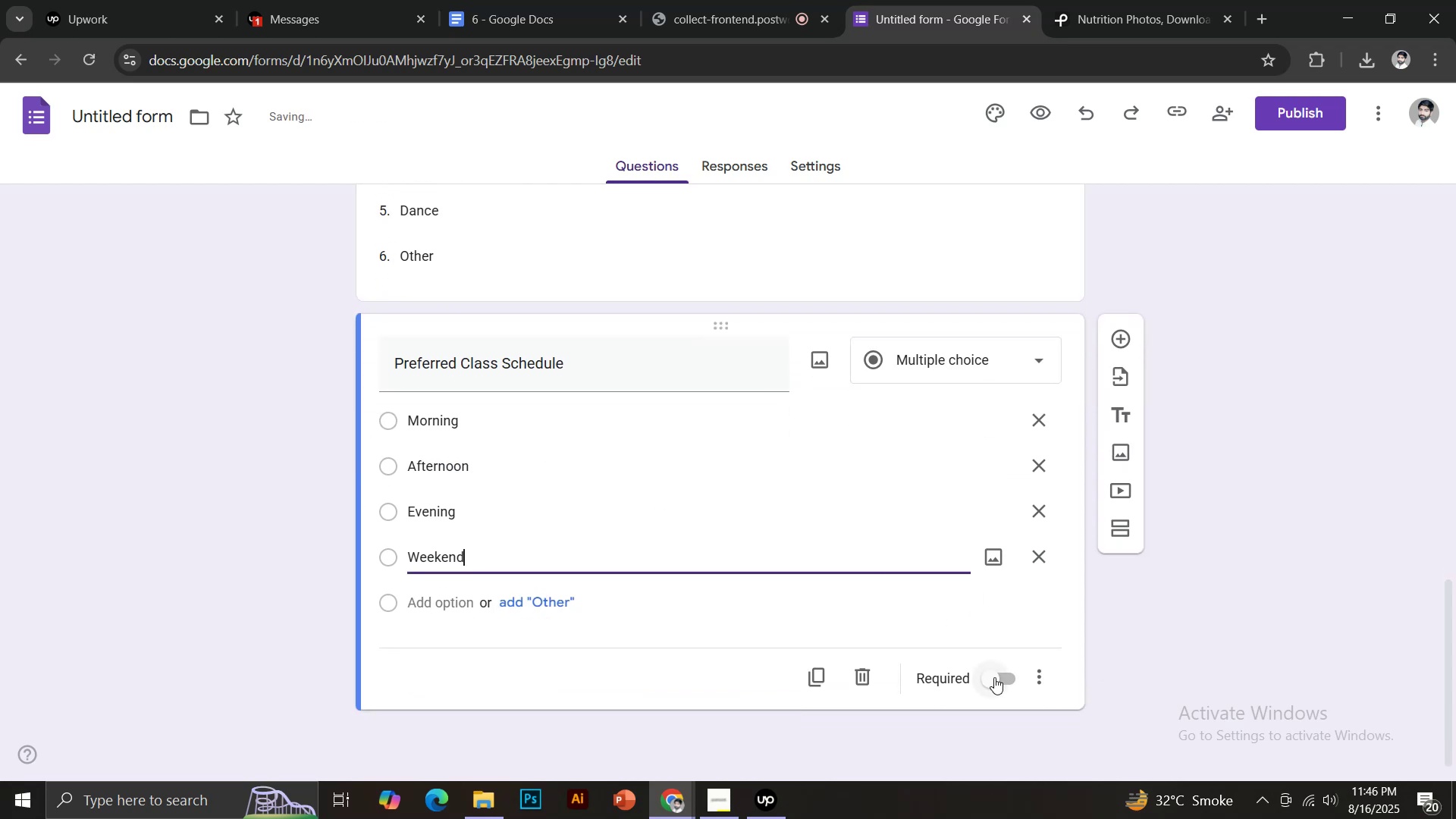 
left_click([994, 679])
 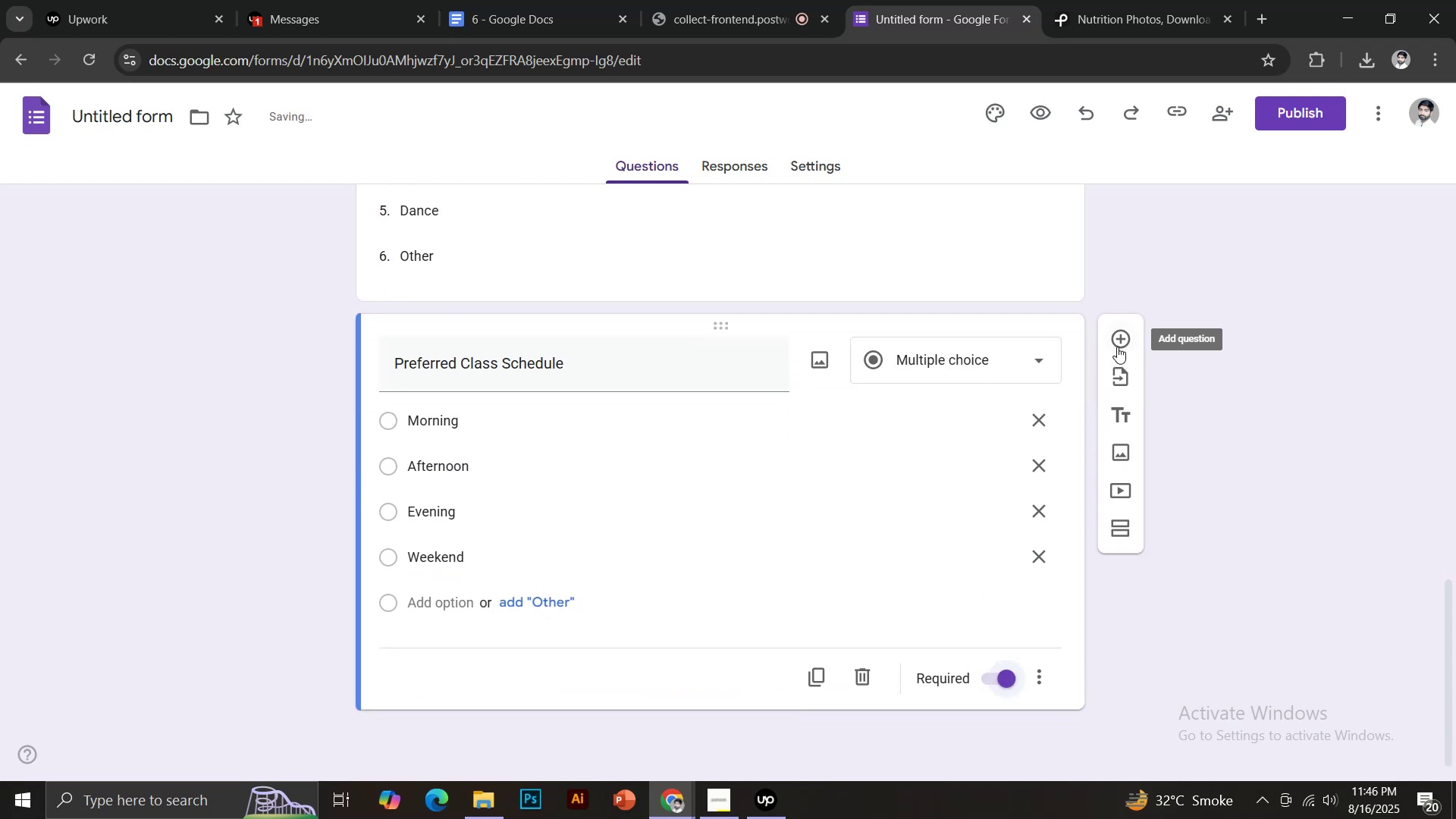 
left_click([1115, 344])
 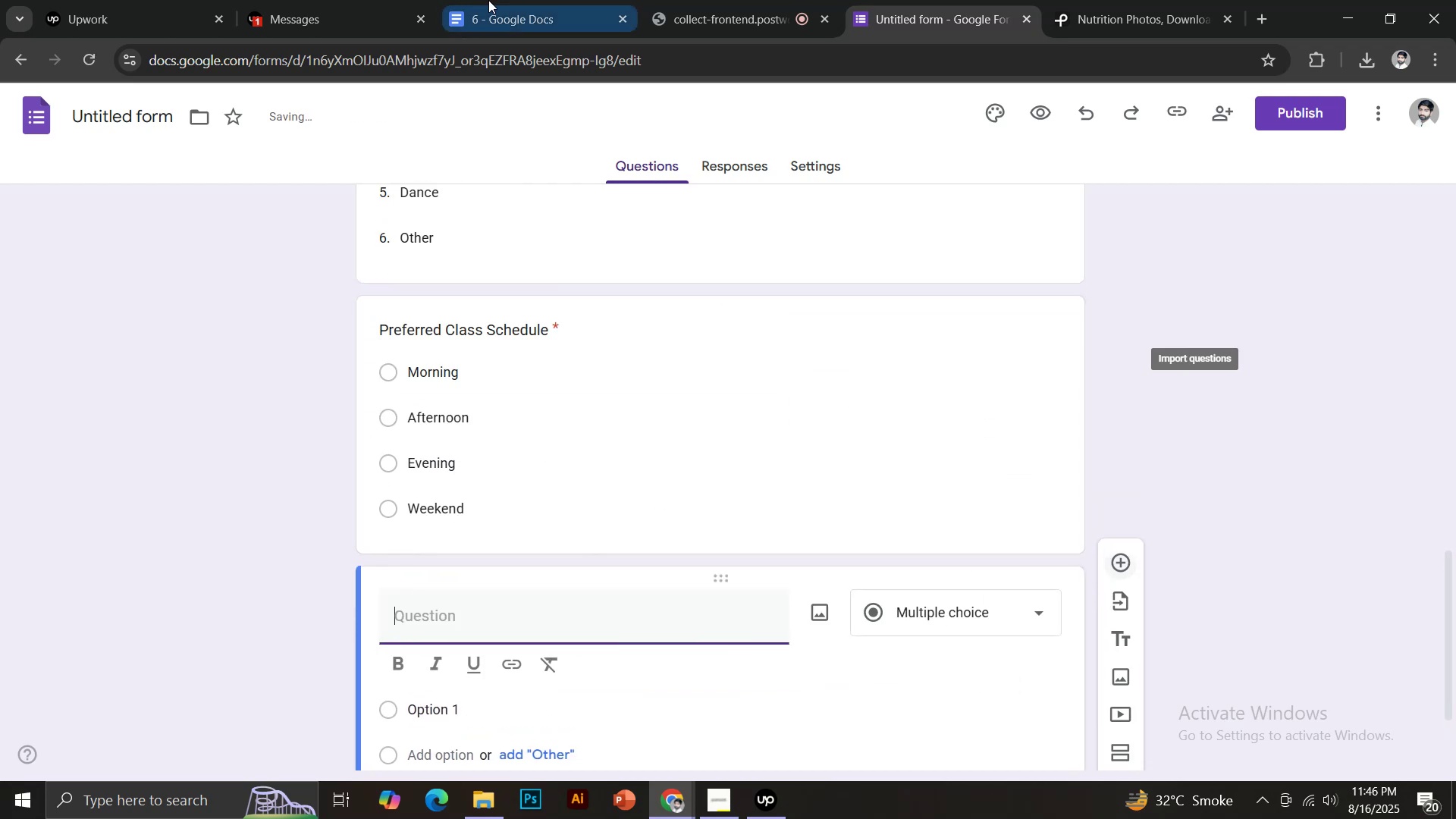 
left_click([519, 0])
 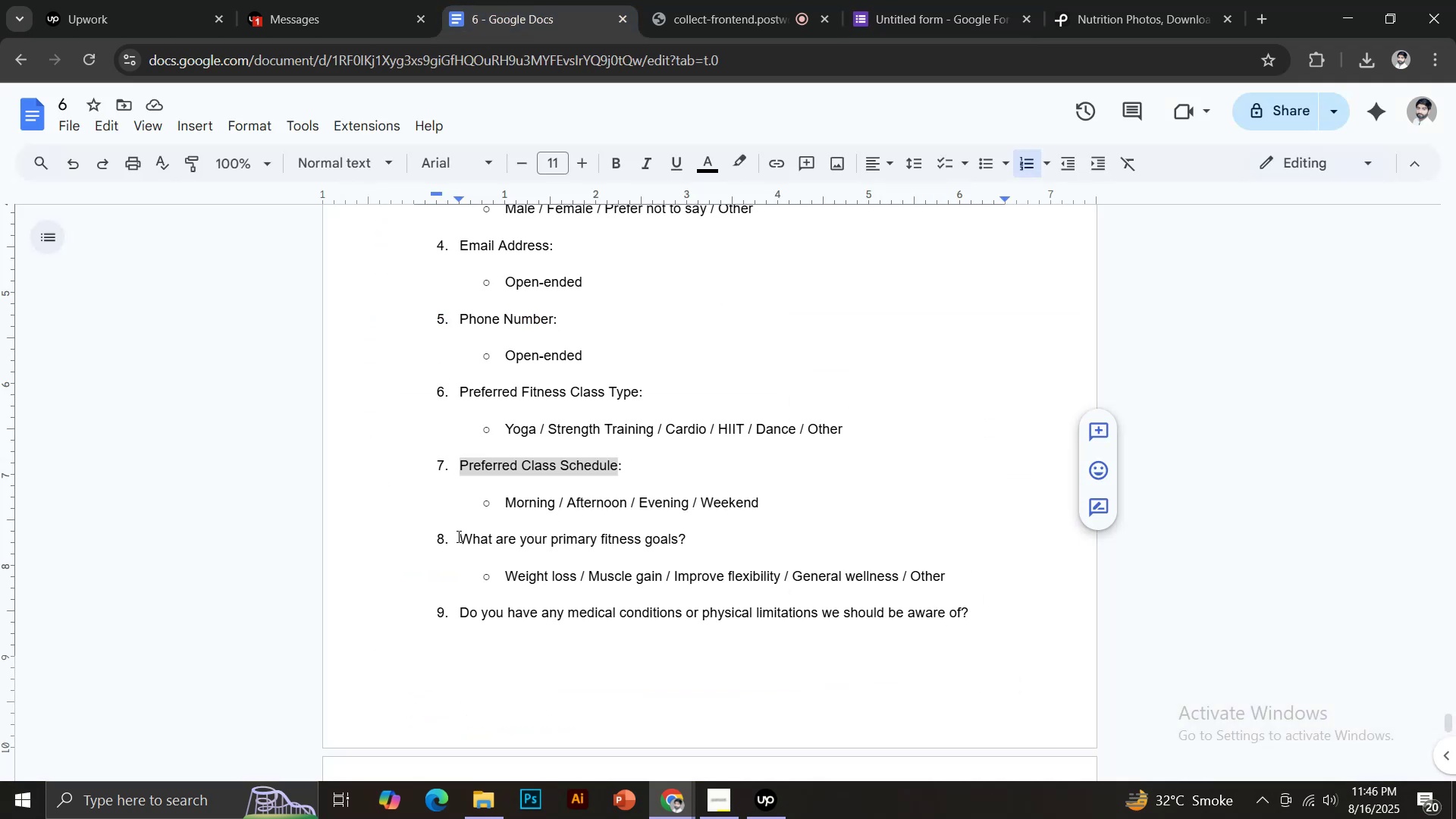 
left_click_drag(start_coordinate=[457, 536], to_coordinate=[690, 543])
 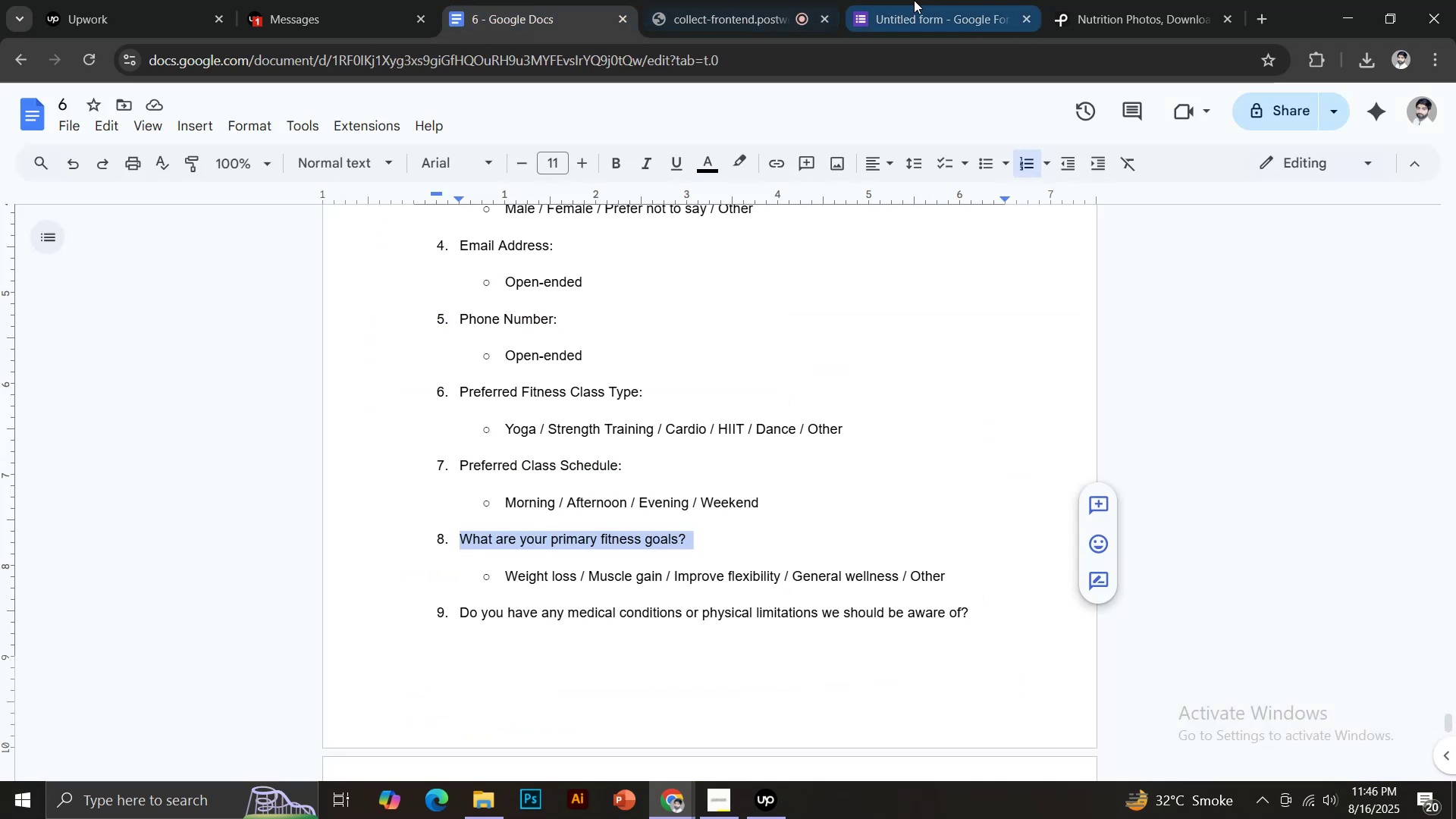 
key(Control+C)
 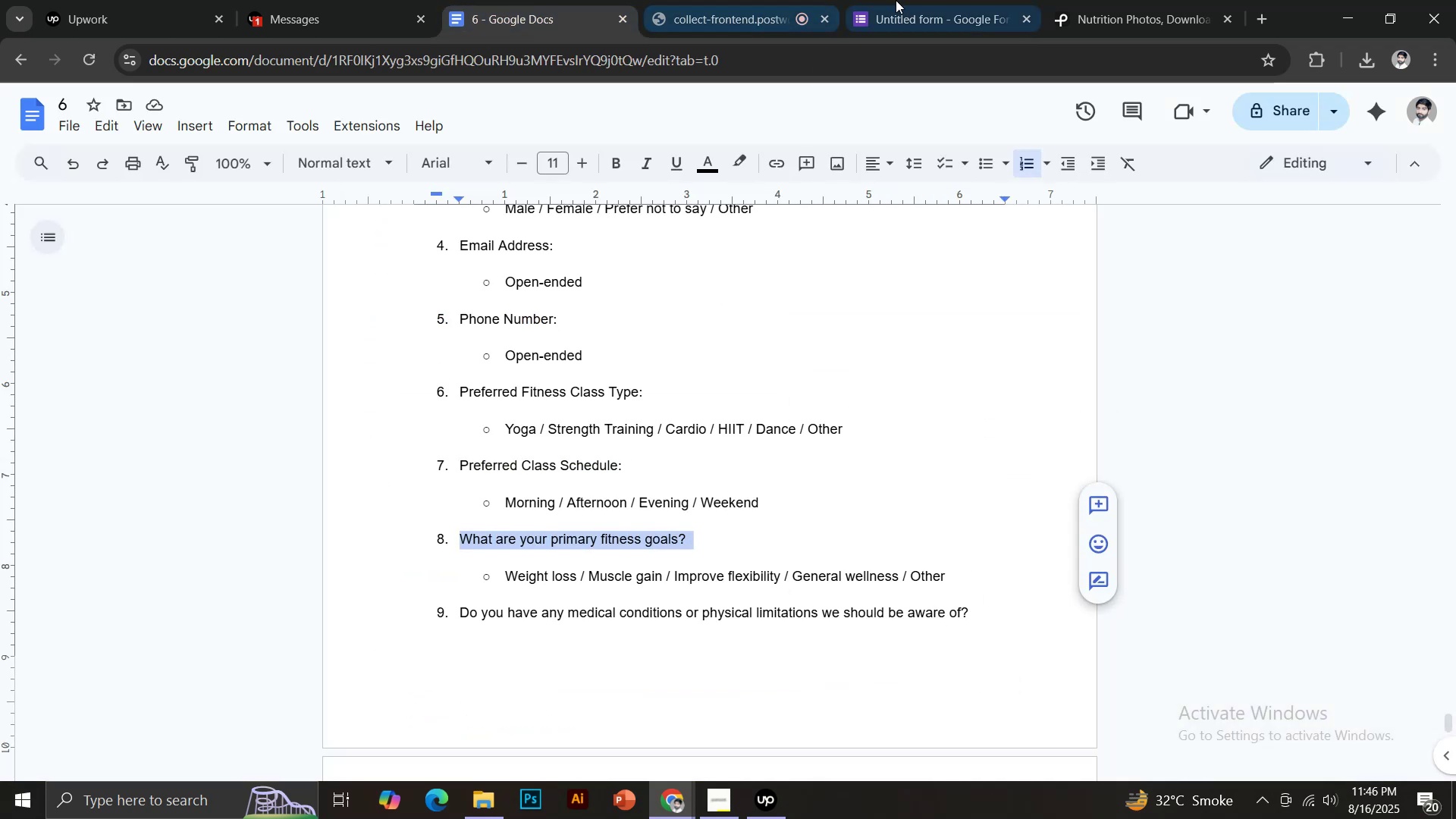 
left_click([914, 0])
 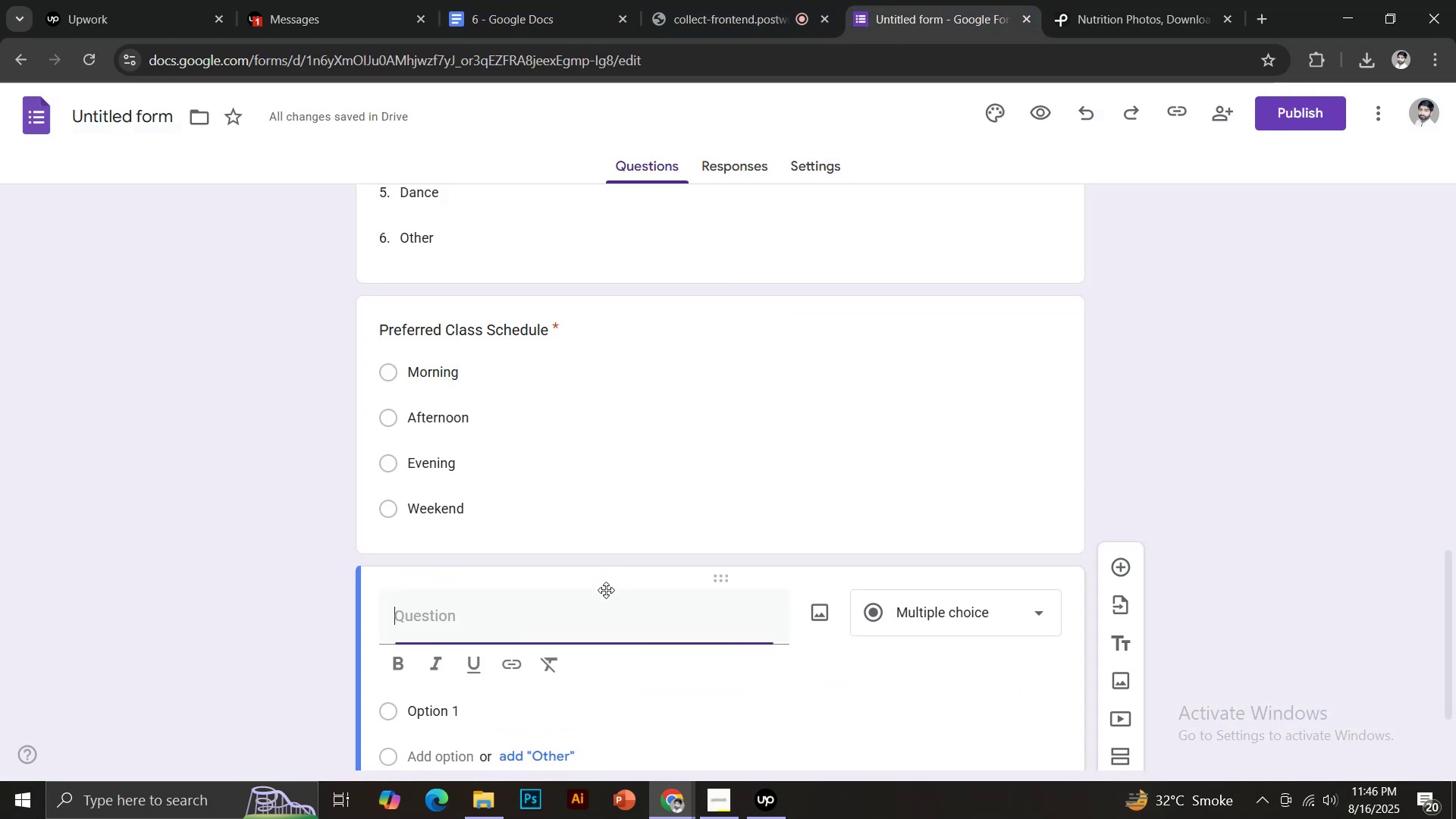 
key(Control+ControlLeft)
 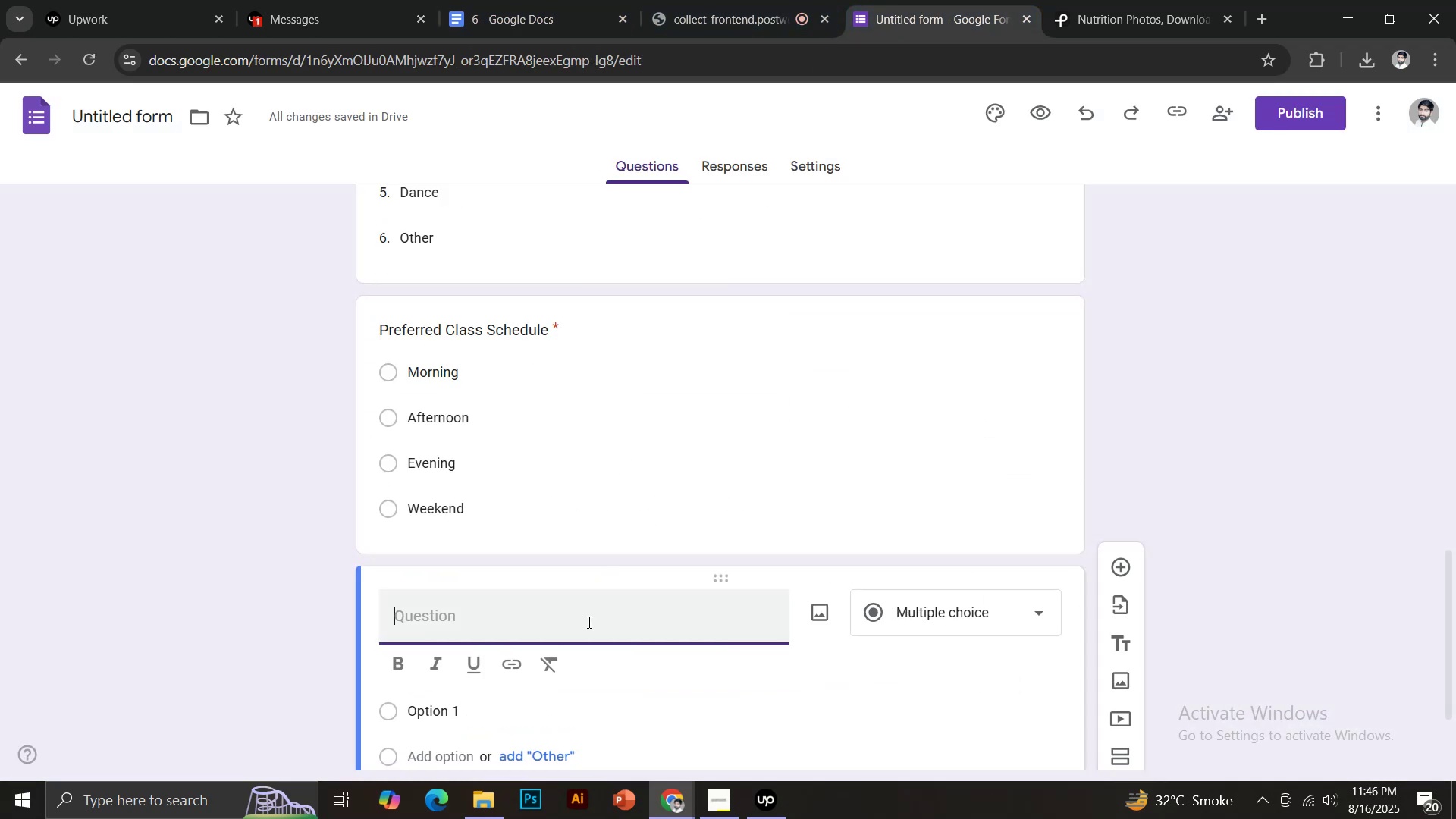 
key(Control+V)
 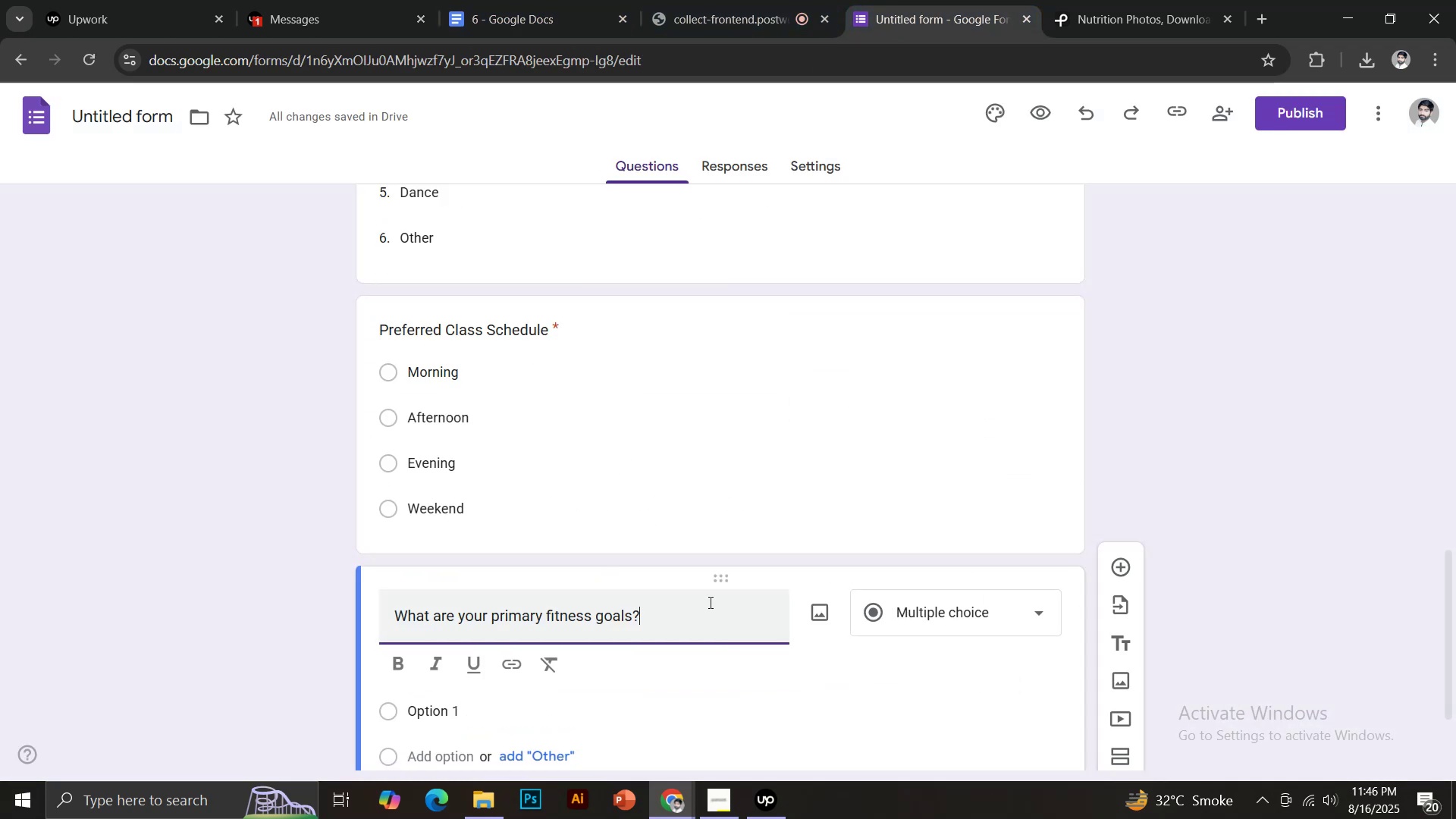 
scroll: coordinate [728, 601], scroll_direction: down, amount: 2.0
 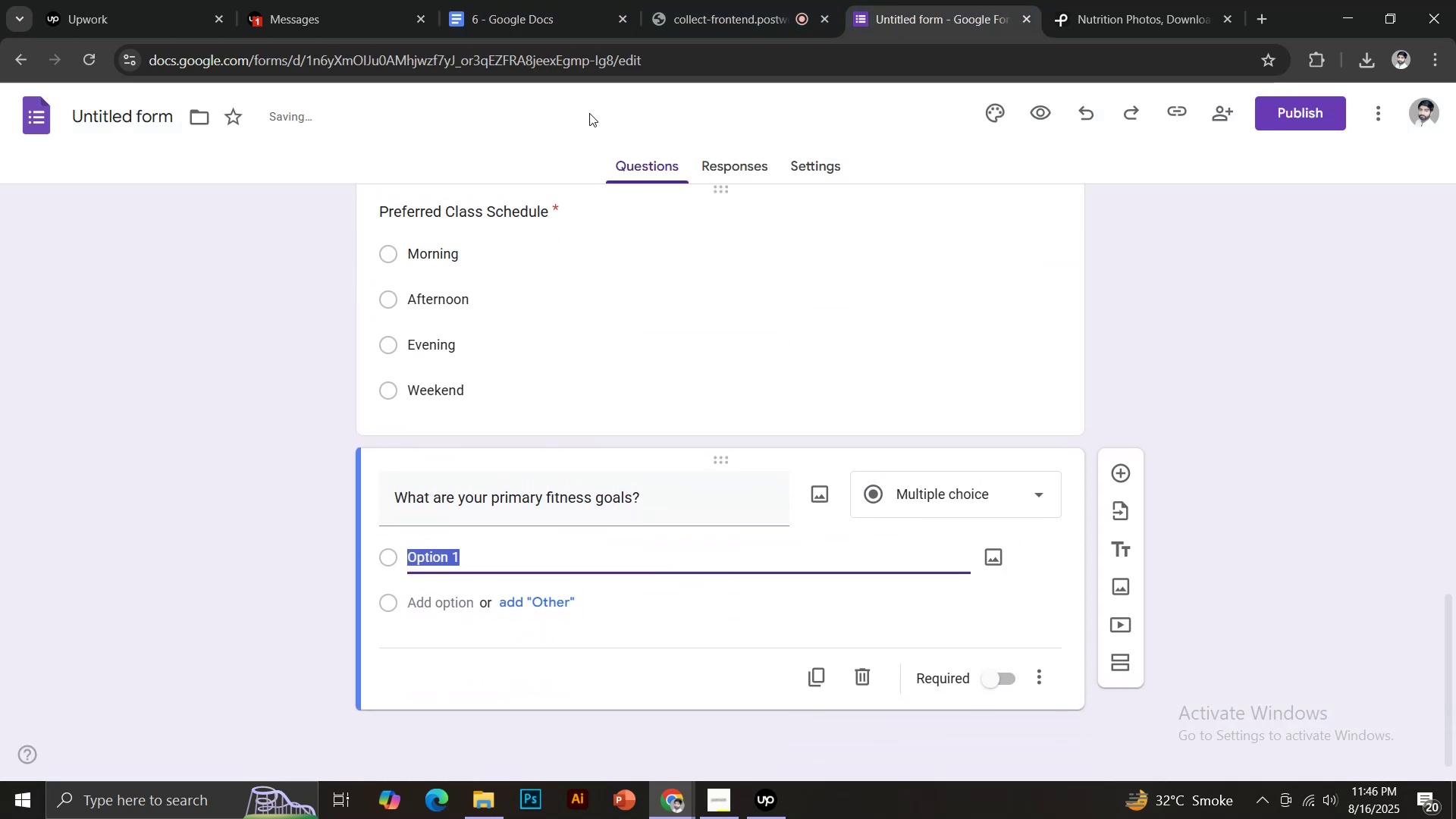 
left_click([542, 0])
 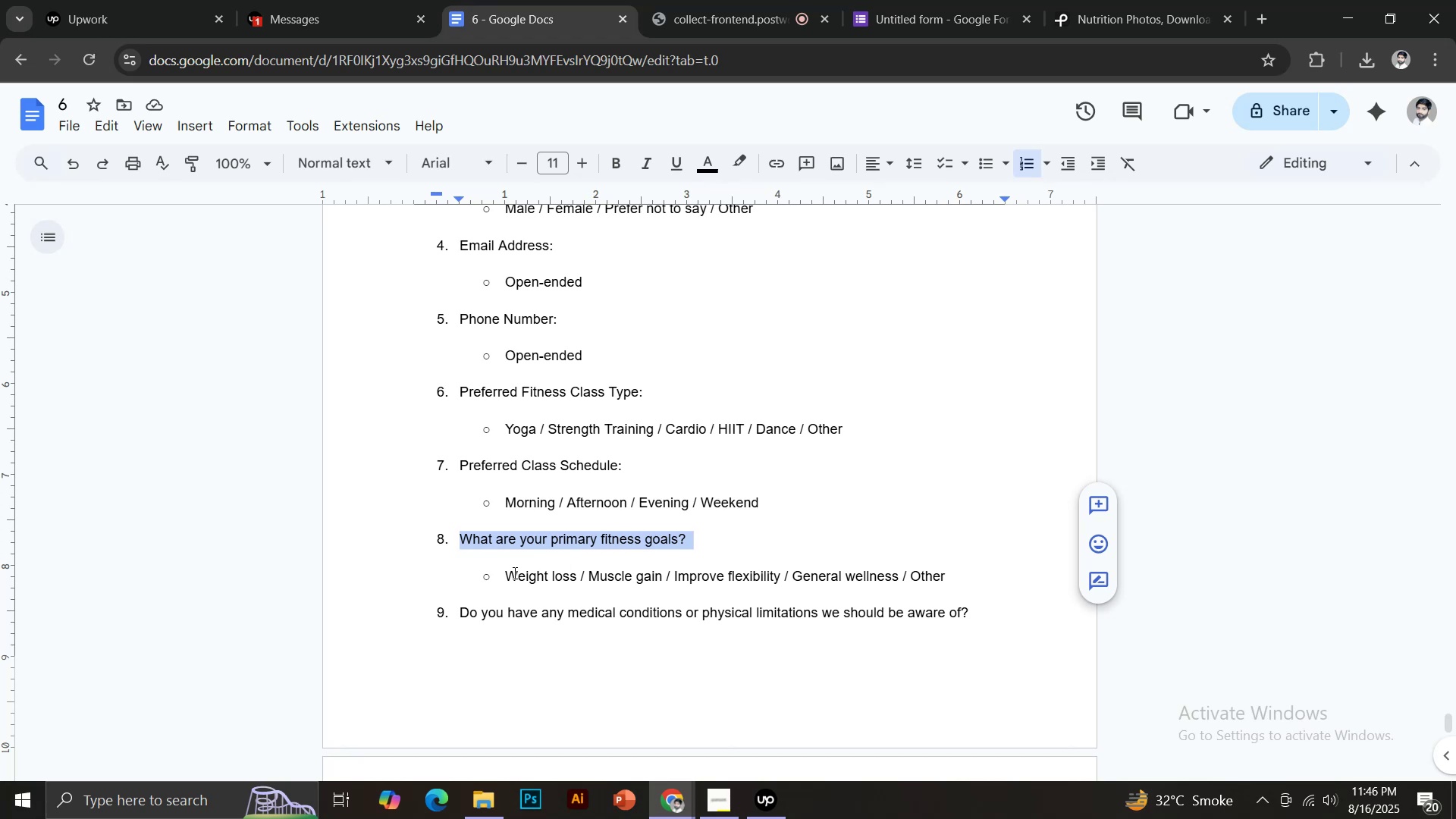 
left_click_drag(start_coordinate=[506, 574], to_coordinate=[578, 576])
 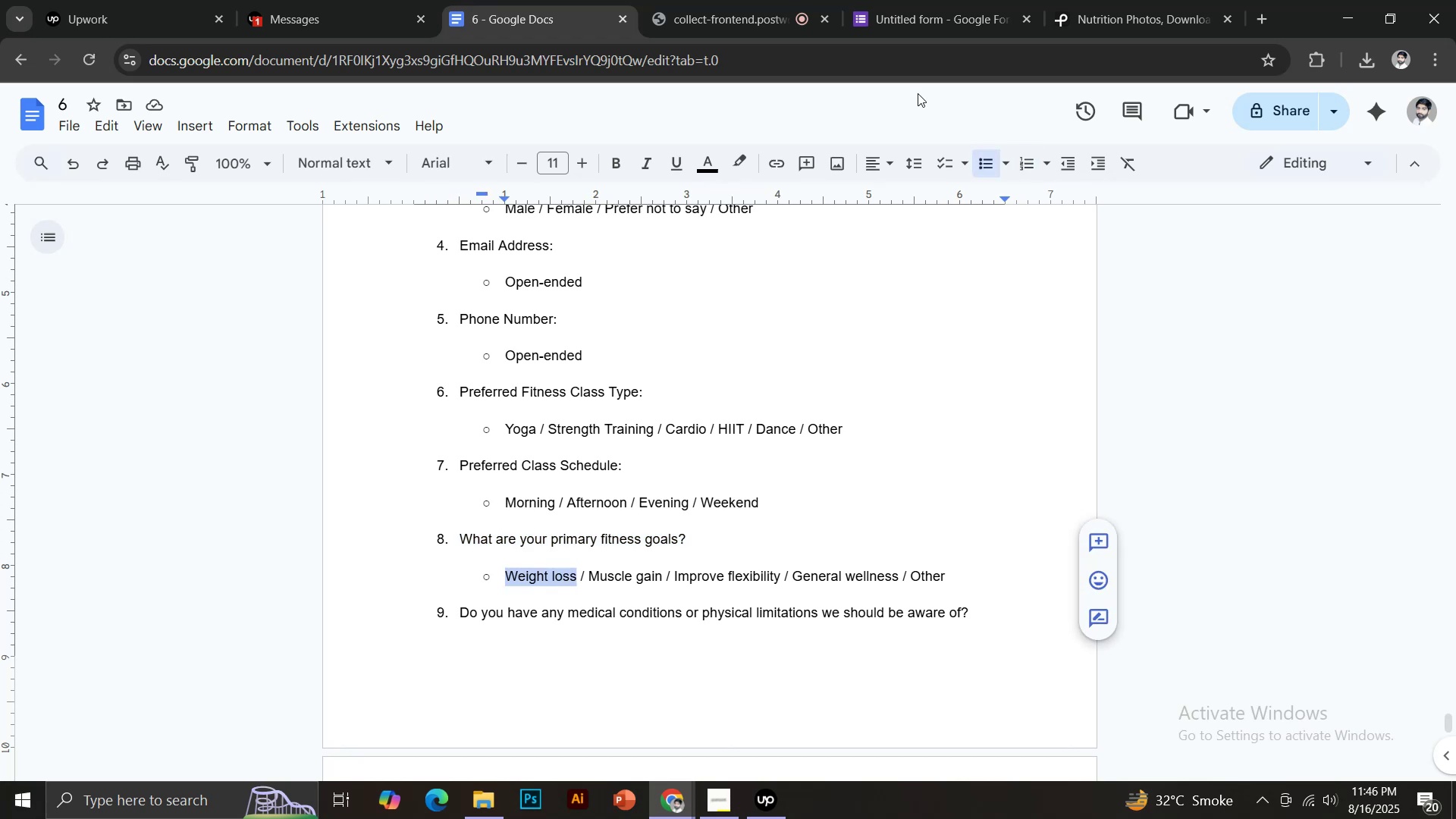 
key(Control+C)
 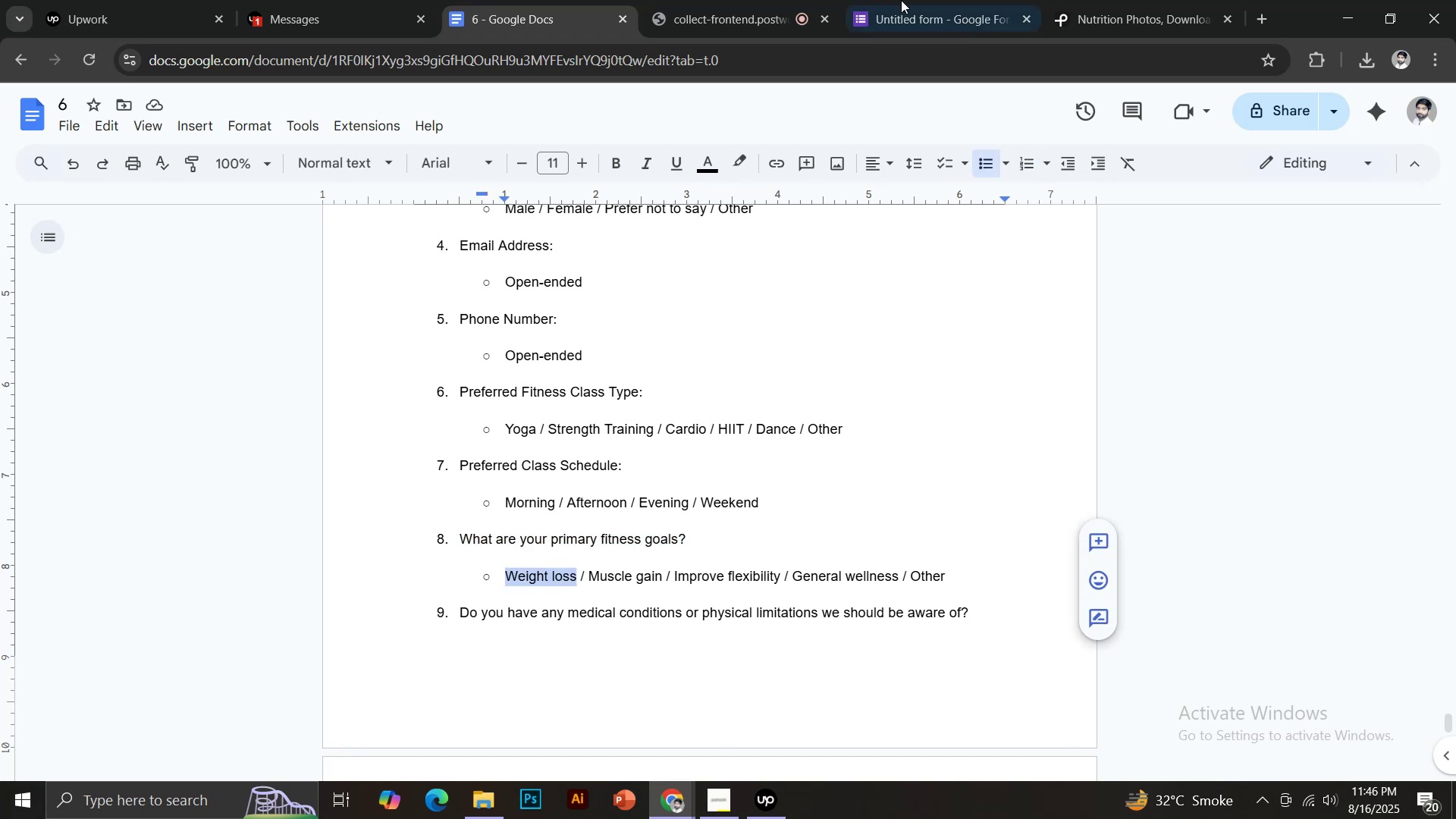 
left_click([901, 0])
 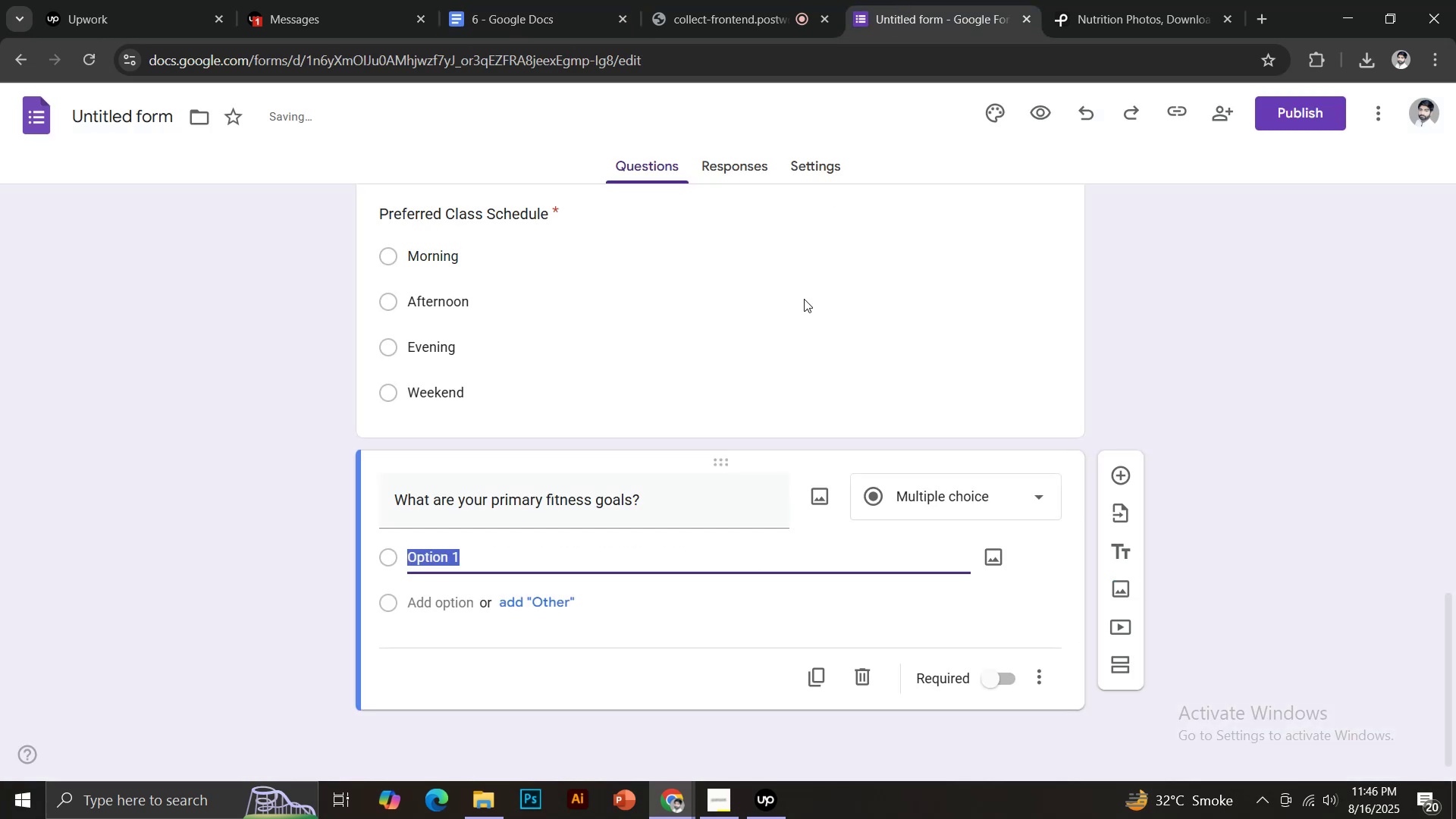 
key(Control+ControlLeft)
 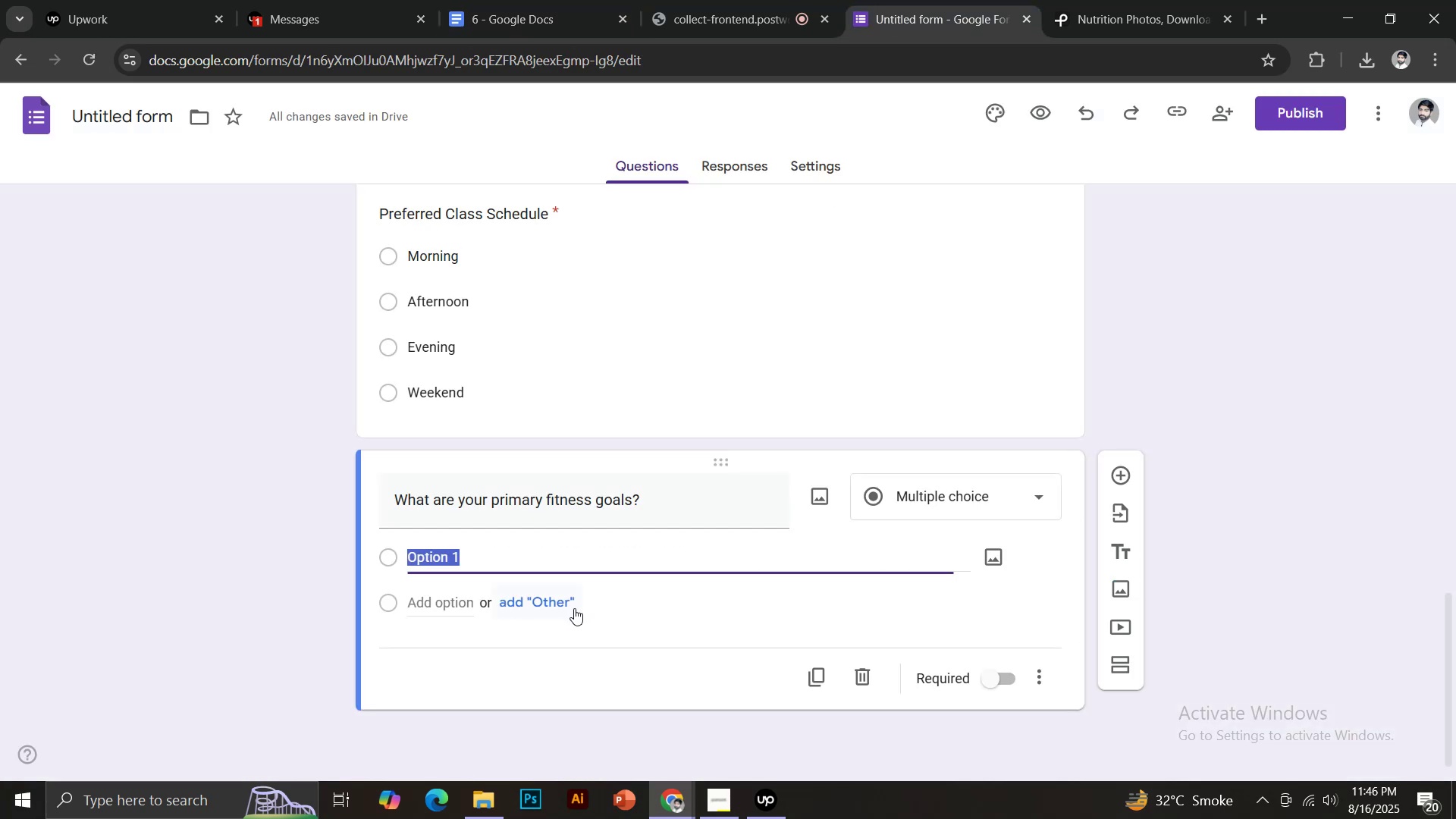 
key(Control+V)
 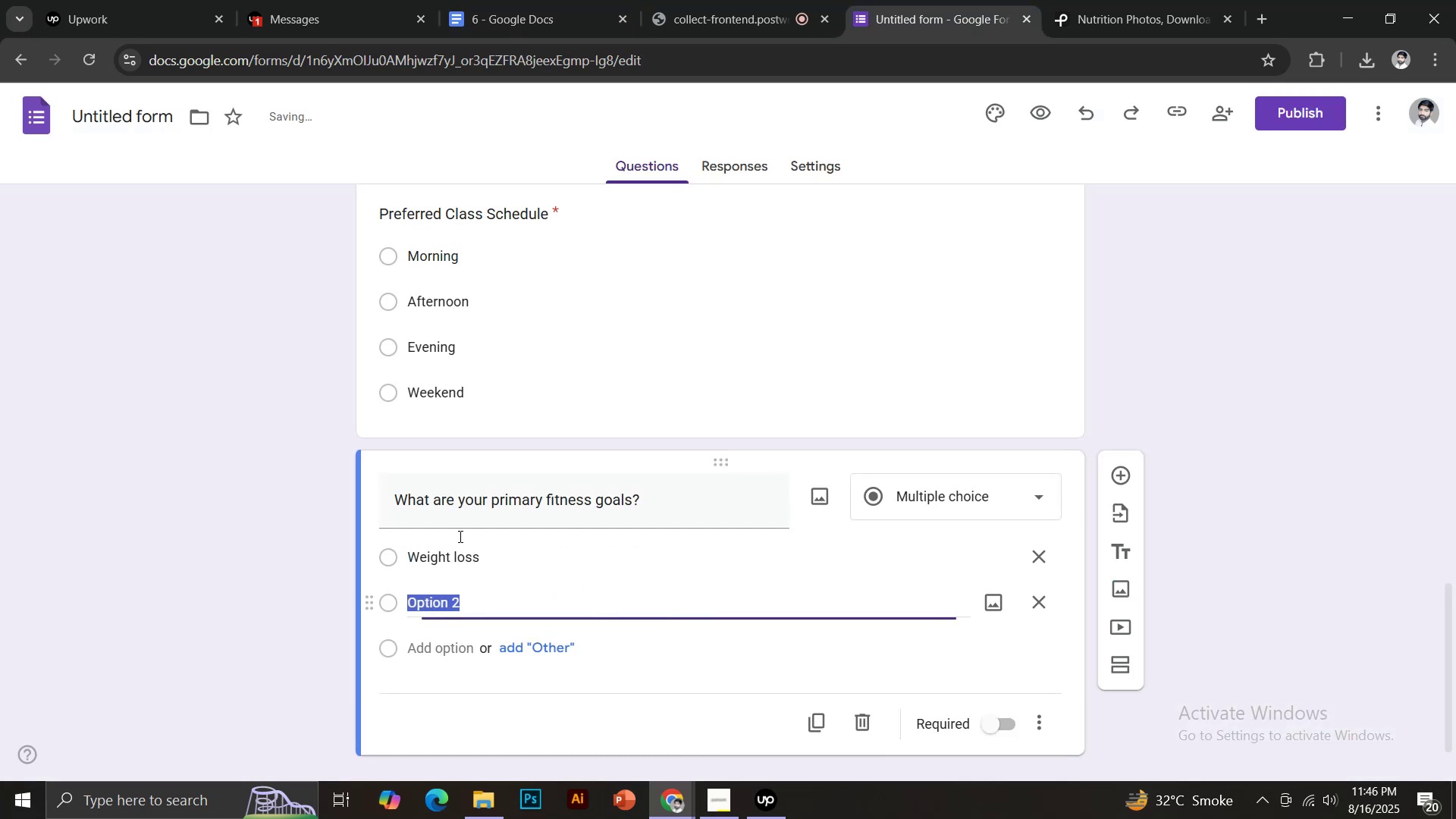 
left_click([485, 0])
 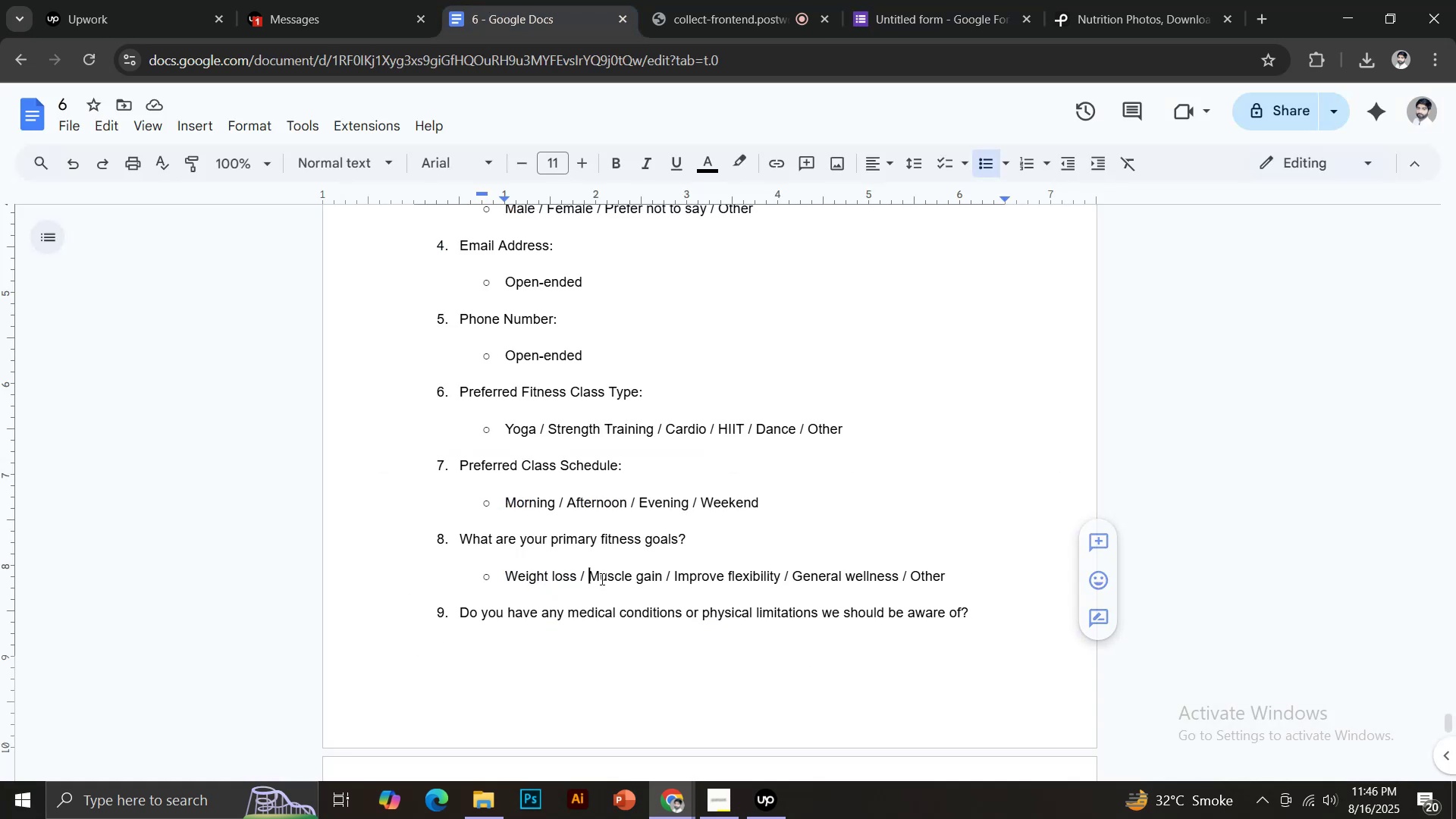 
key(Control+C)
 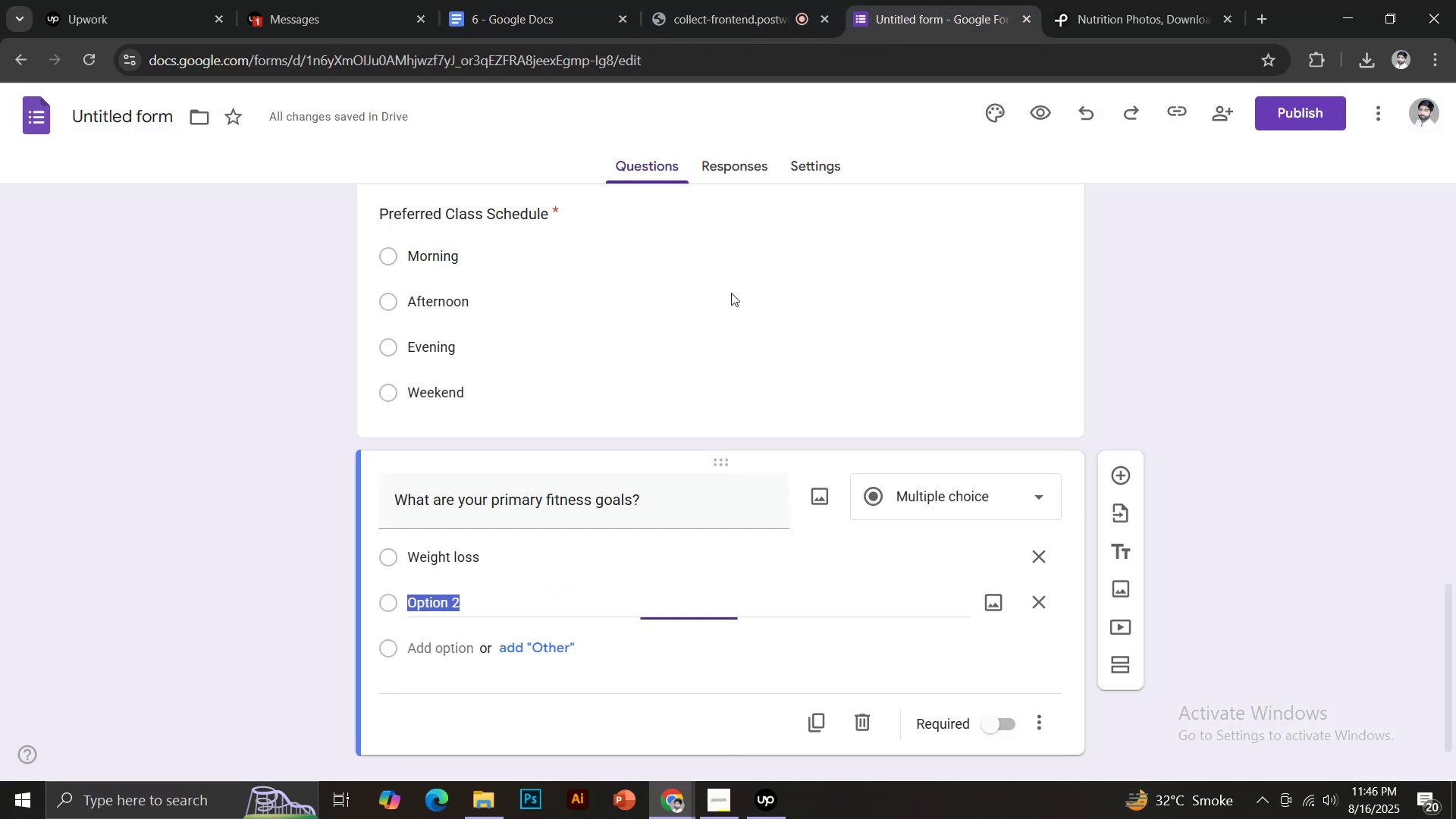 
key(Control+V)
 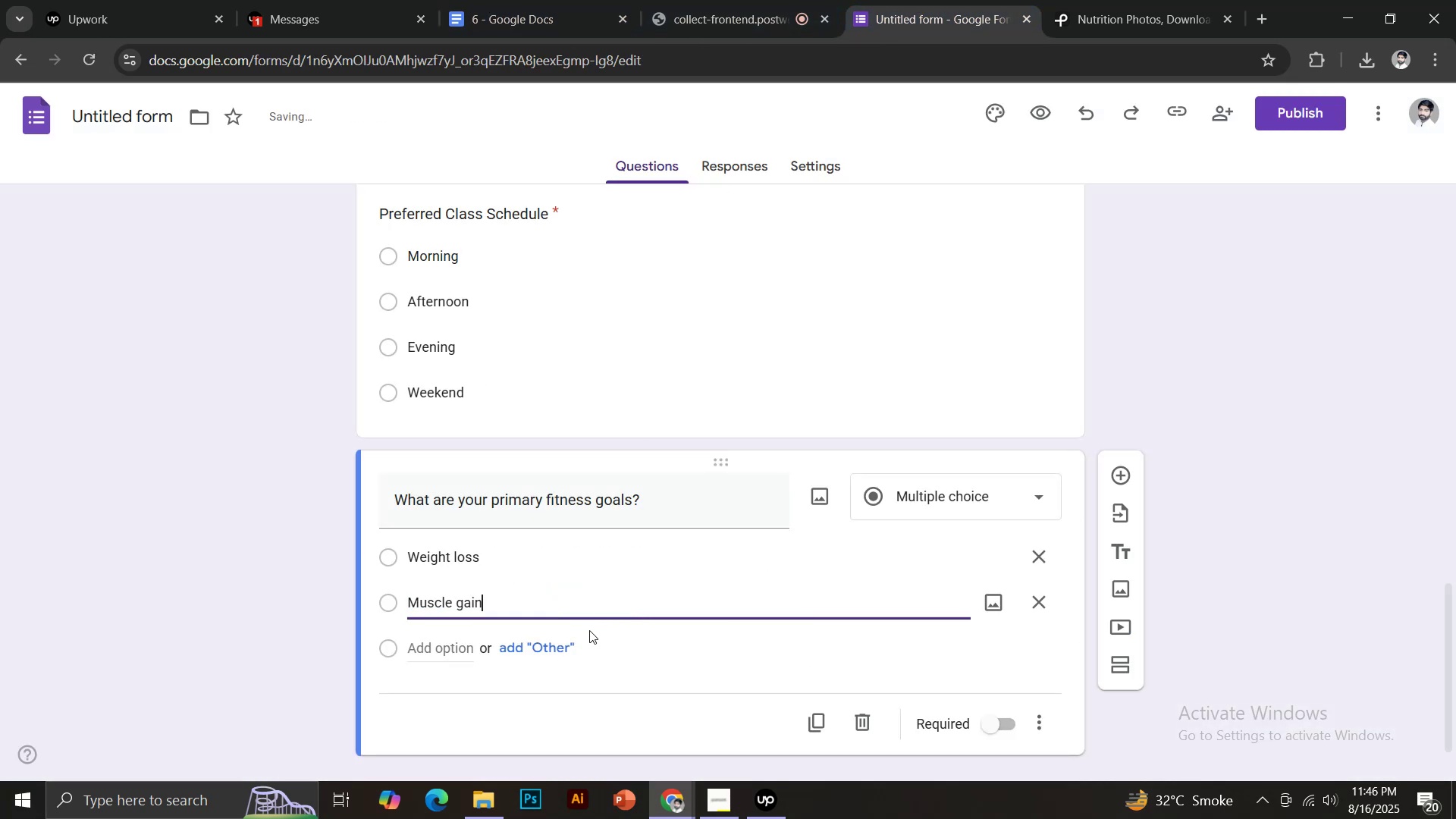 
mouse_move([867, 731])
 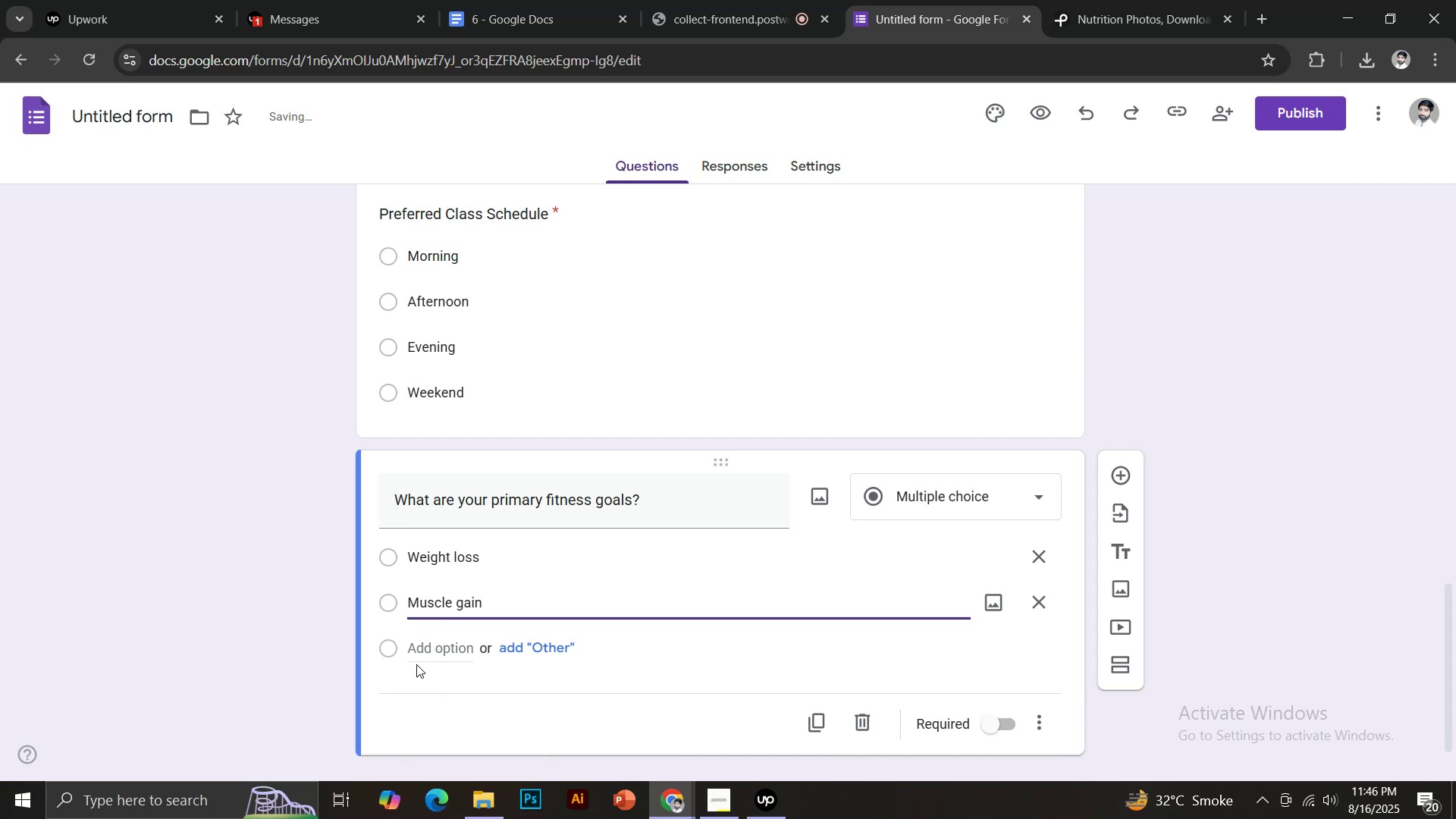 
left_click([428, 638])
 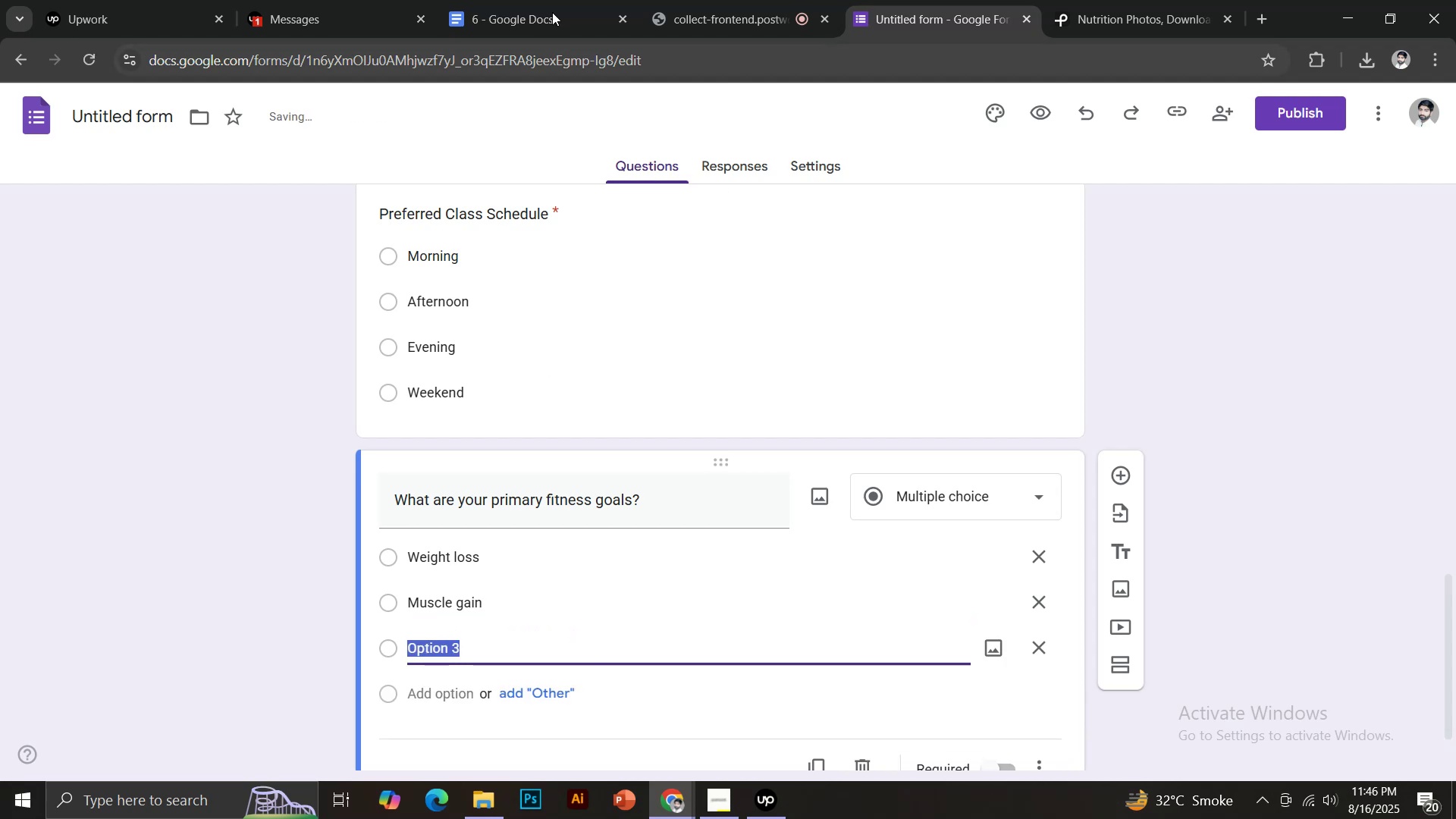 
left_click([548, 0])
 